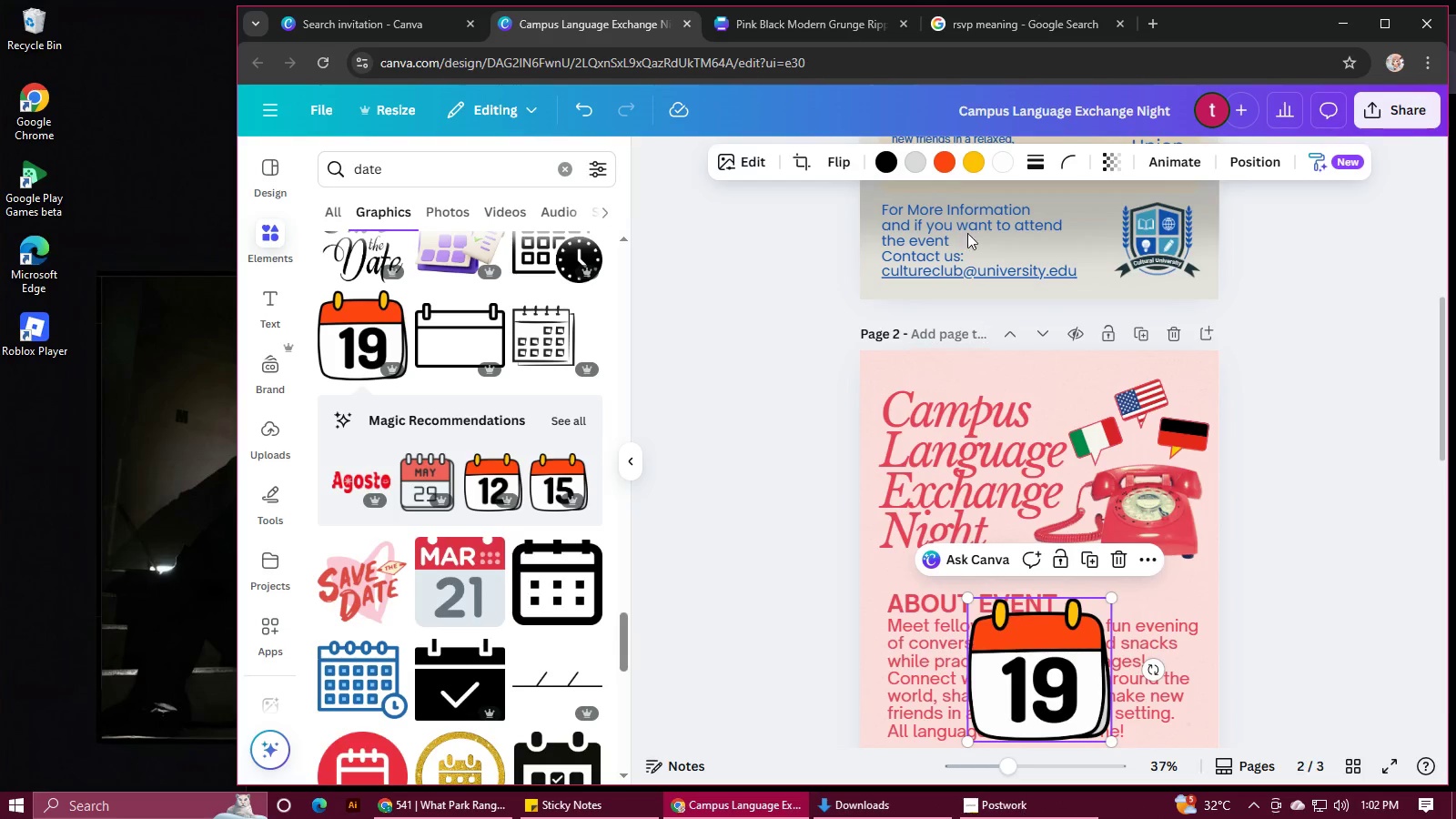 
left_click([939, 165])
 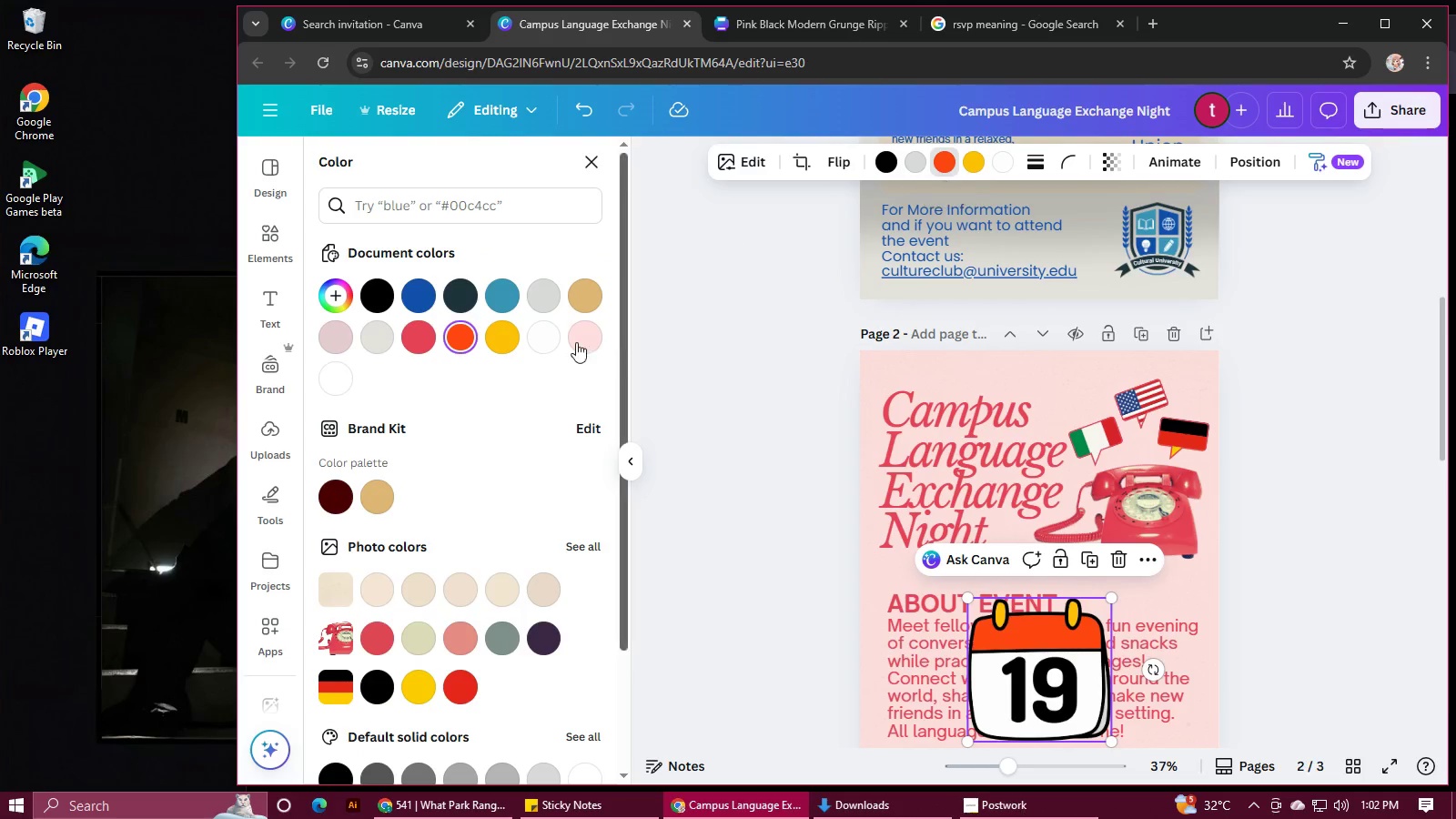 
left_click([548, 338])
 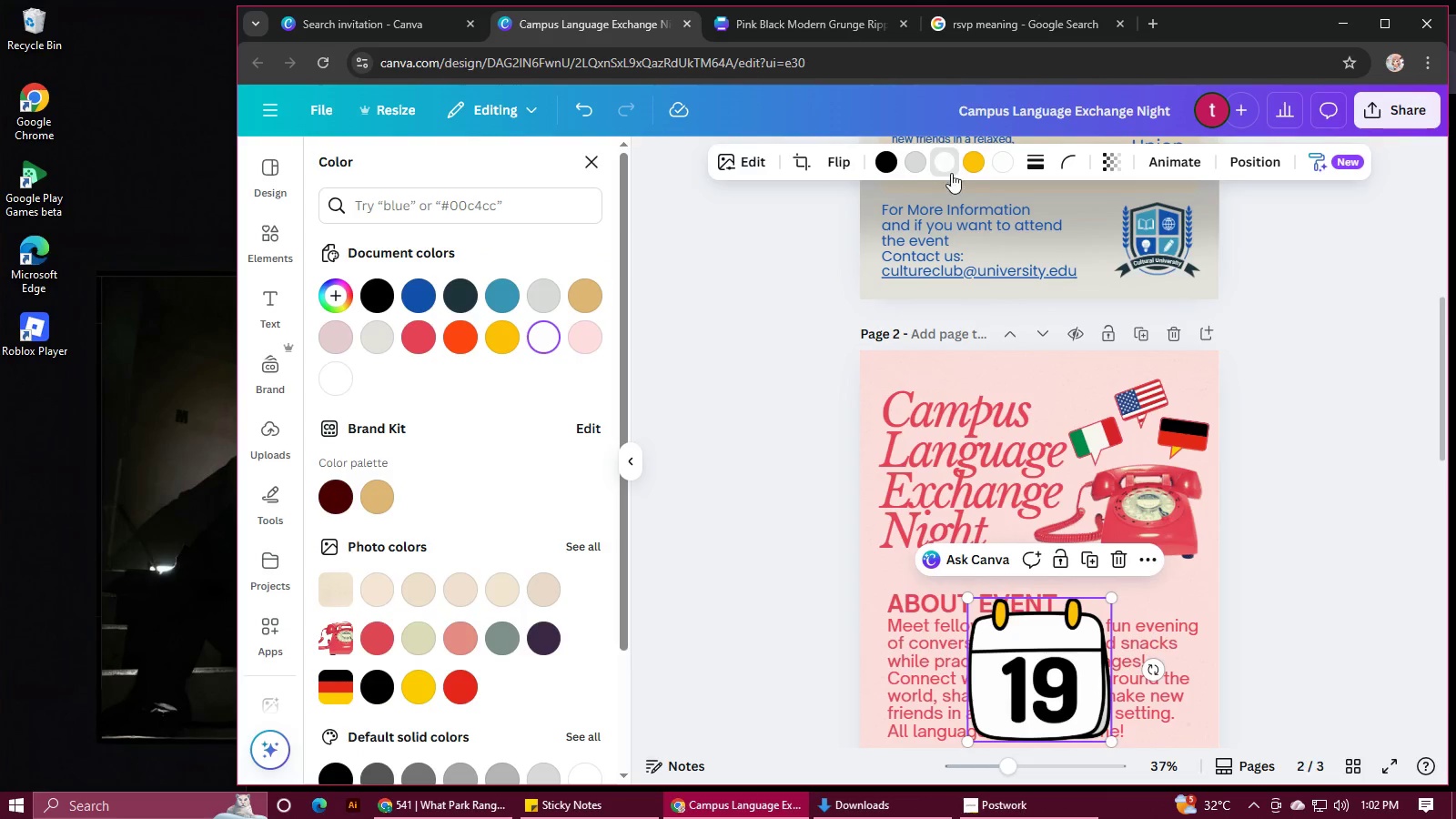 
left_click([973, 172])
 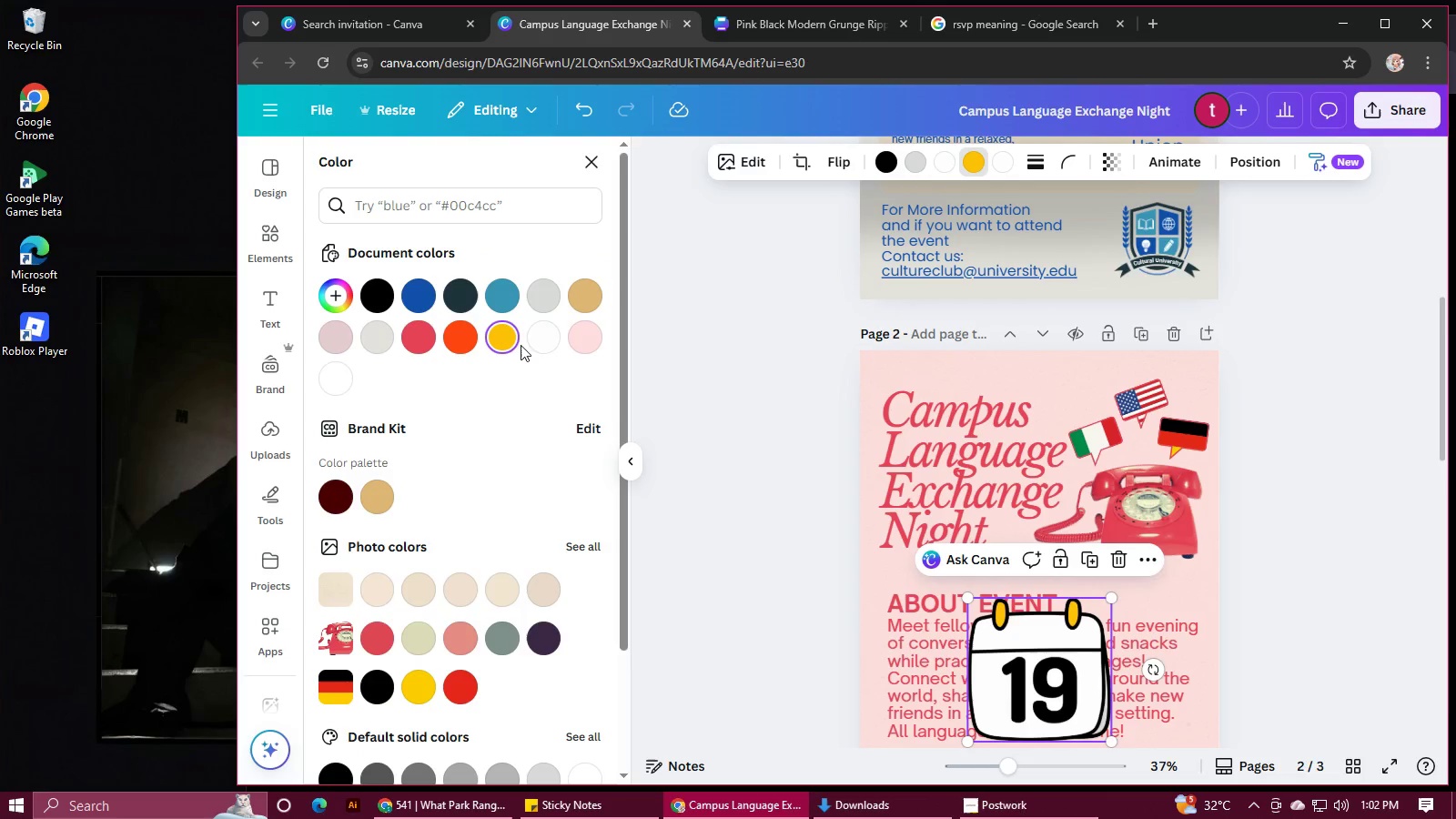 
left_click([548, 337])
 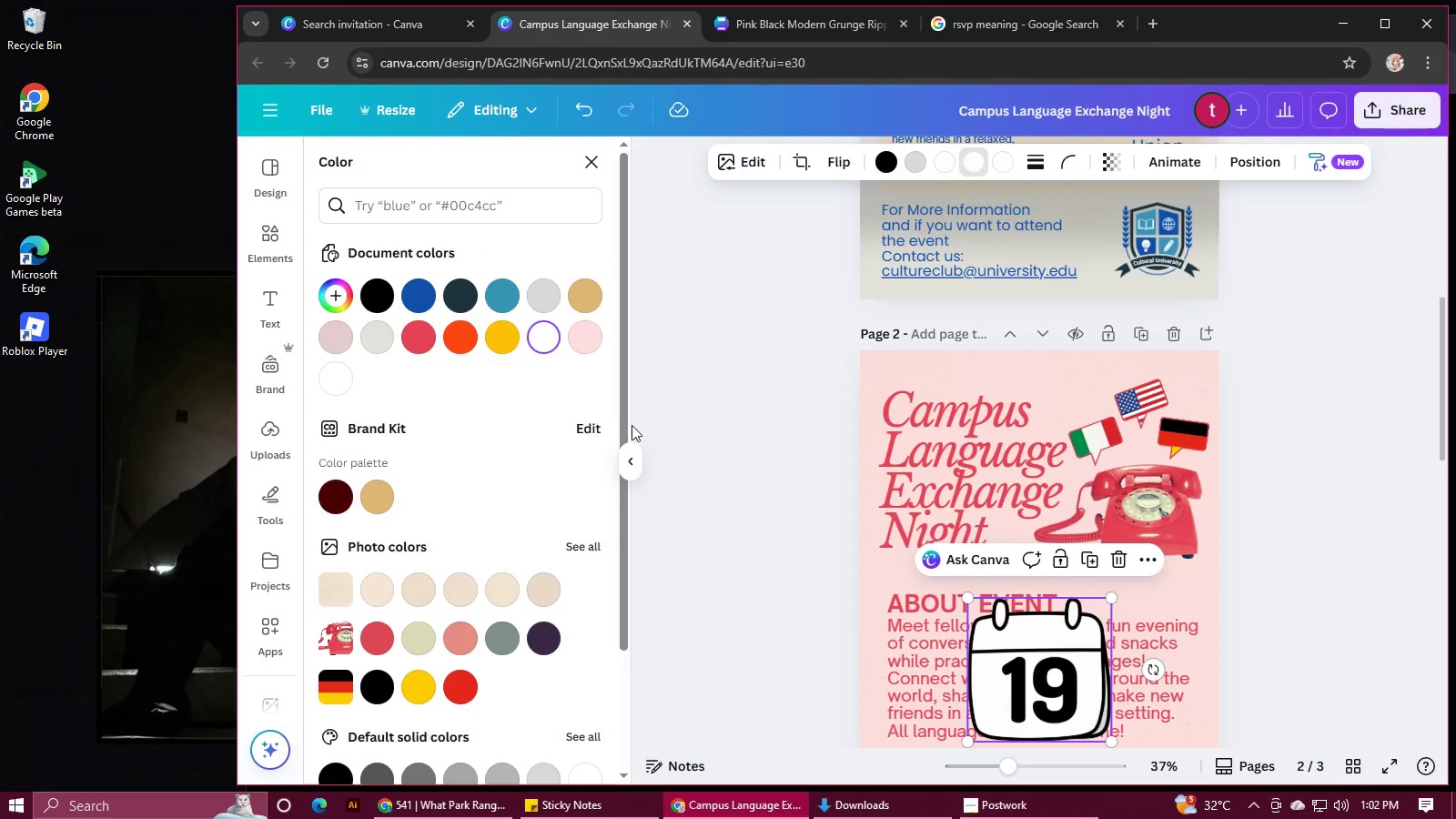 
scroll: coordinate [930, 506], scroll_direction: down, amount: 4.0
 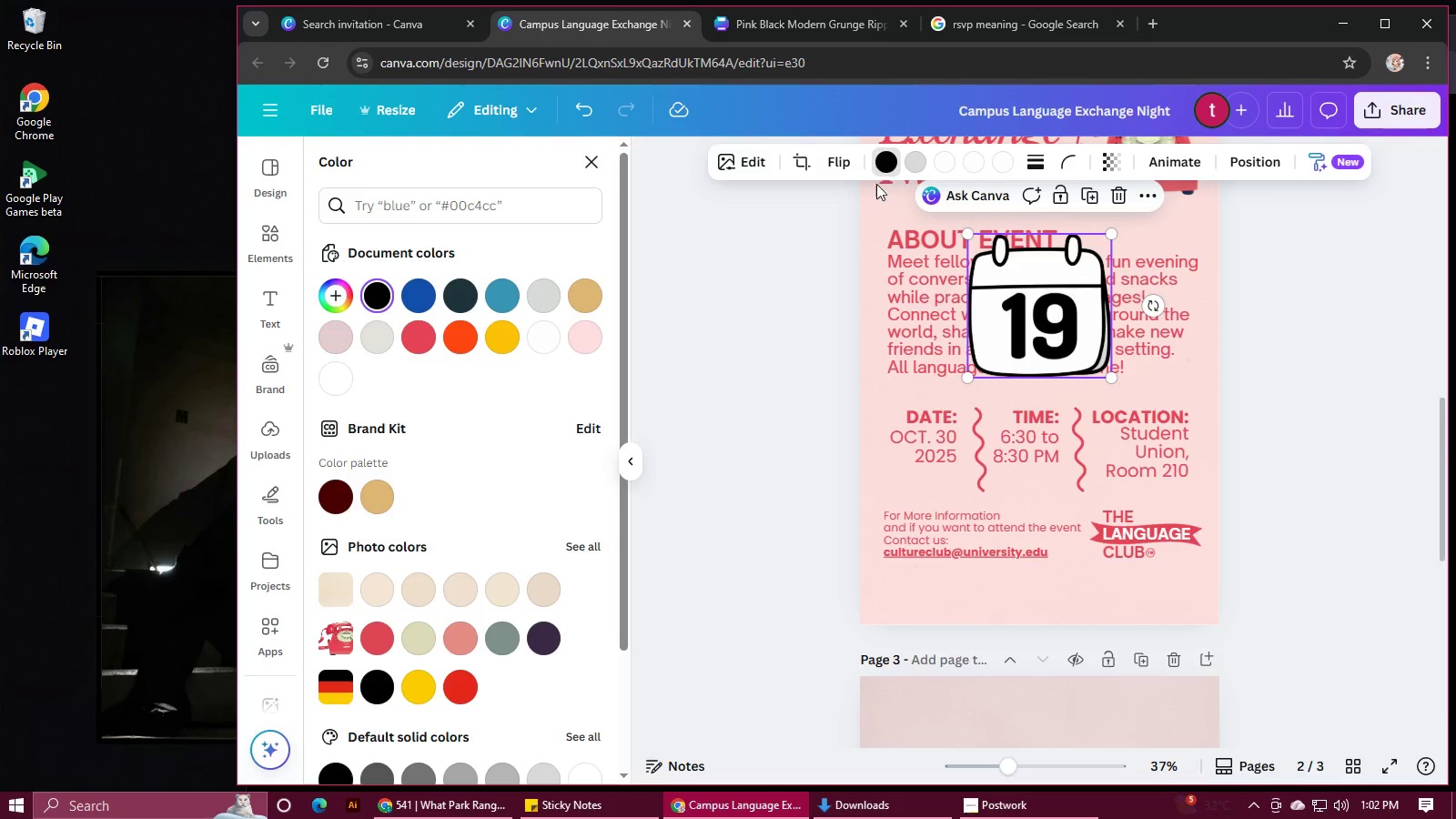 
left_click([556, 336])
 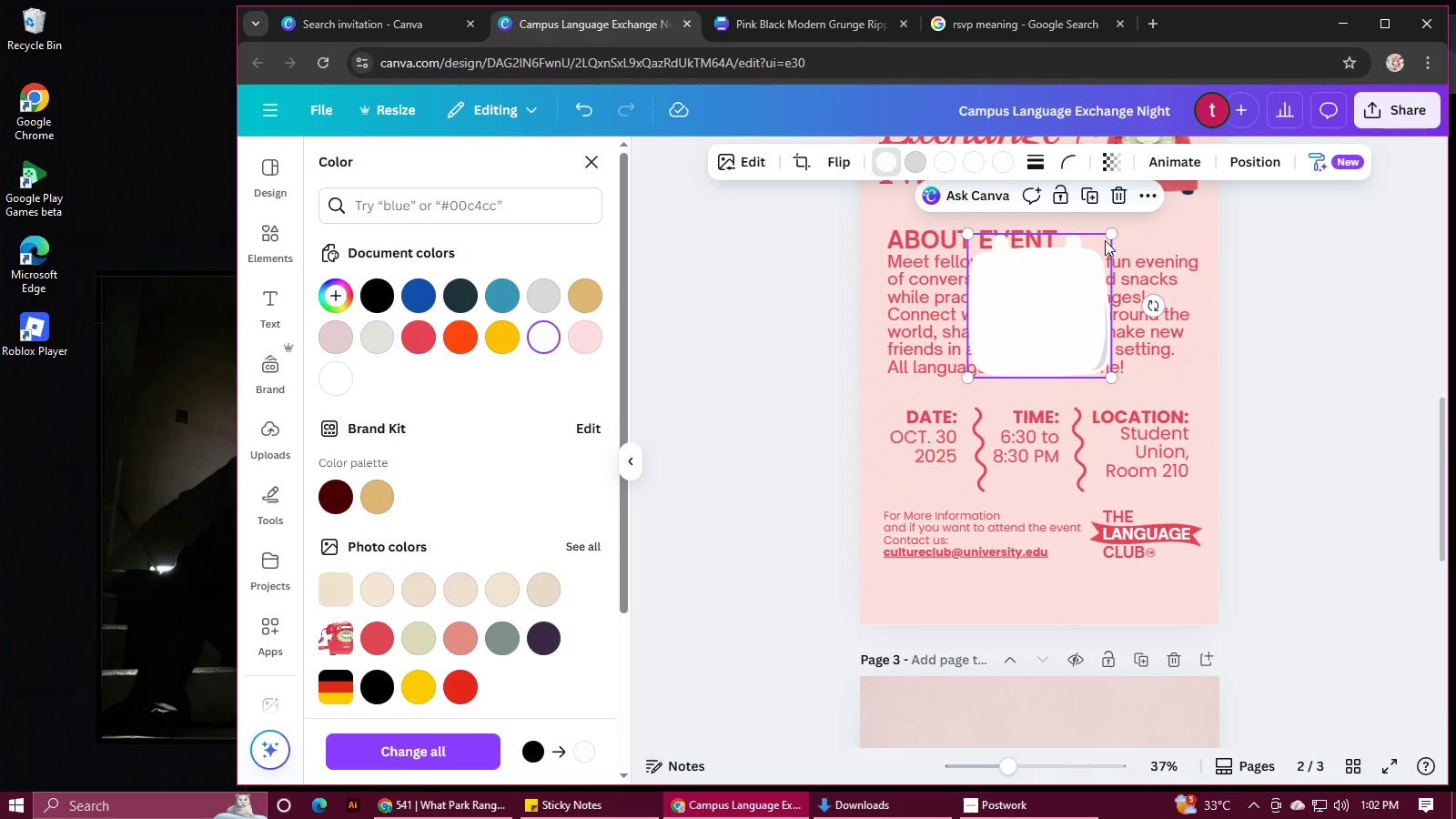 
left_click([1069, 297])
 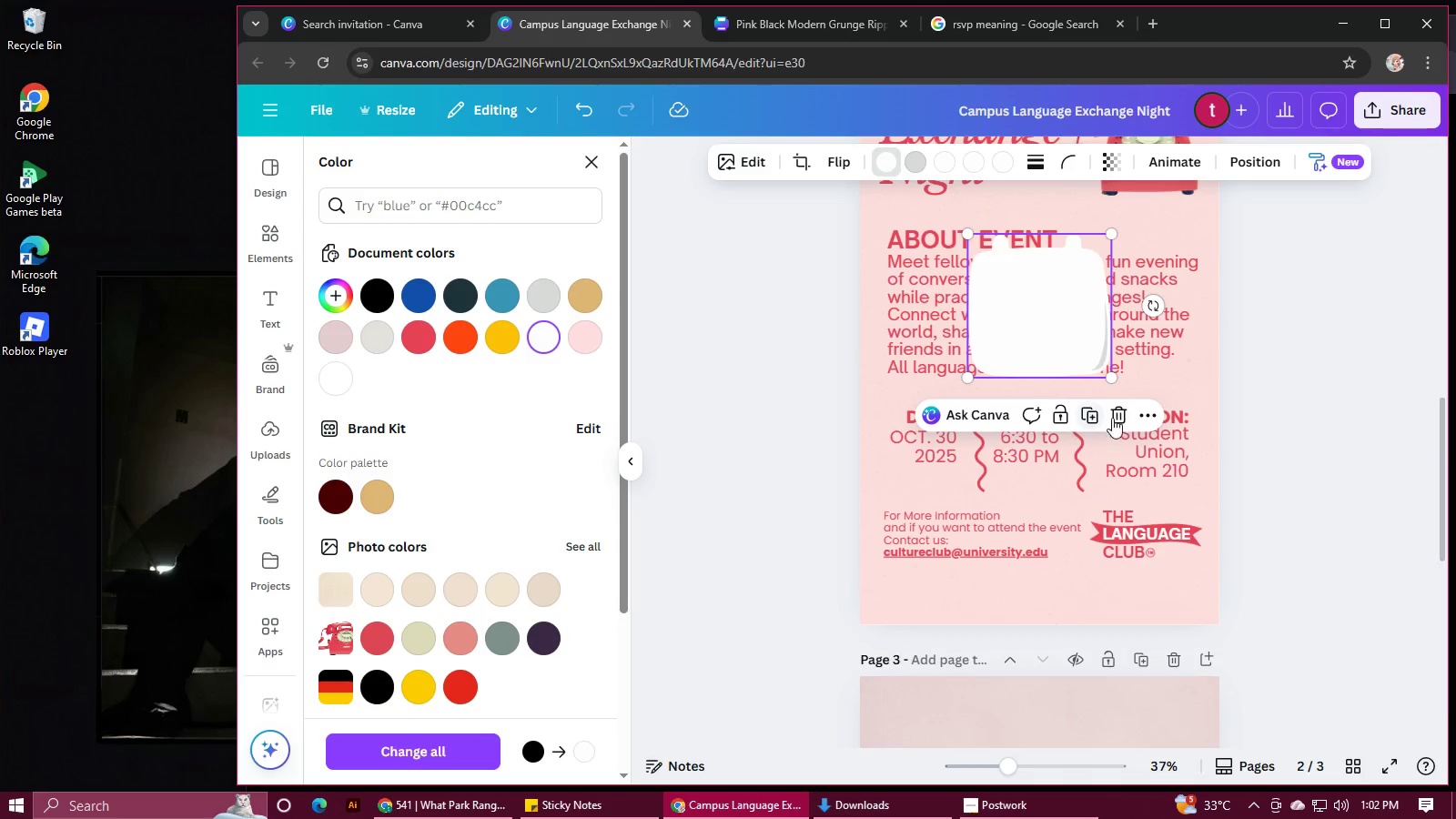 
left_click([1120, 410])
 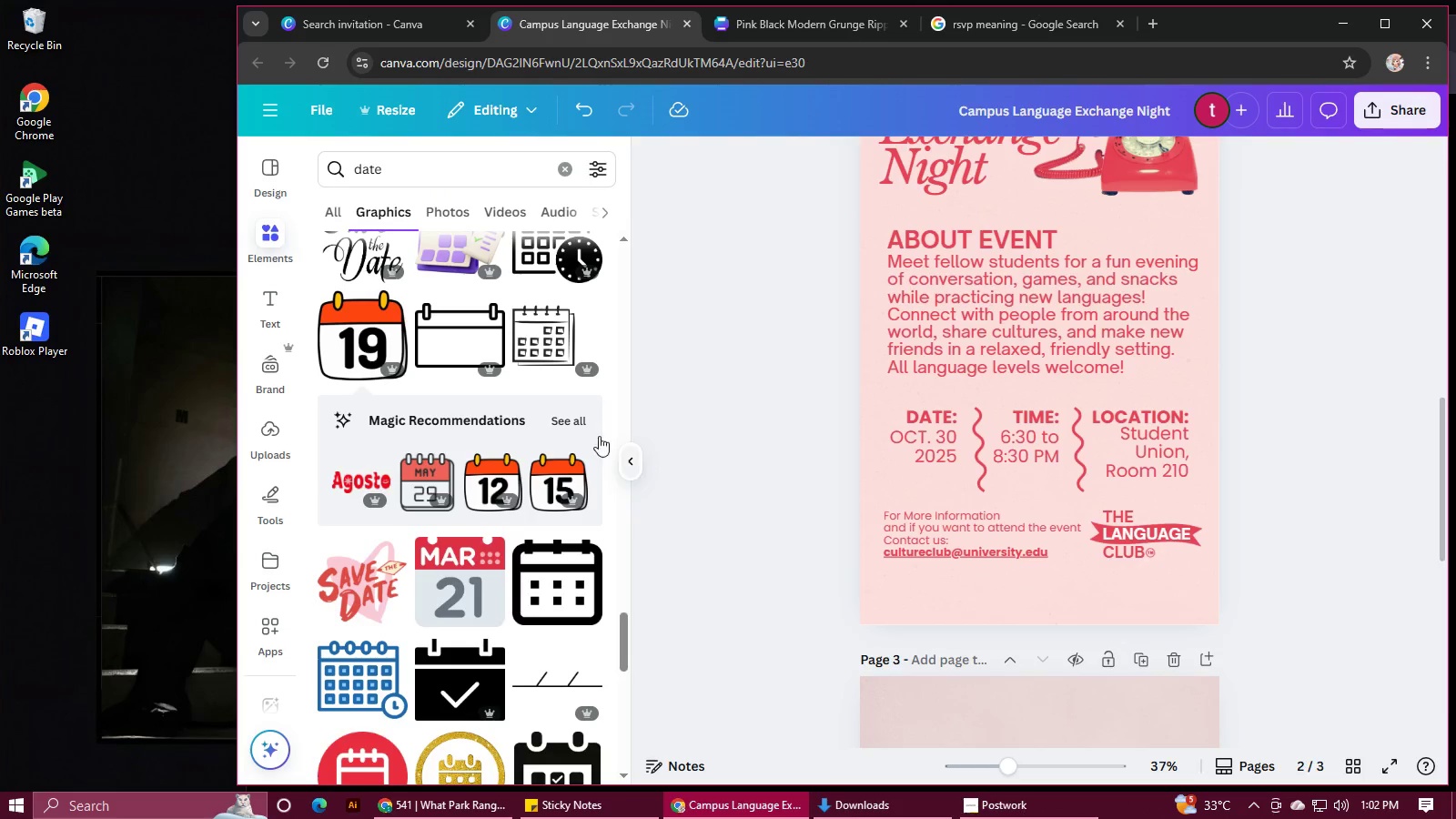 
scroll: coordinate [476, 389], scroll_direction: down, amount: 2.0
 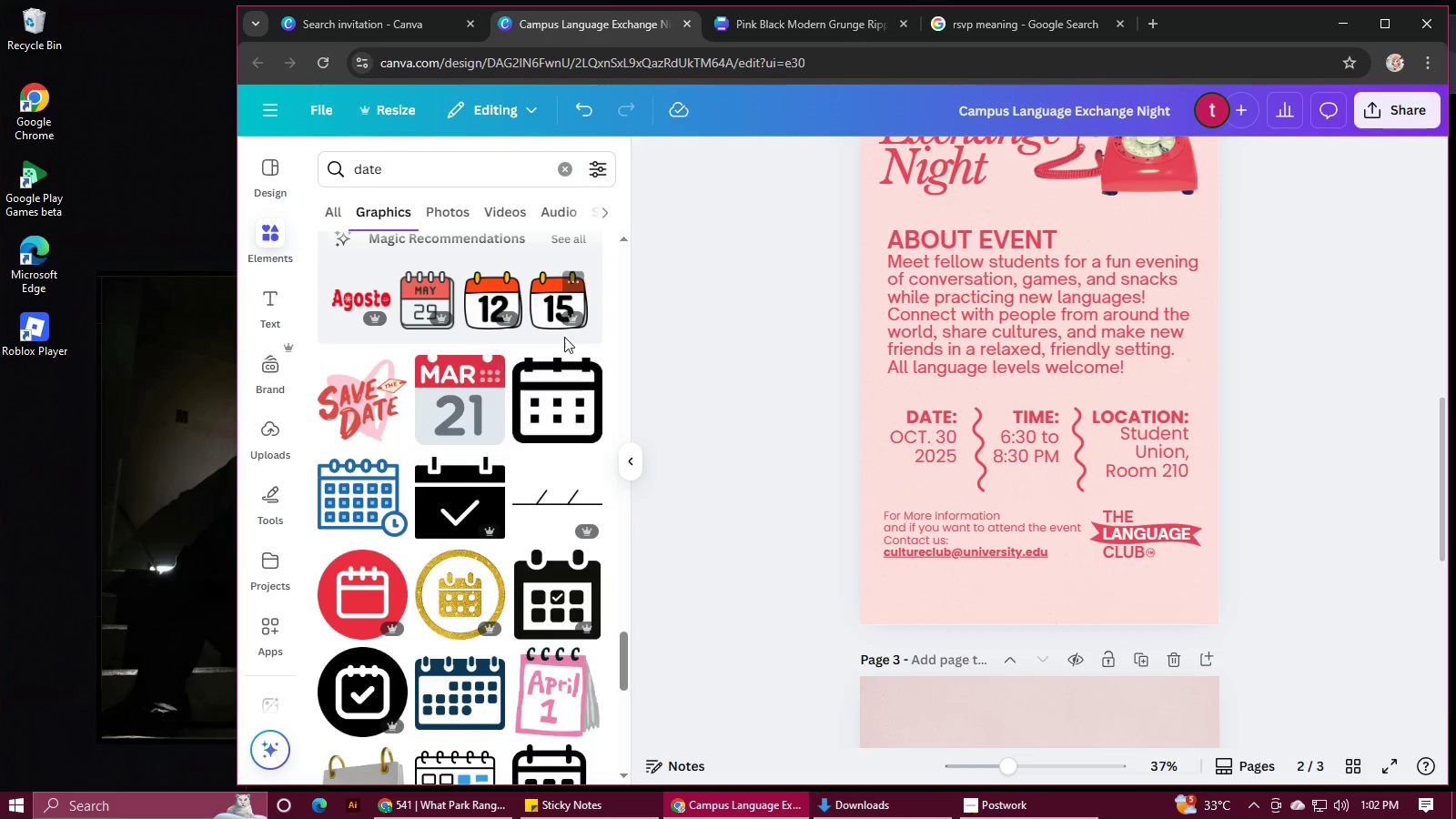 
scroll: coordinate [565, 337], scroll_direction: up, amount: 1.0
 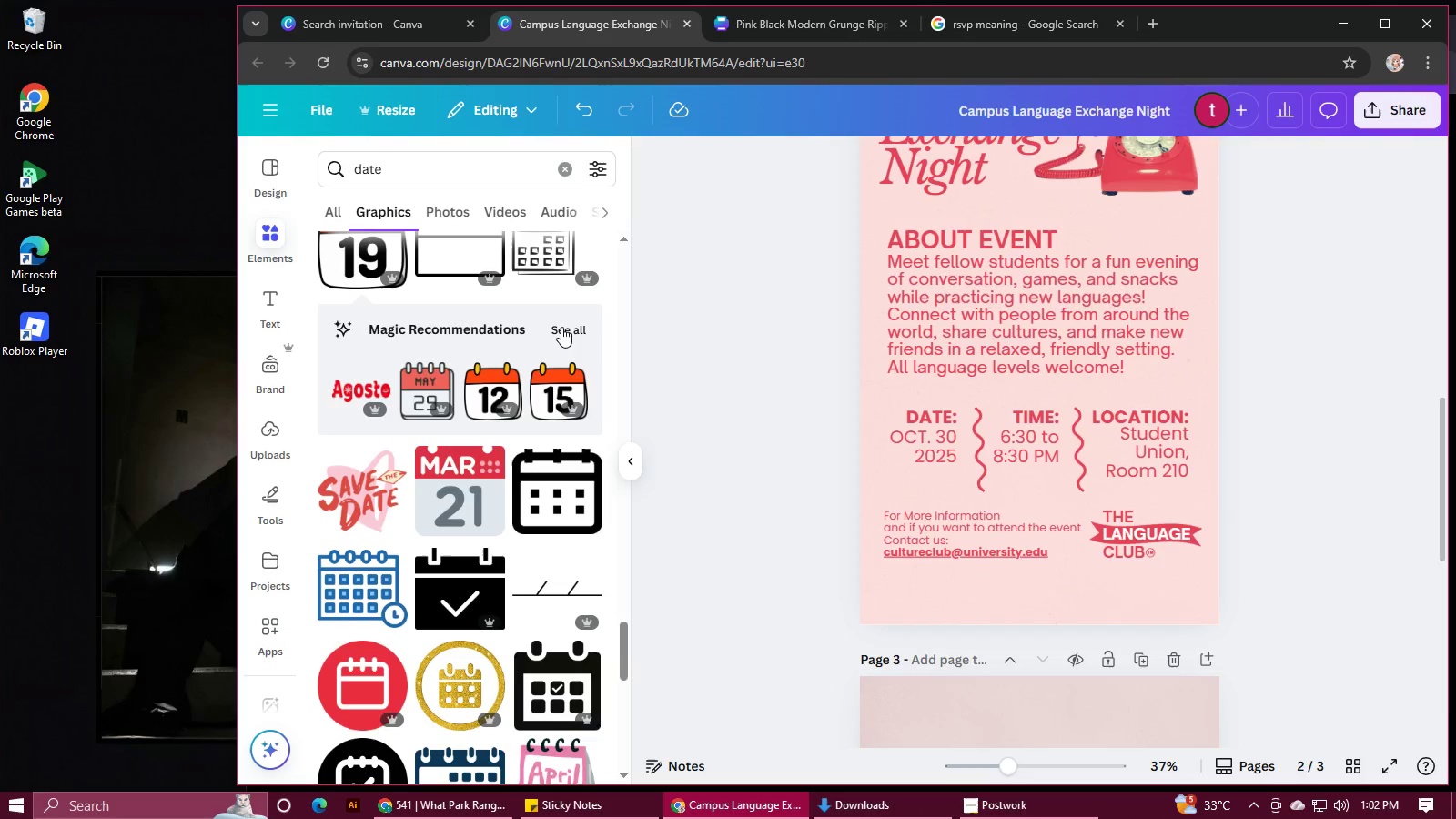 
left_click([561, 326])
 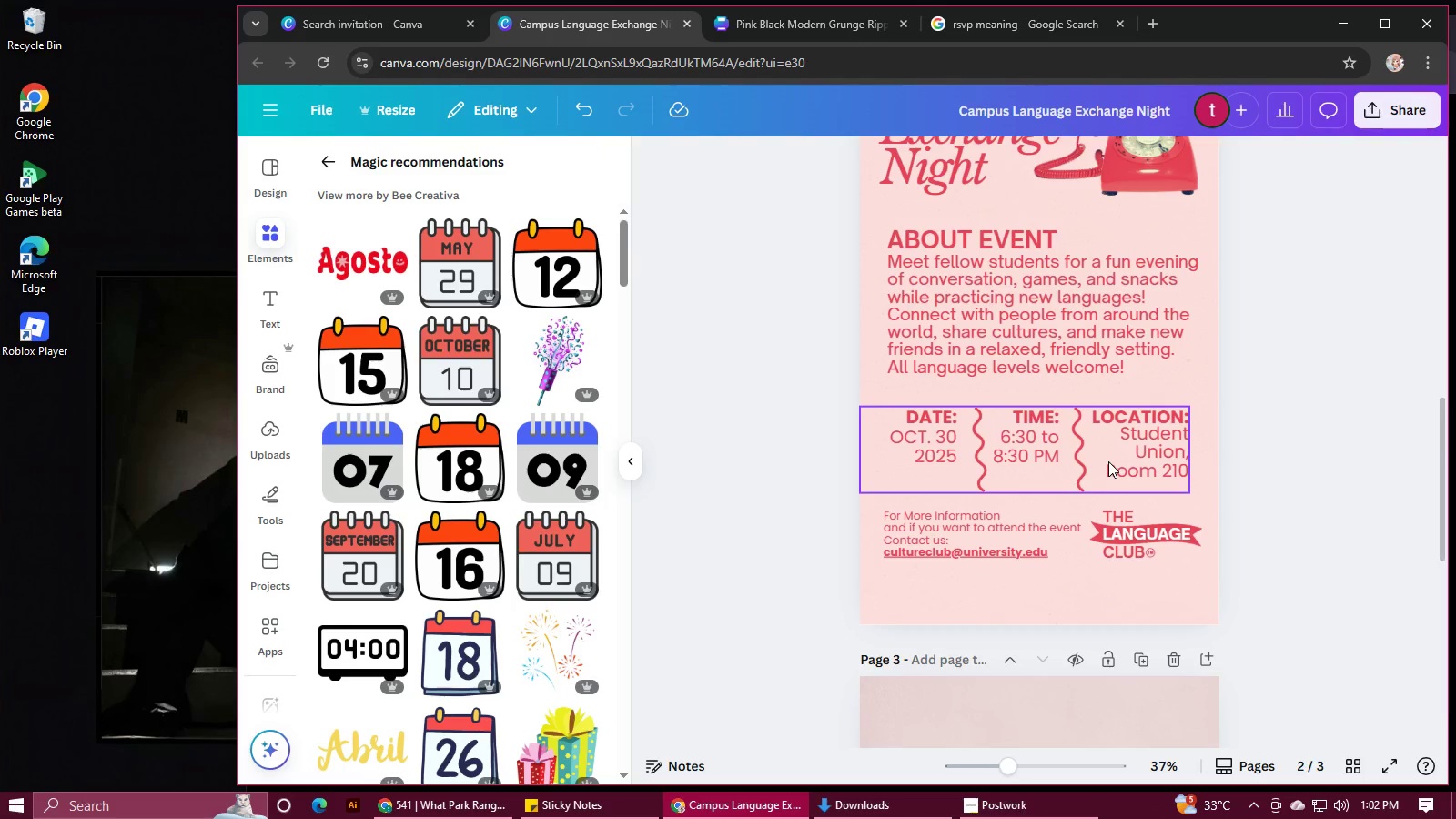 
scroll: coordinate [438, 523], scroll_direction: down, amount: 10.0
 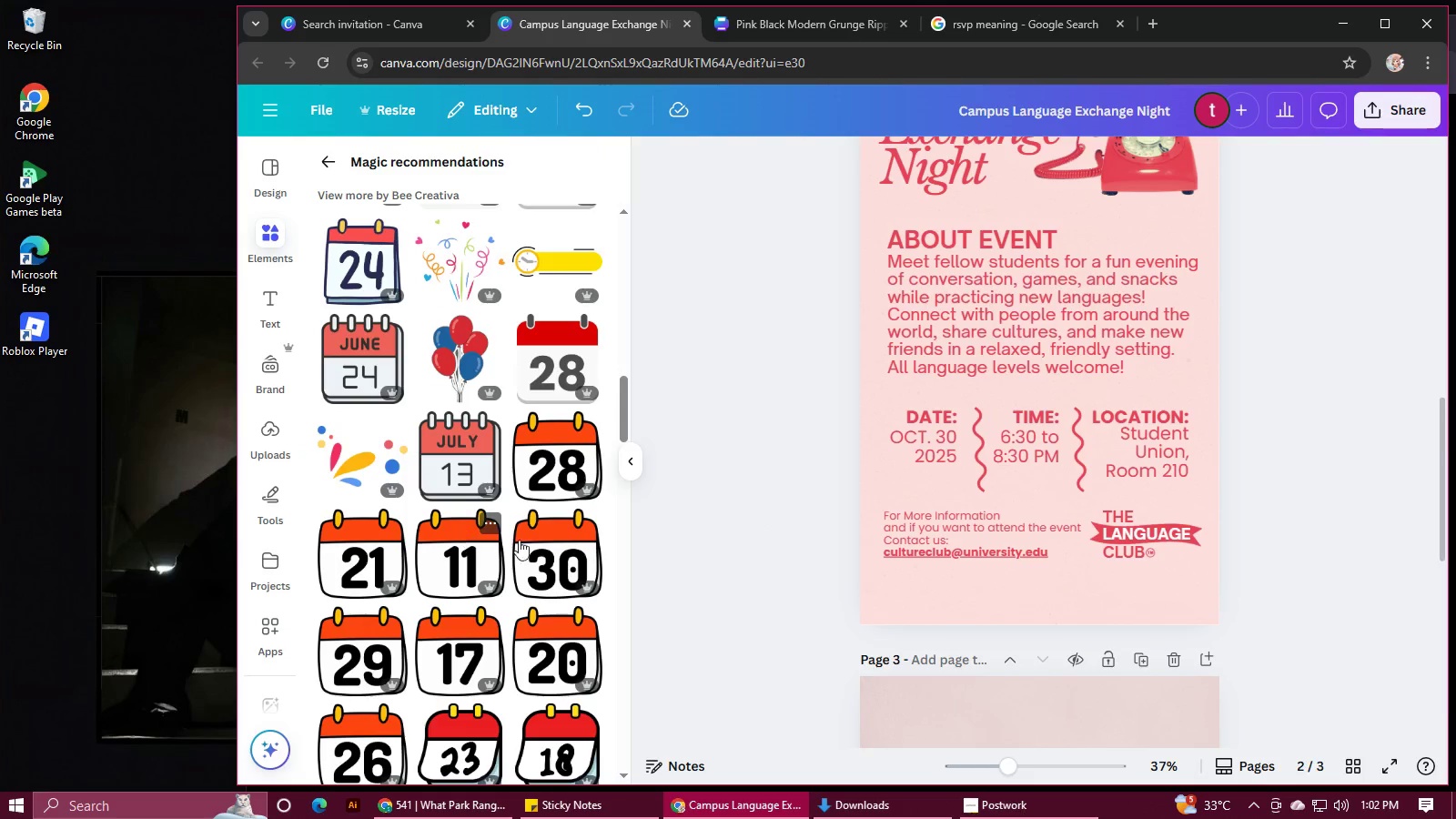 
left_click([528, 543])
 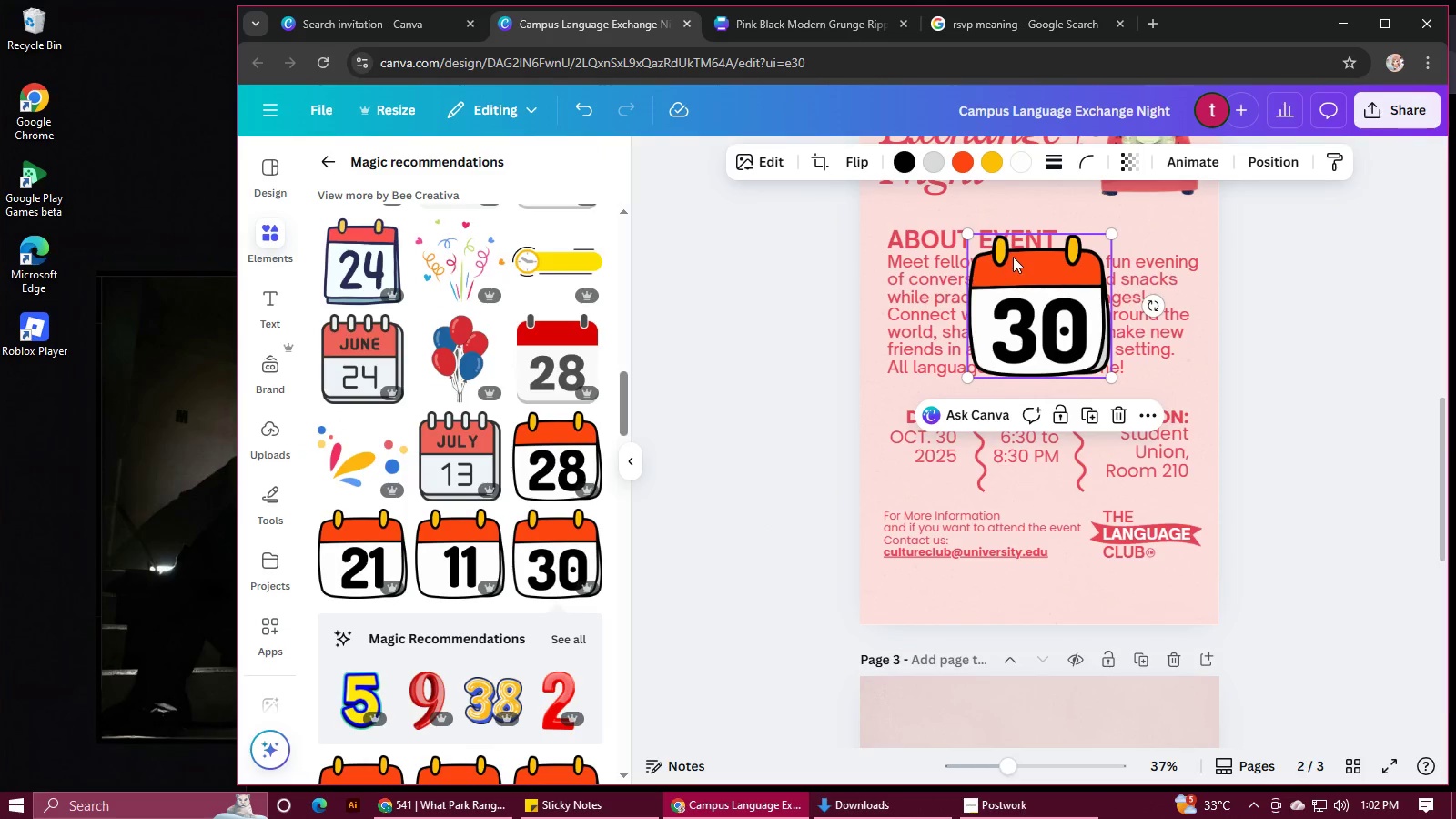 
left_click_drag(start_coordinate=[1029, 278], to_coordinate=[969, 438])
 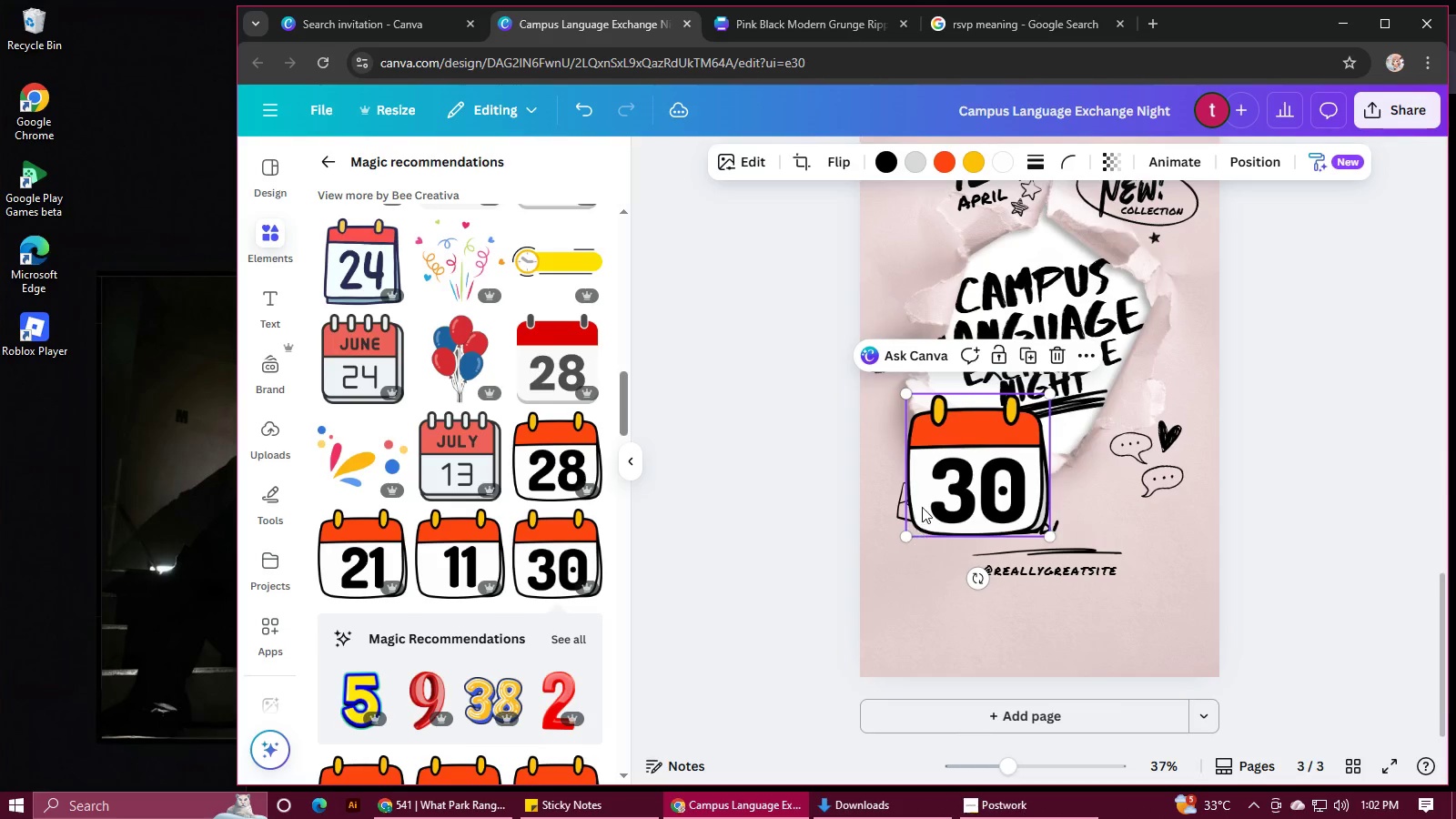 
scroll: coordinate [1030, 372], scroll_direction: down, amount: 7.0
 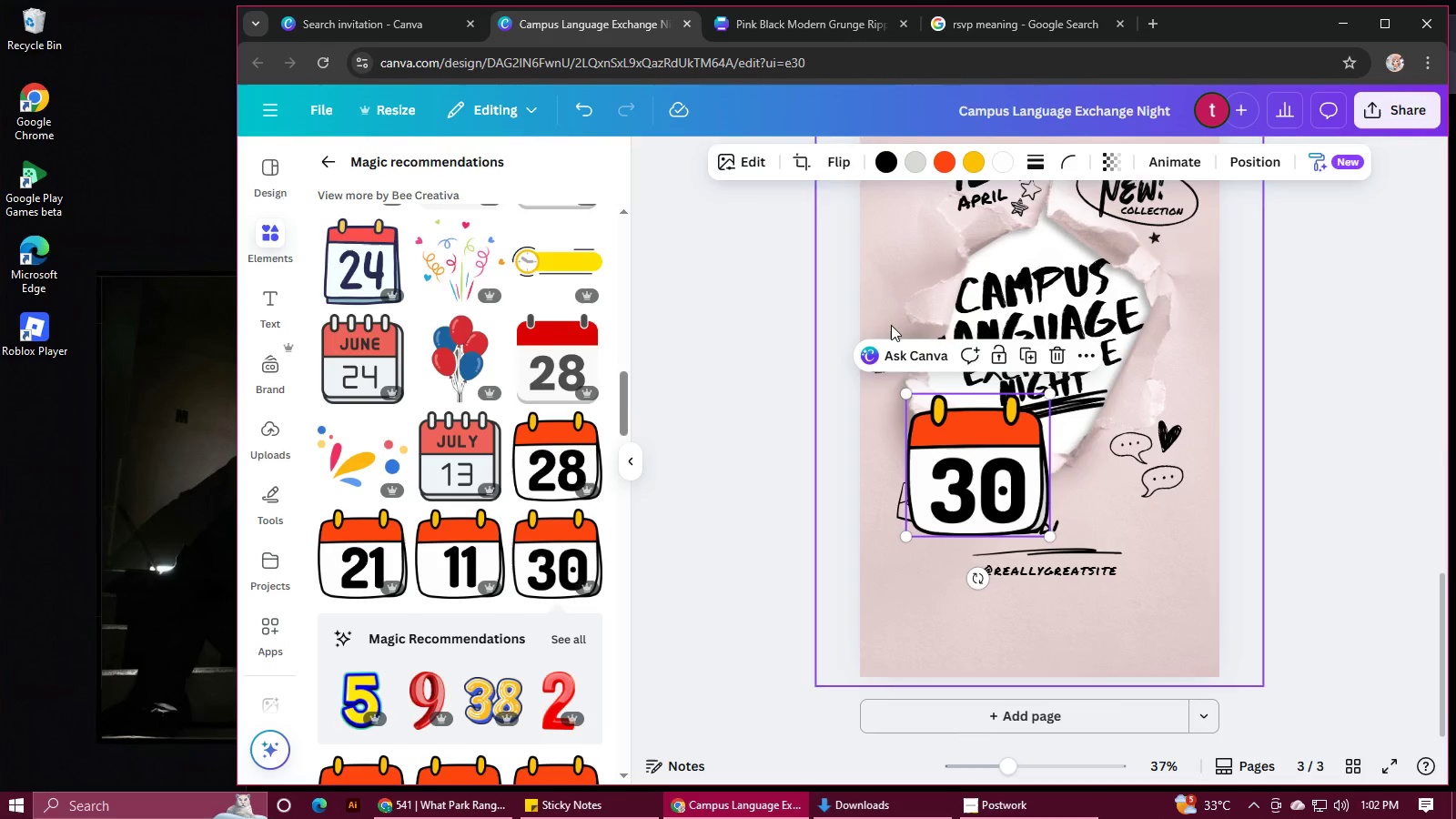 
left_click_drag(start_coordinate=[913, 391], to_coordinate=[1002, 469])
 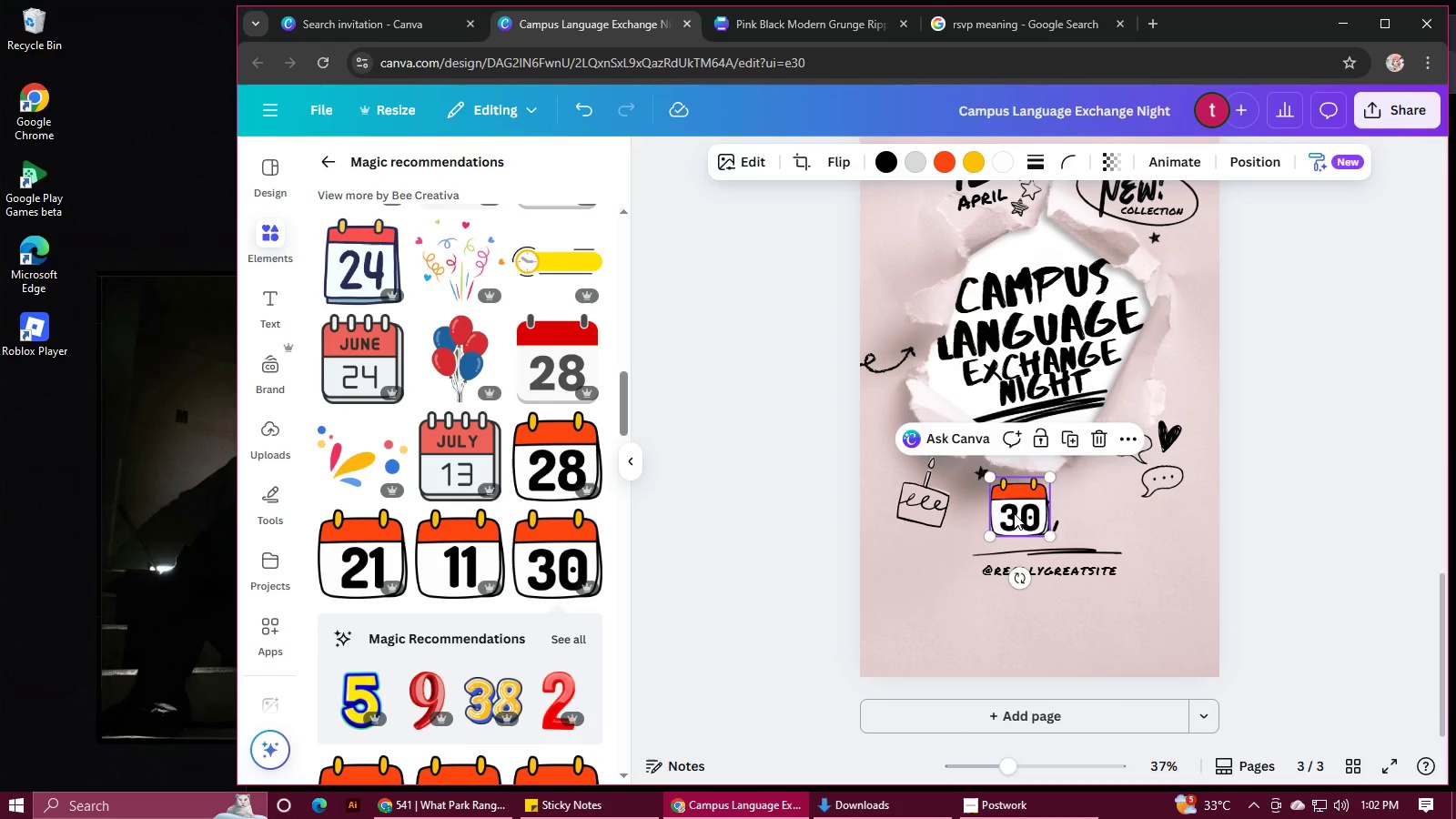 
left_click_drag(start_coordinate=[1014, 513], to_coordinate=[947, 496])
 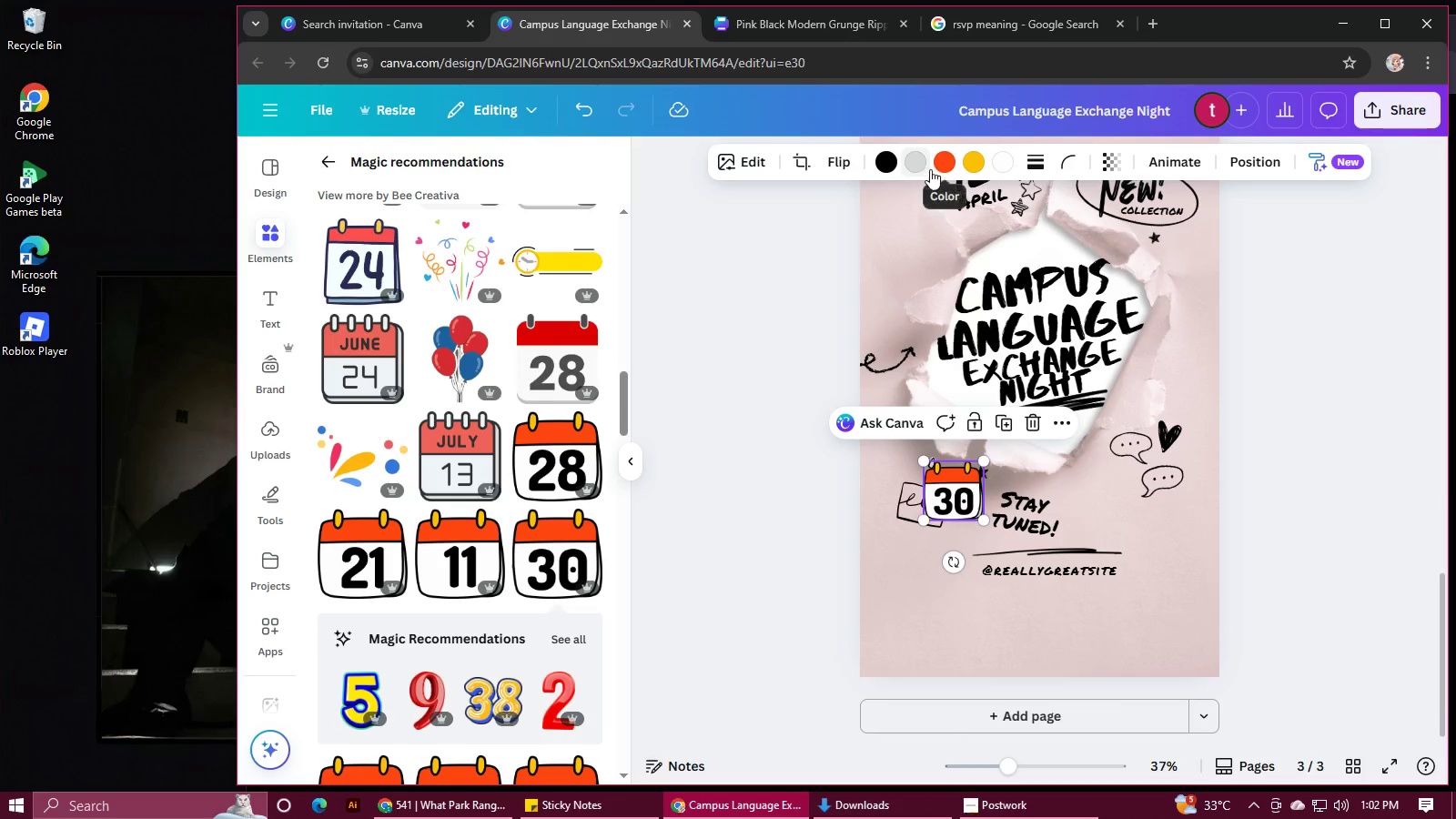 
left_click([943, 166])
 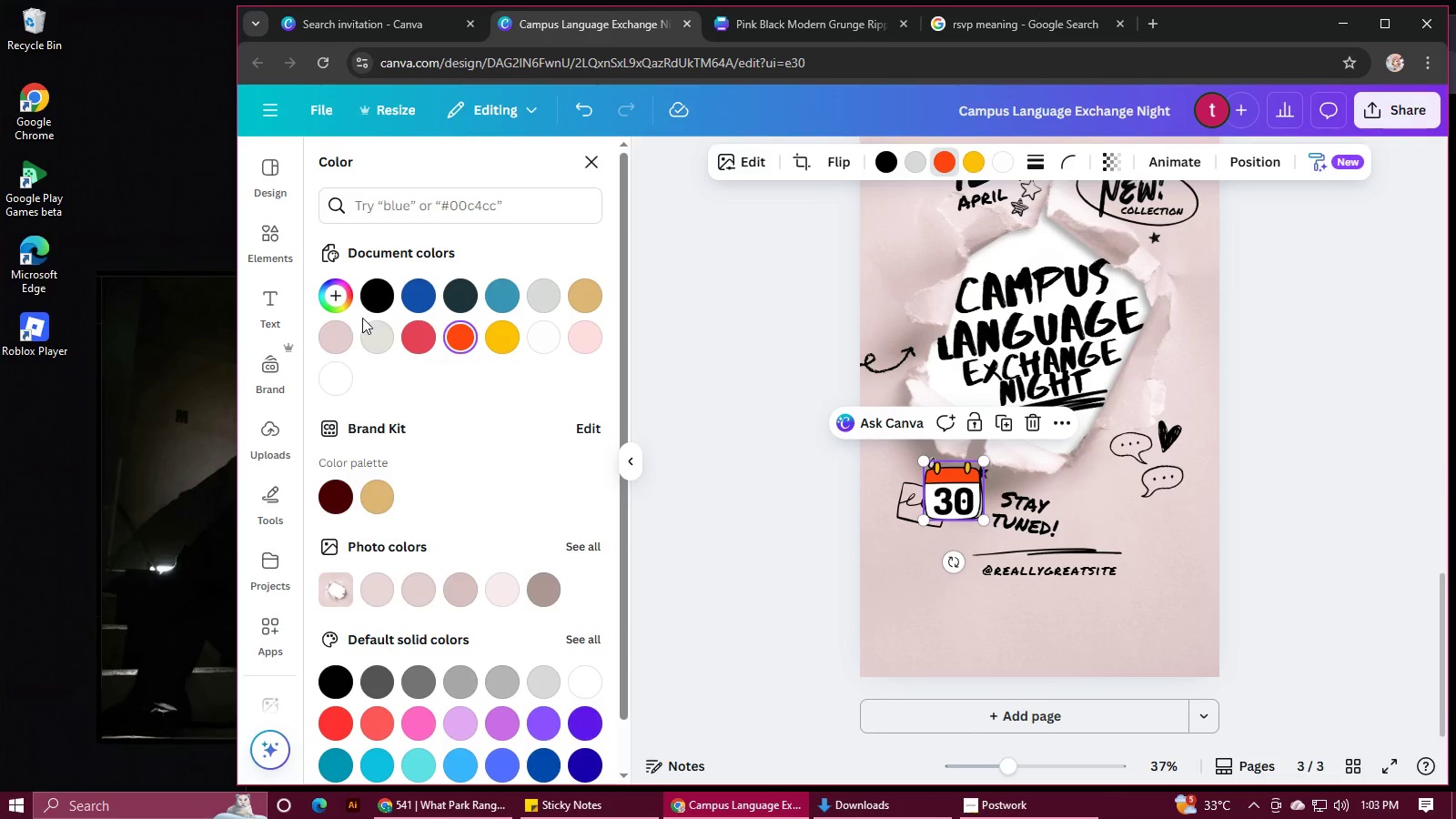 
left_click([544, 345])
 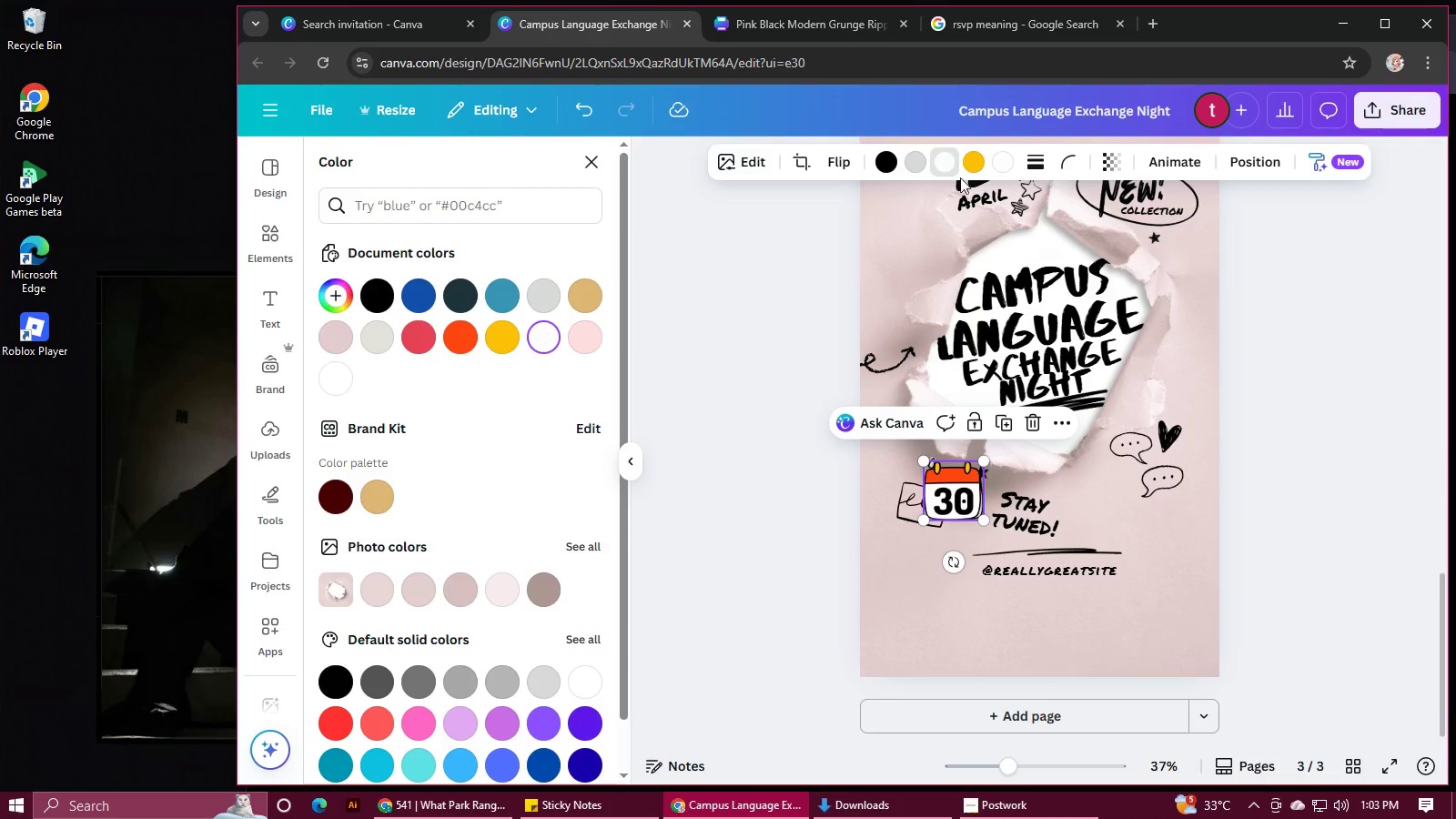 
left_click([973, 162])
 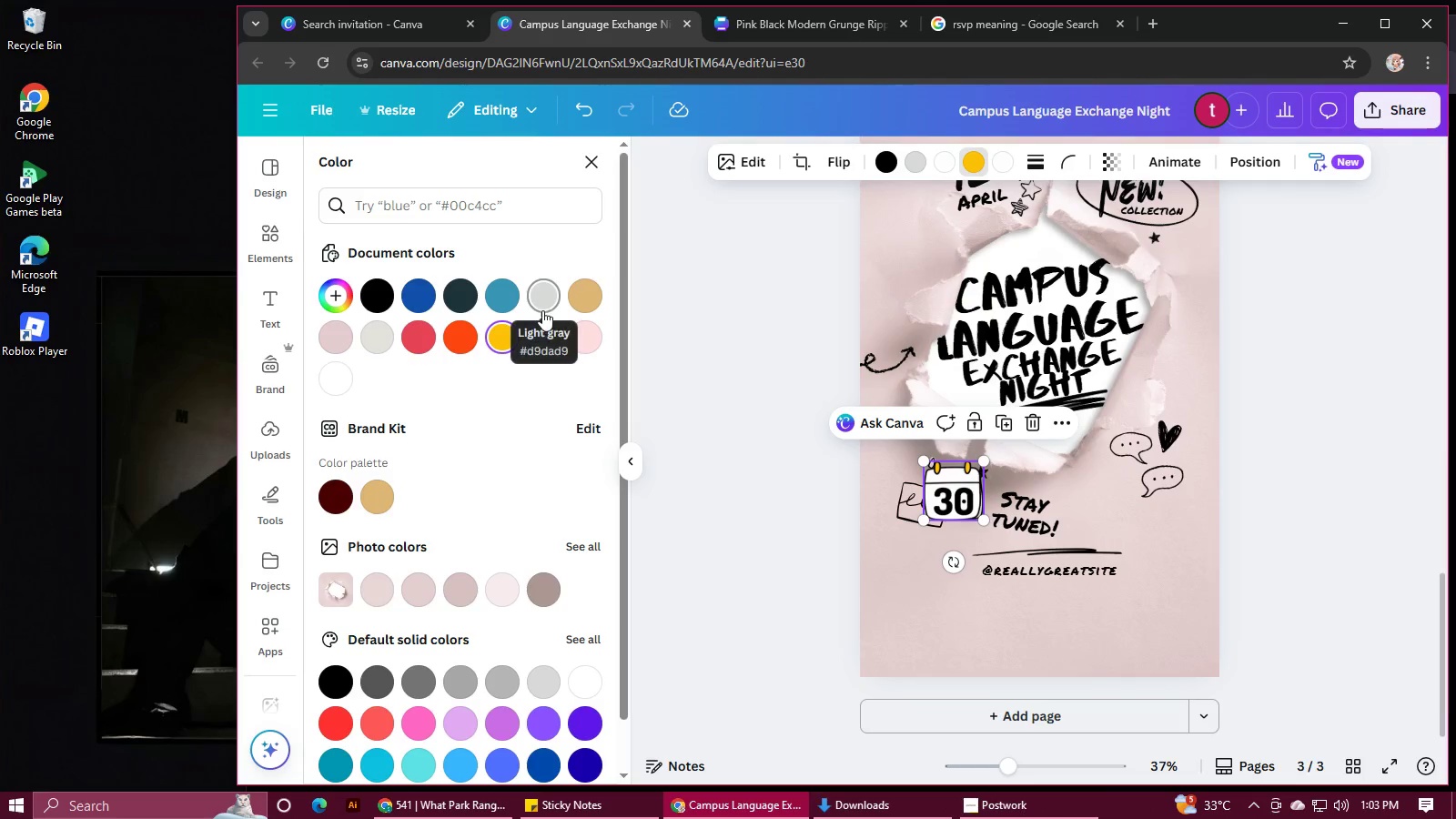 
left_click([544, 340])
 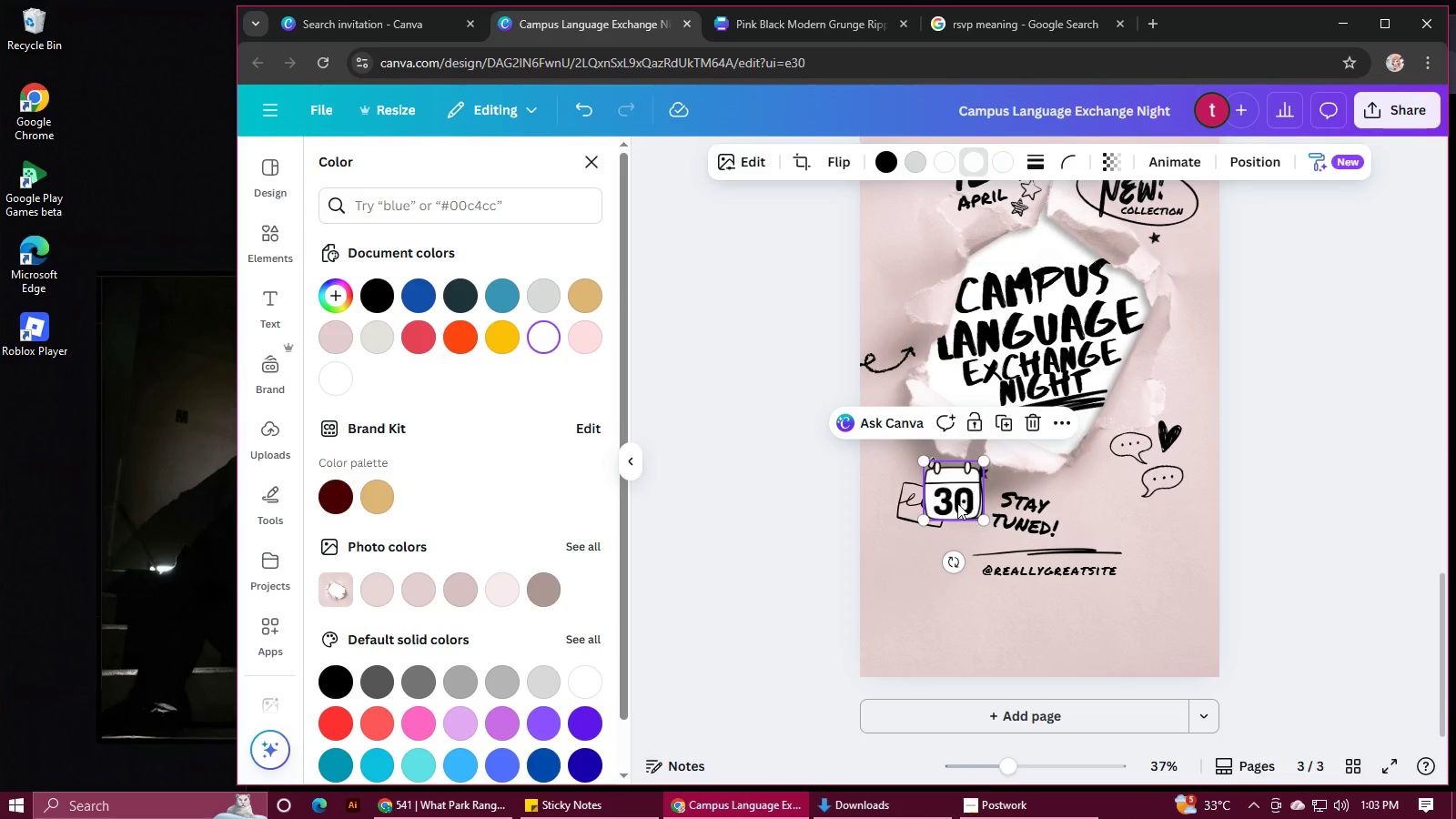 
left_click([895, 507])
 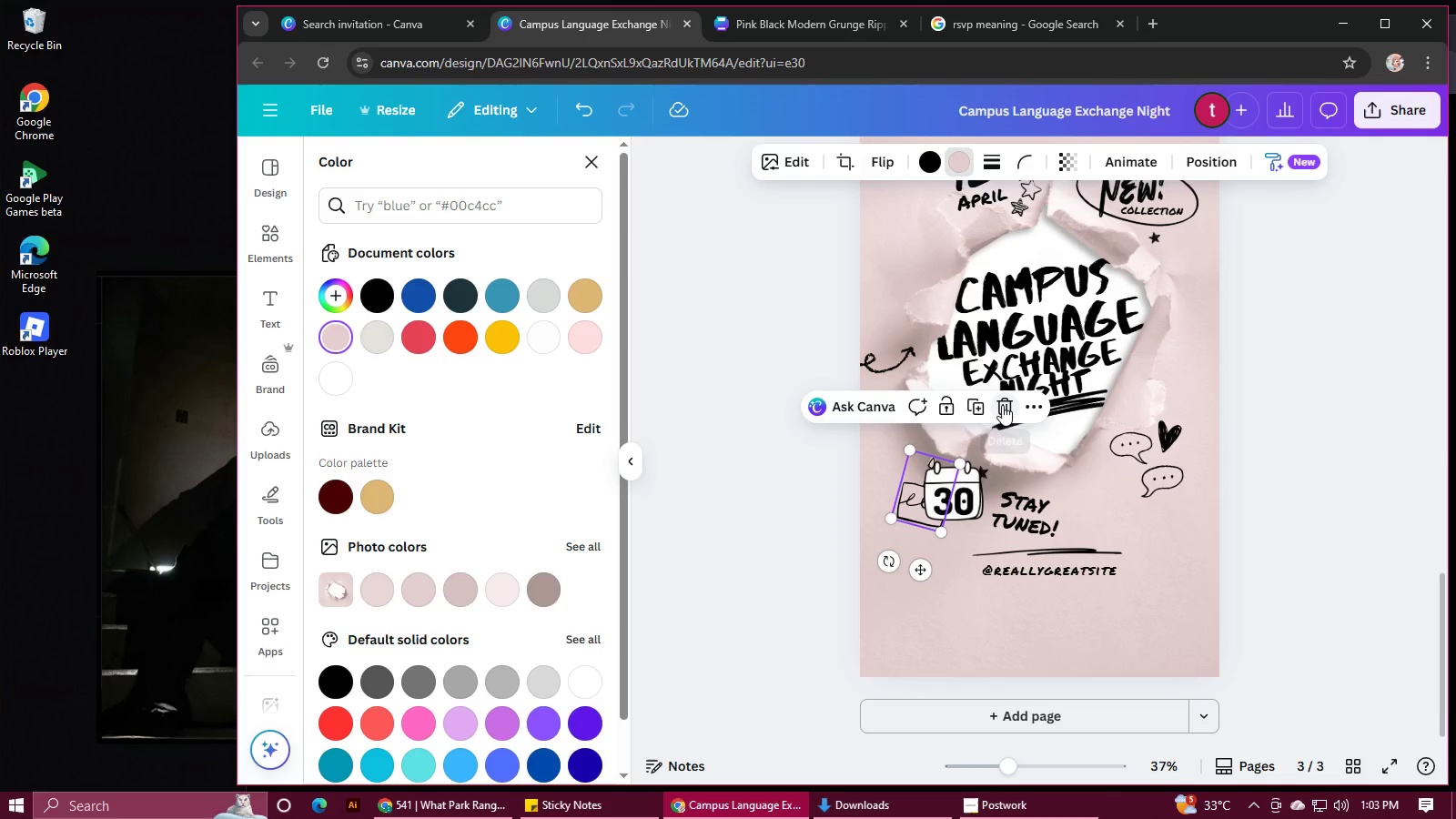 
left_click([1002, 405])
 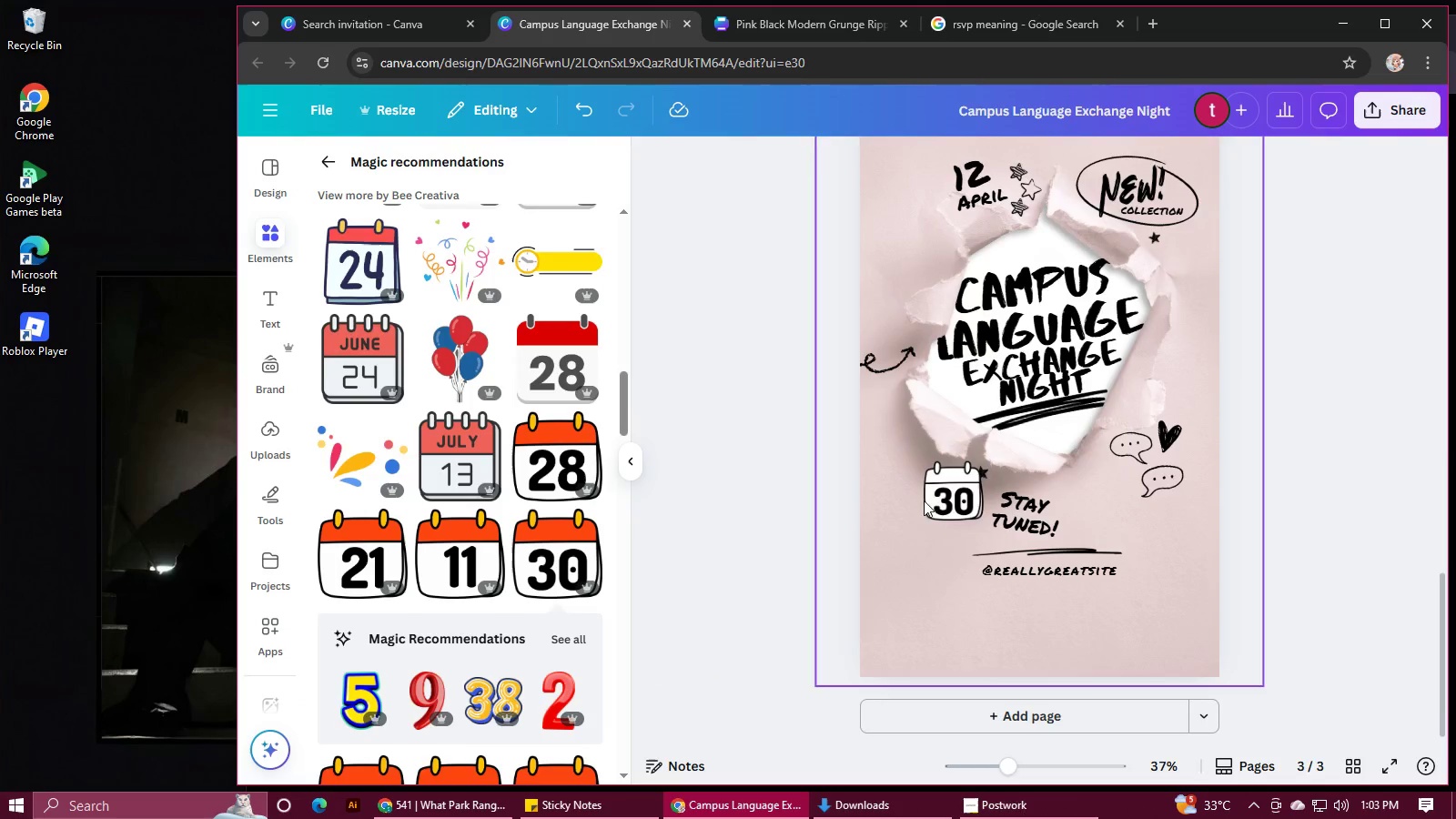 
left_click([936, 500])
 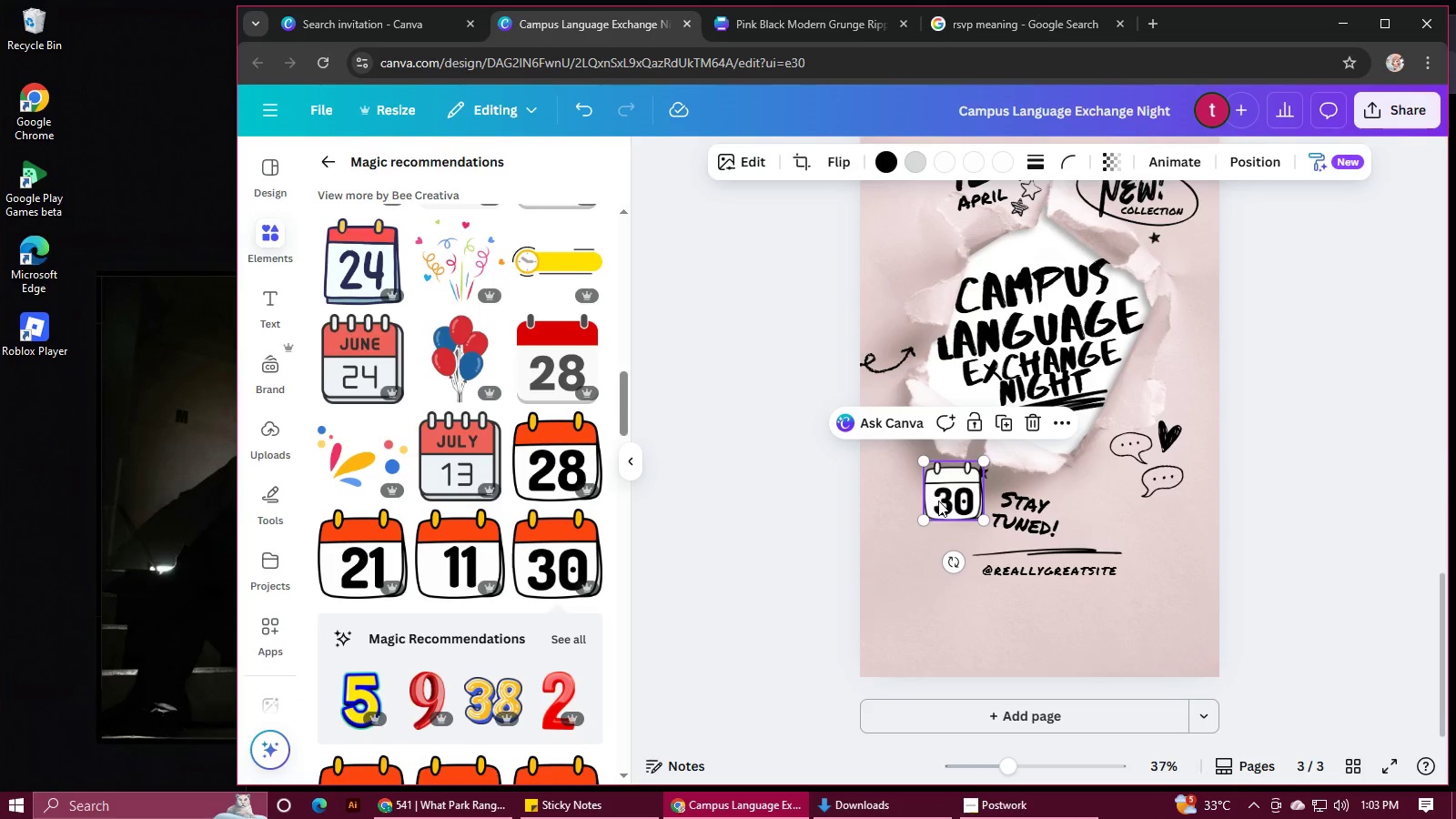 
left_click_drag(start_coordinate=[938, 500], to_coordinate=[913, 493])
 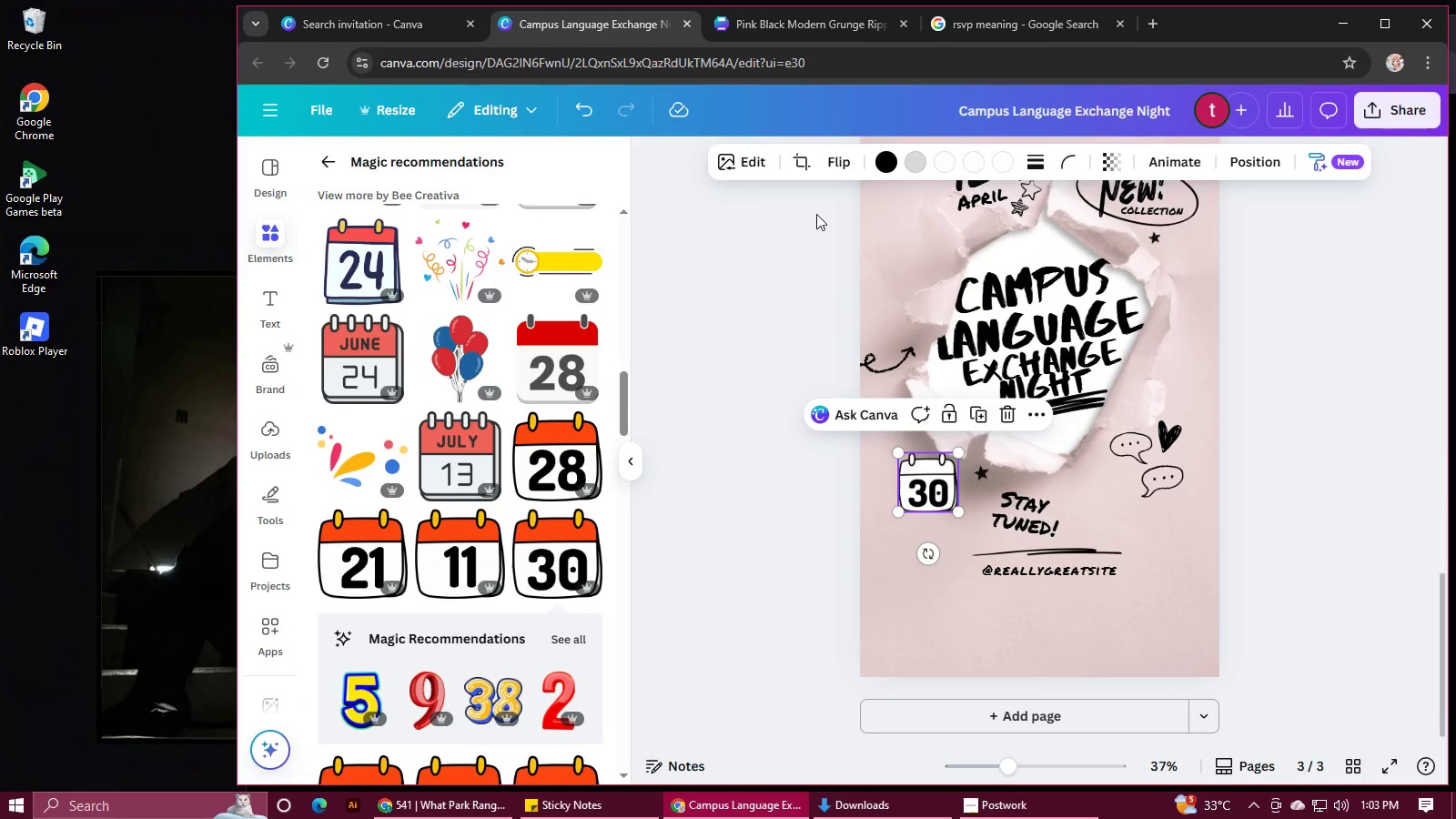 
left_click([739, 169])
 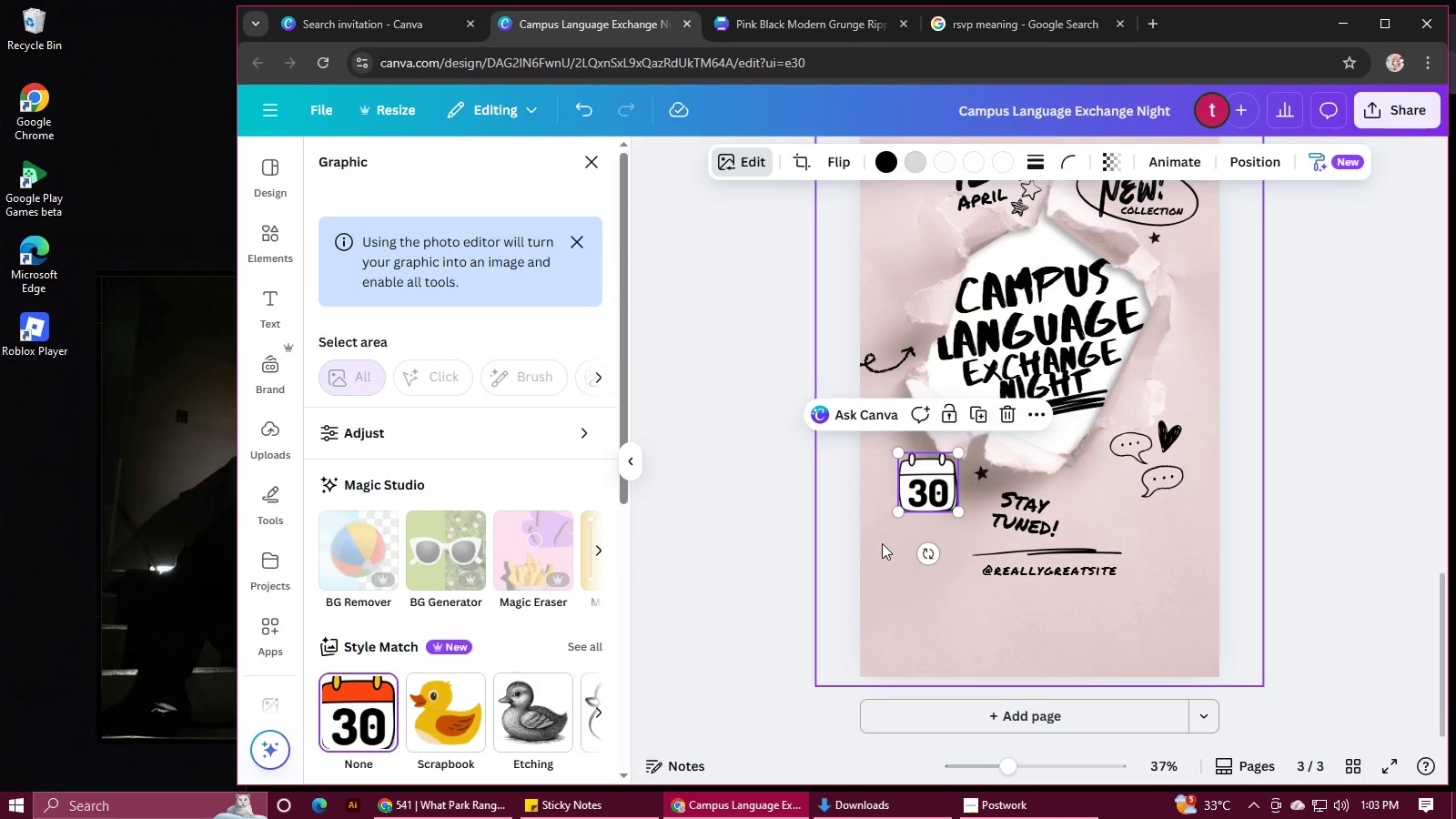 
wait(5.27)
 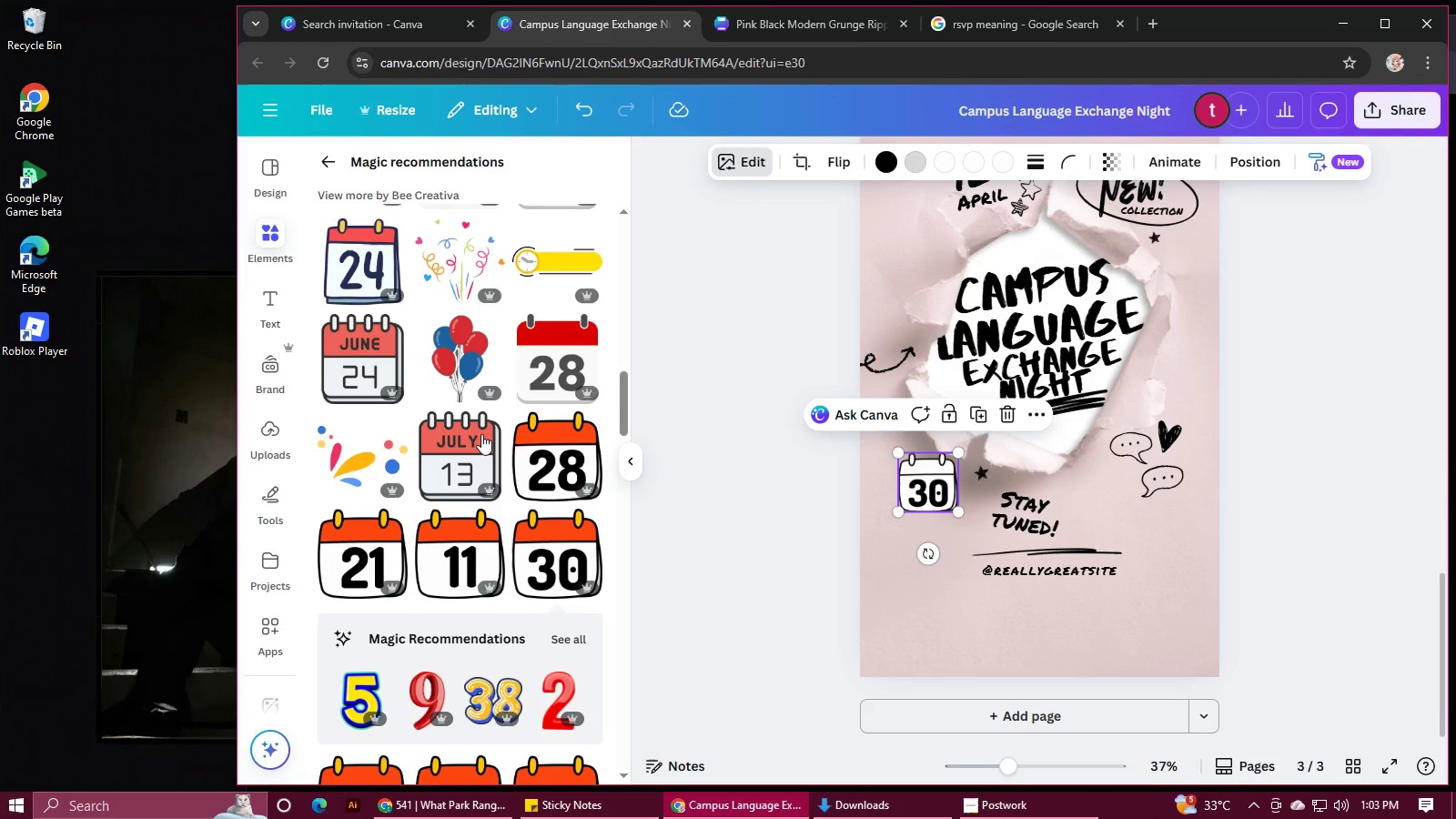 
left_click([944, 165])
 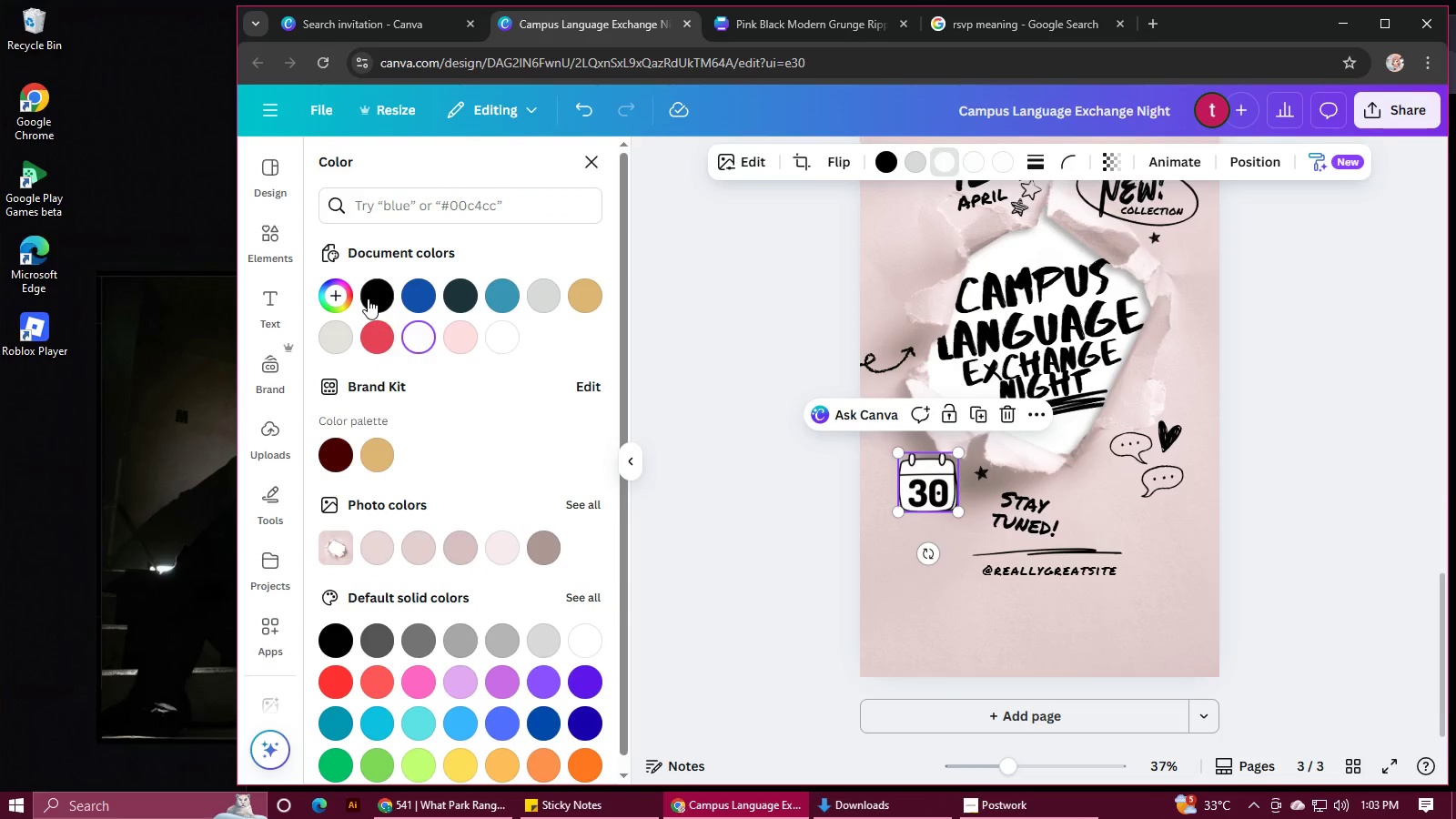 
left_click([336, 291])
 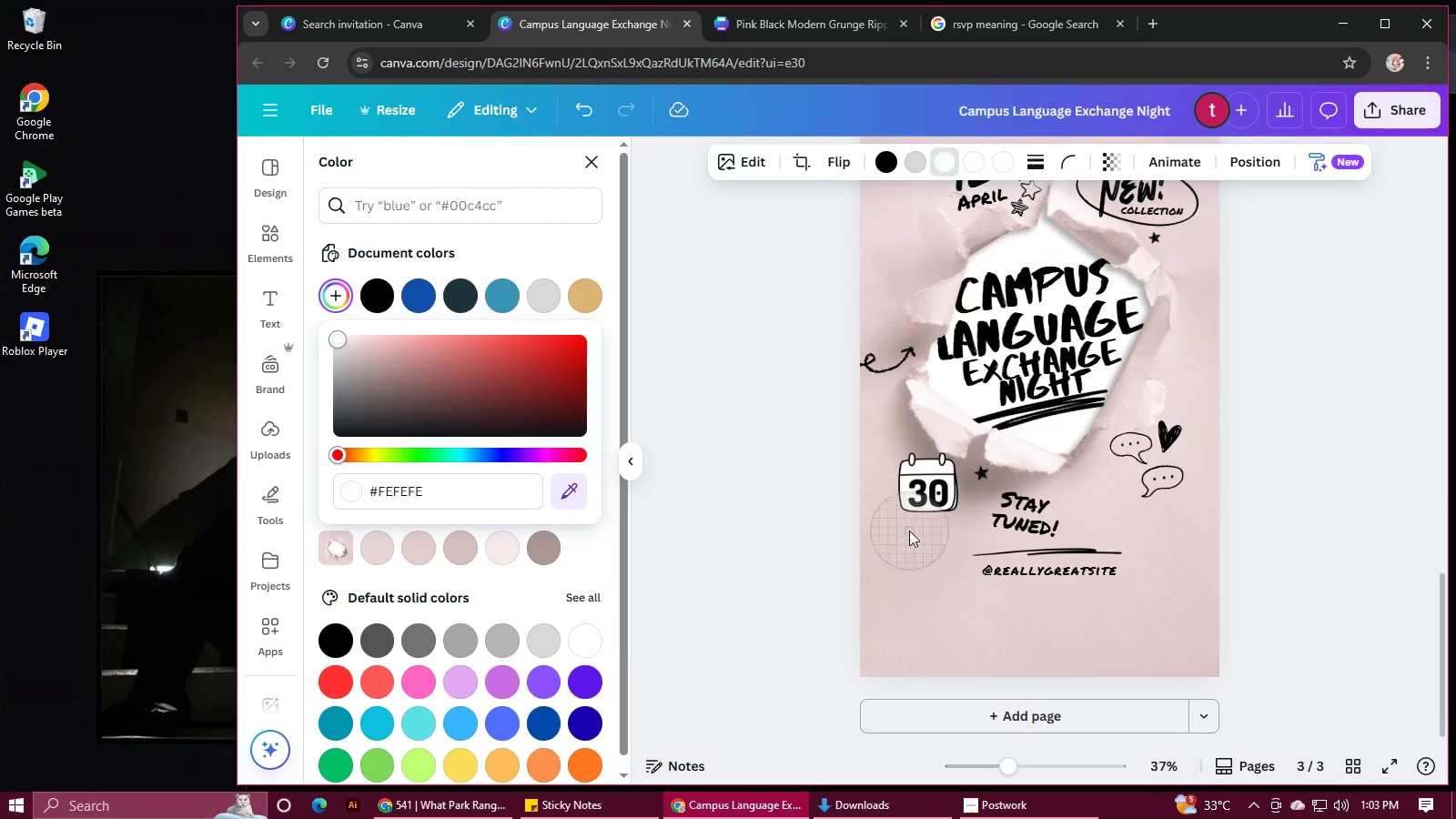 
left_click([908, 531])
 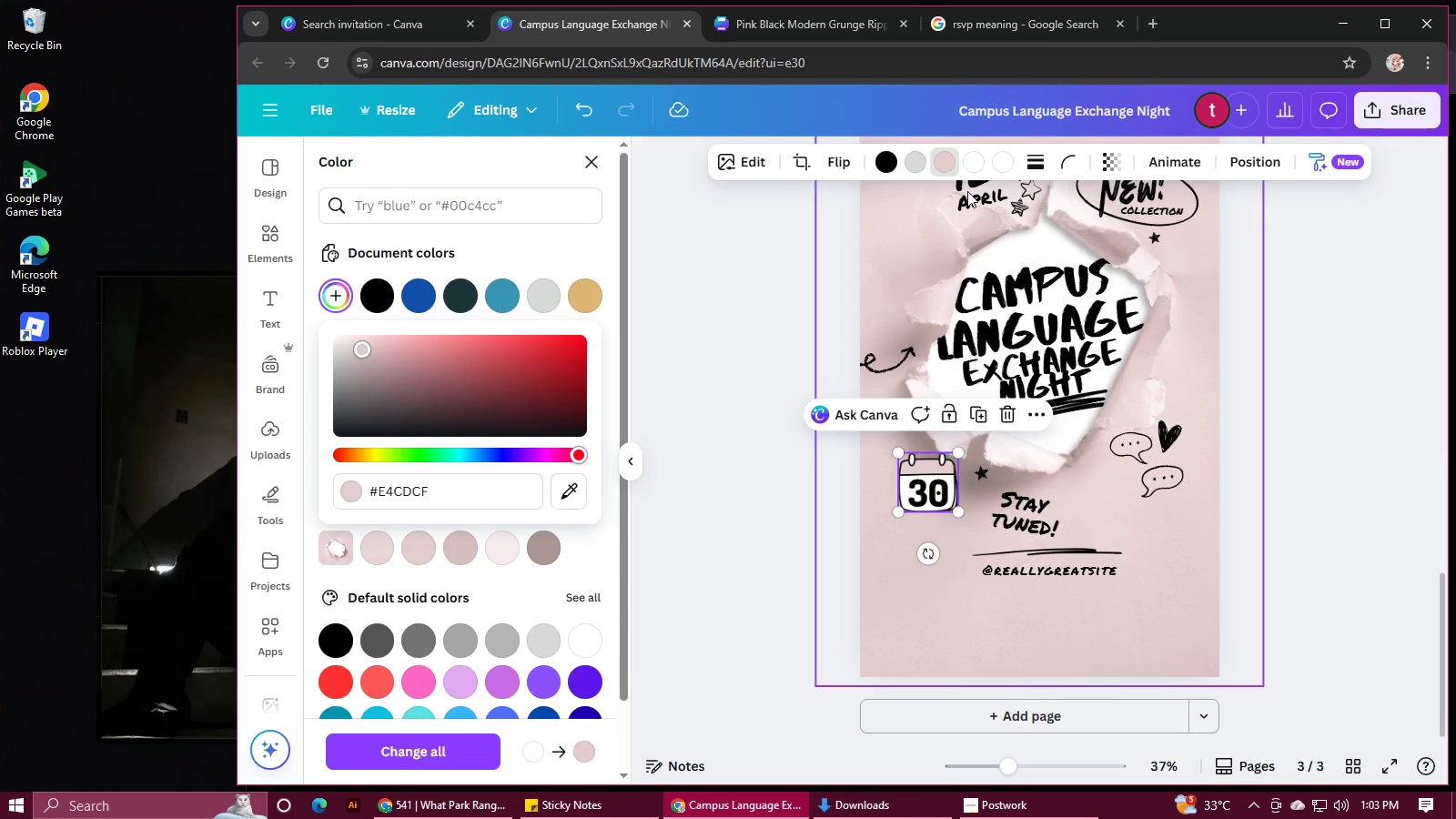 
left_click([976, 158])
 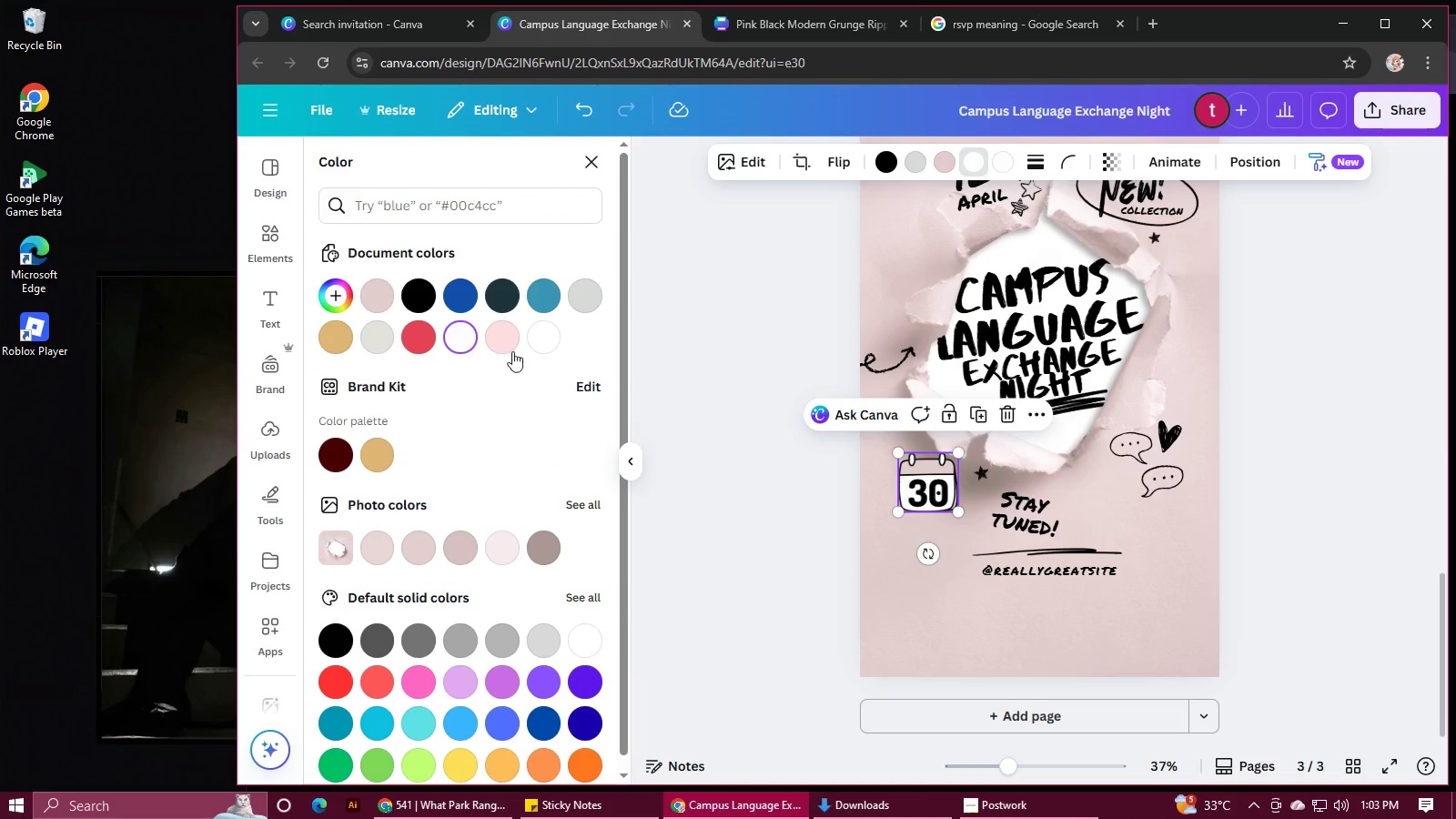 
left_click([546, 341])
 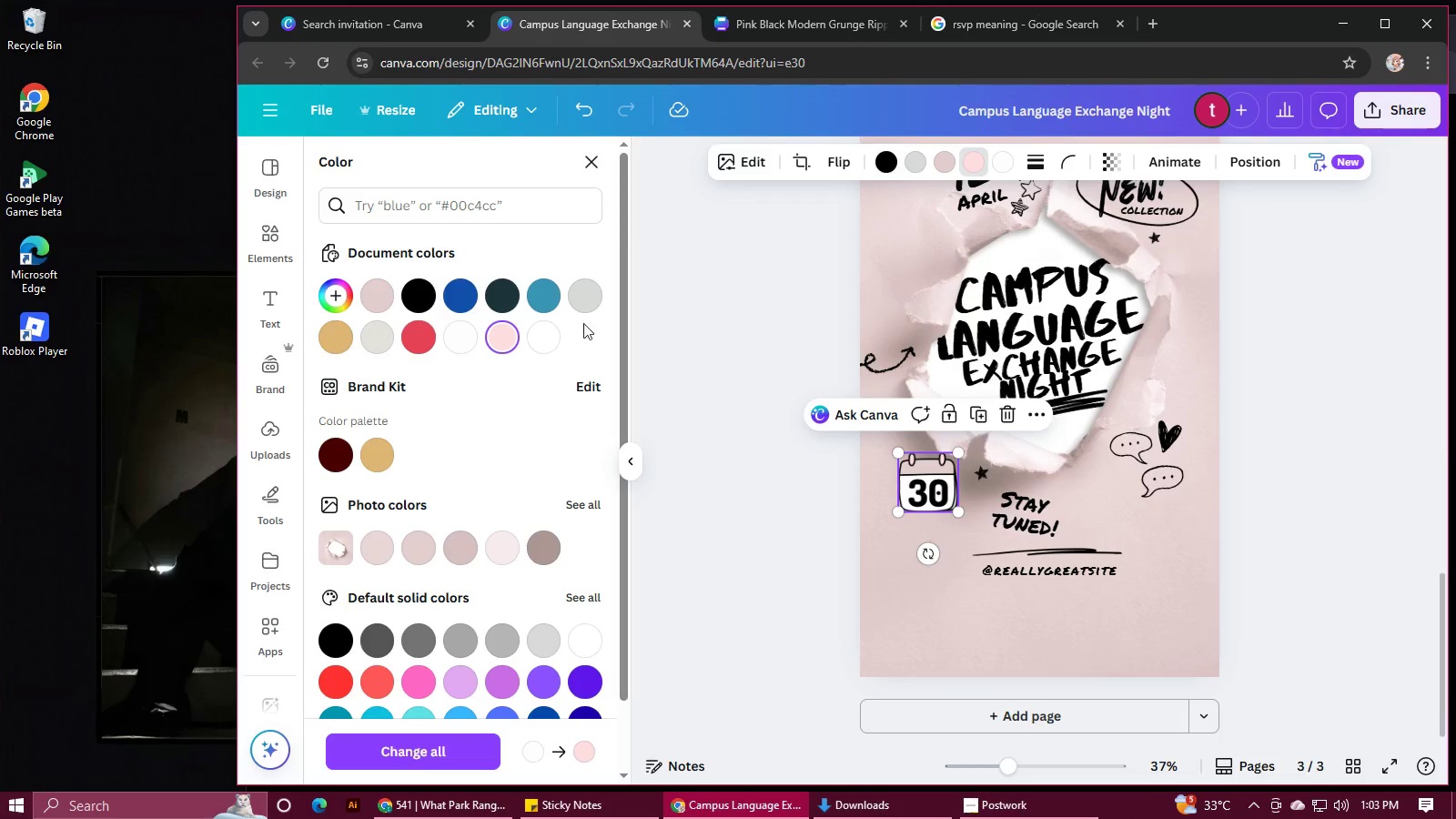 
left_click([377, 298])
 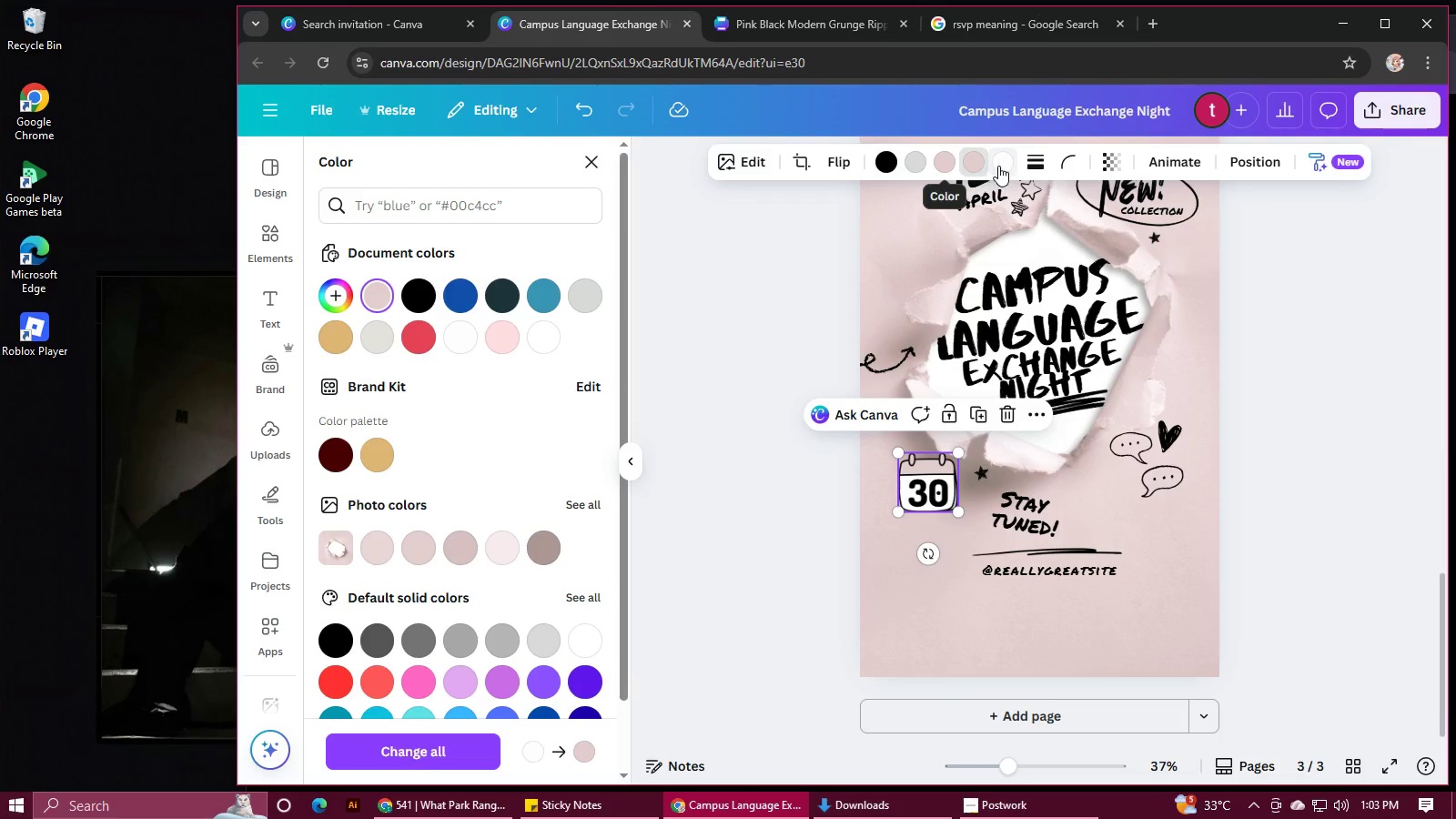 
left_click([385, 296])
 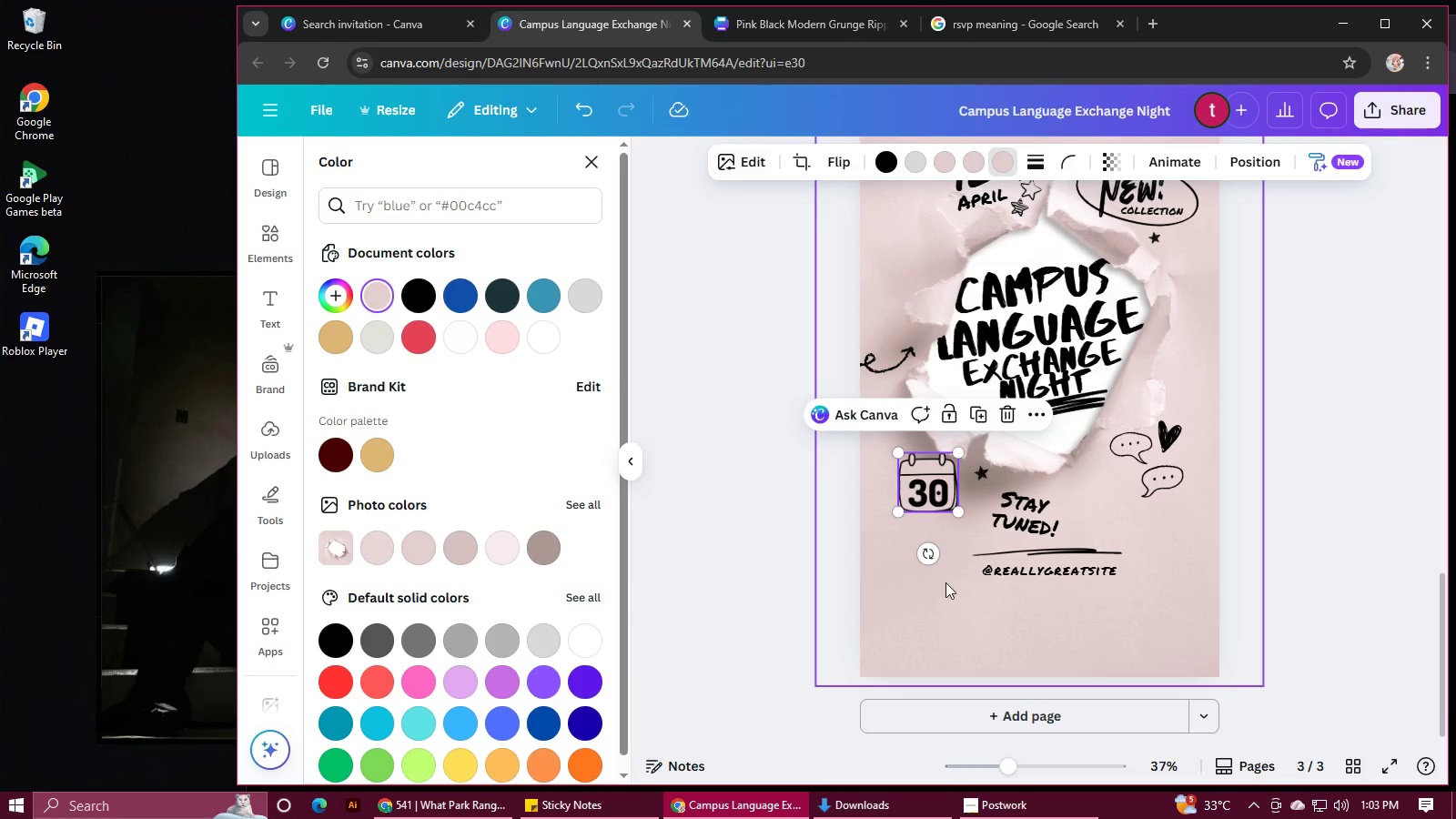 
left_click_drag(start_coordinate=[926, 561], to_coordinate=[937, 553])
 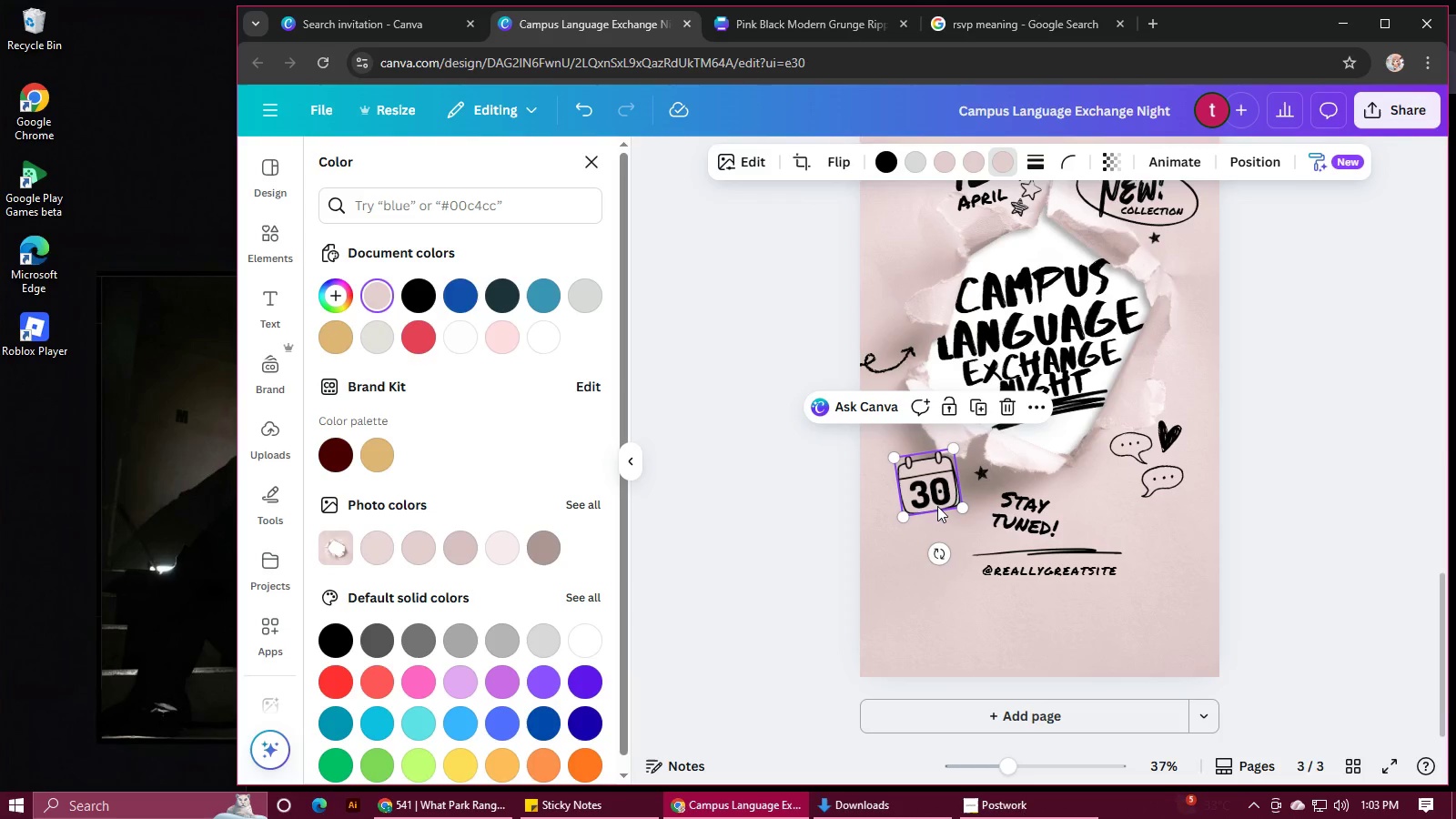 
left_click_drag(start_coordinate=[937, 503], to_coordinate=[930, 526])
 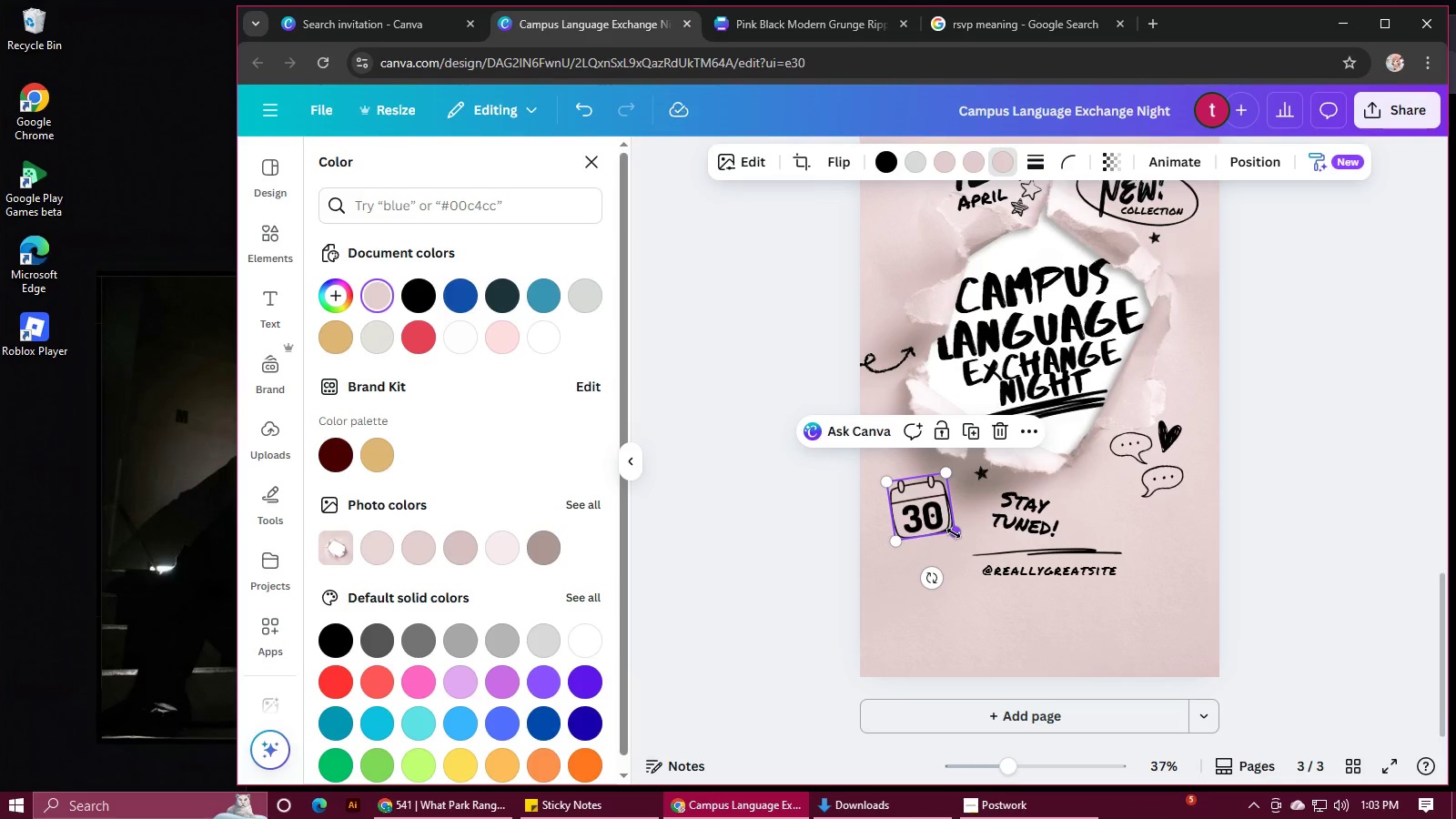 
left_click_drag(start_coordinate=[954, 533], to_coordinate=[942, 525])
 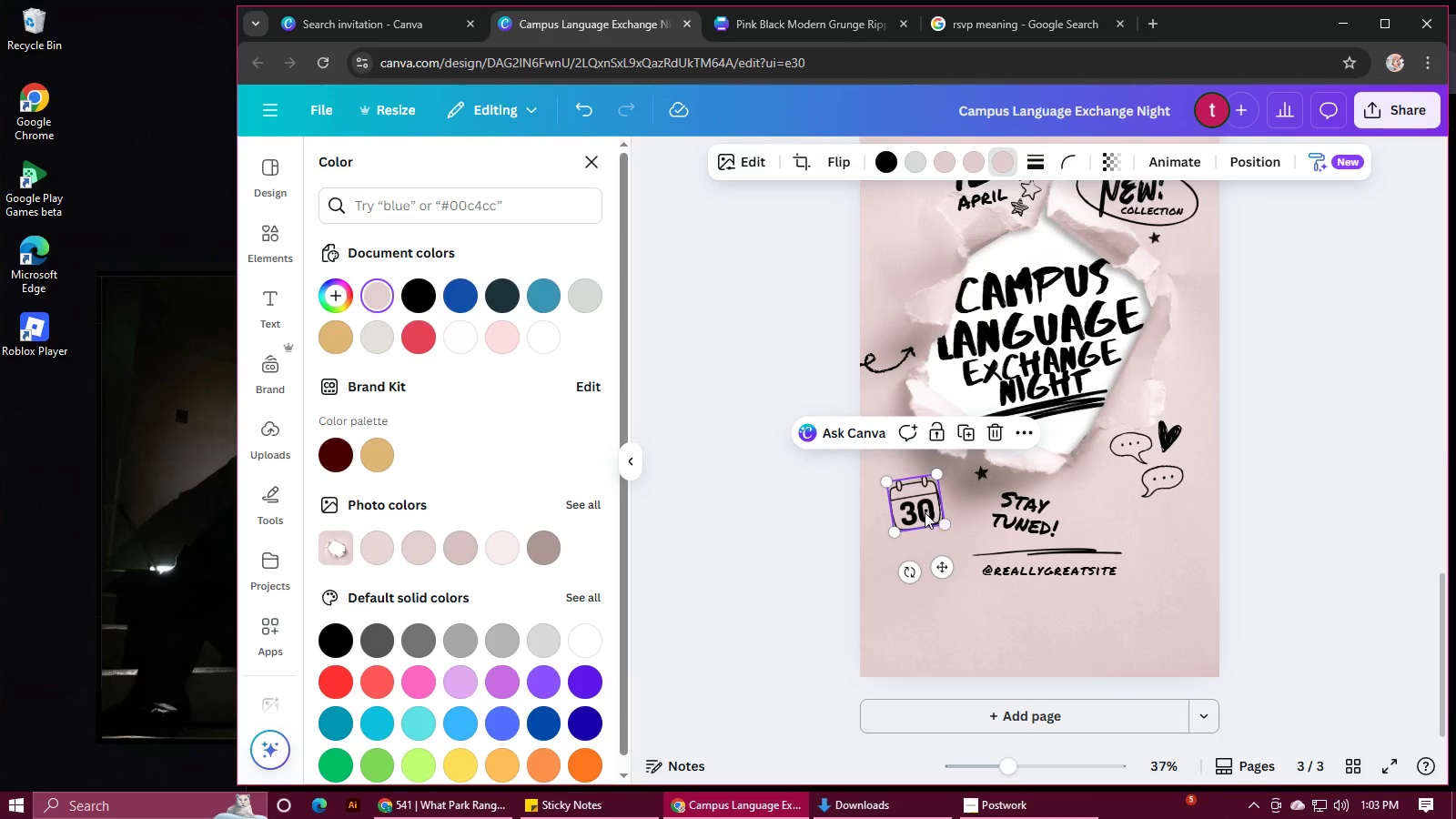 
left_click_drag(start_coordinate=[925, 512], to_coordinate=[925, 500])
 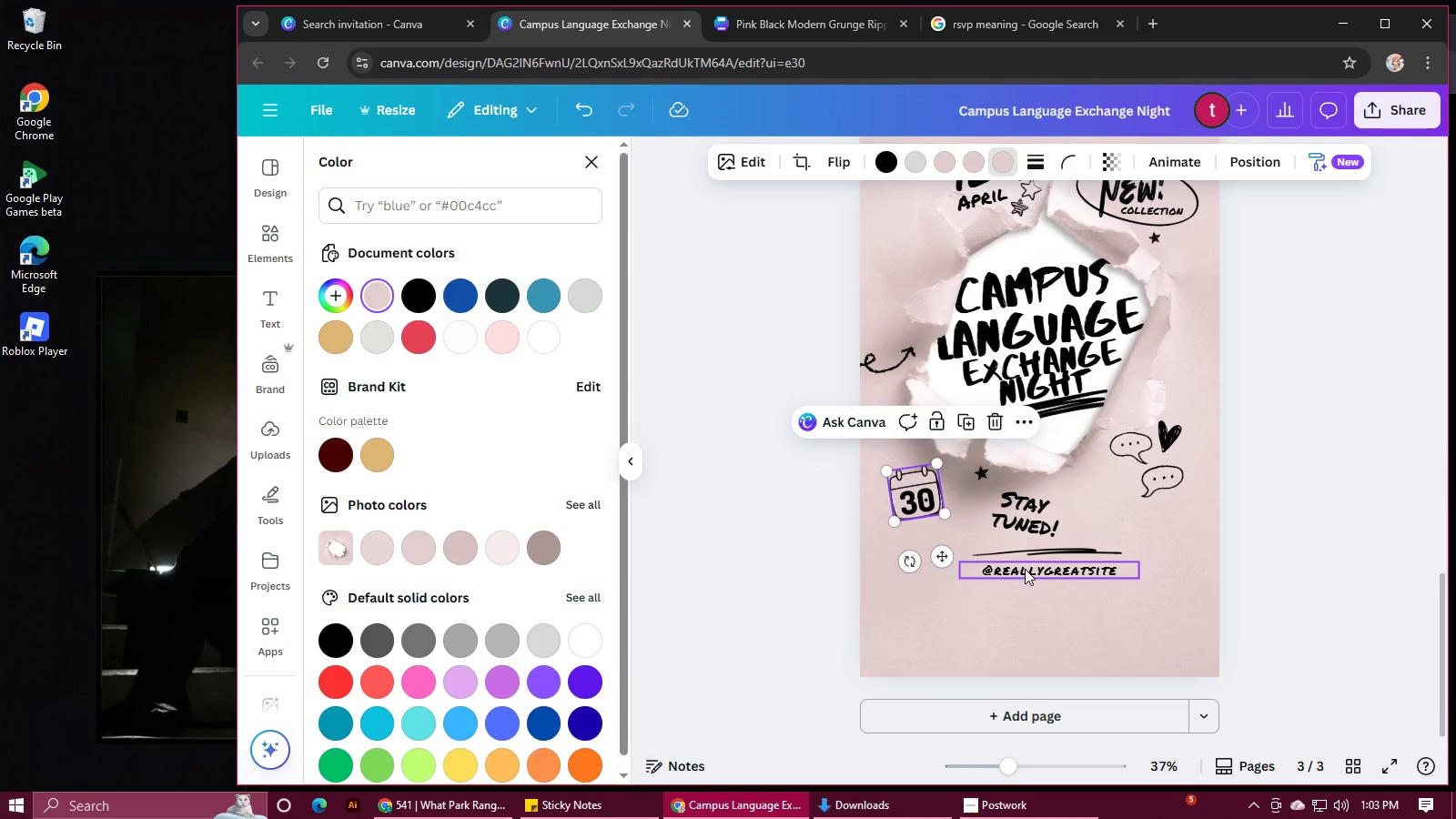 
left_click([1025, 569])
 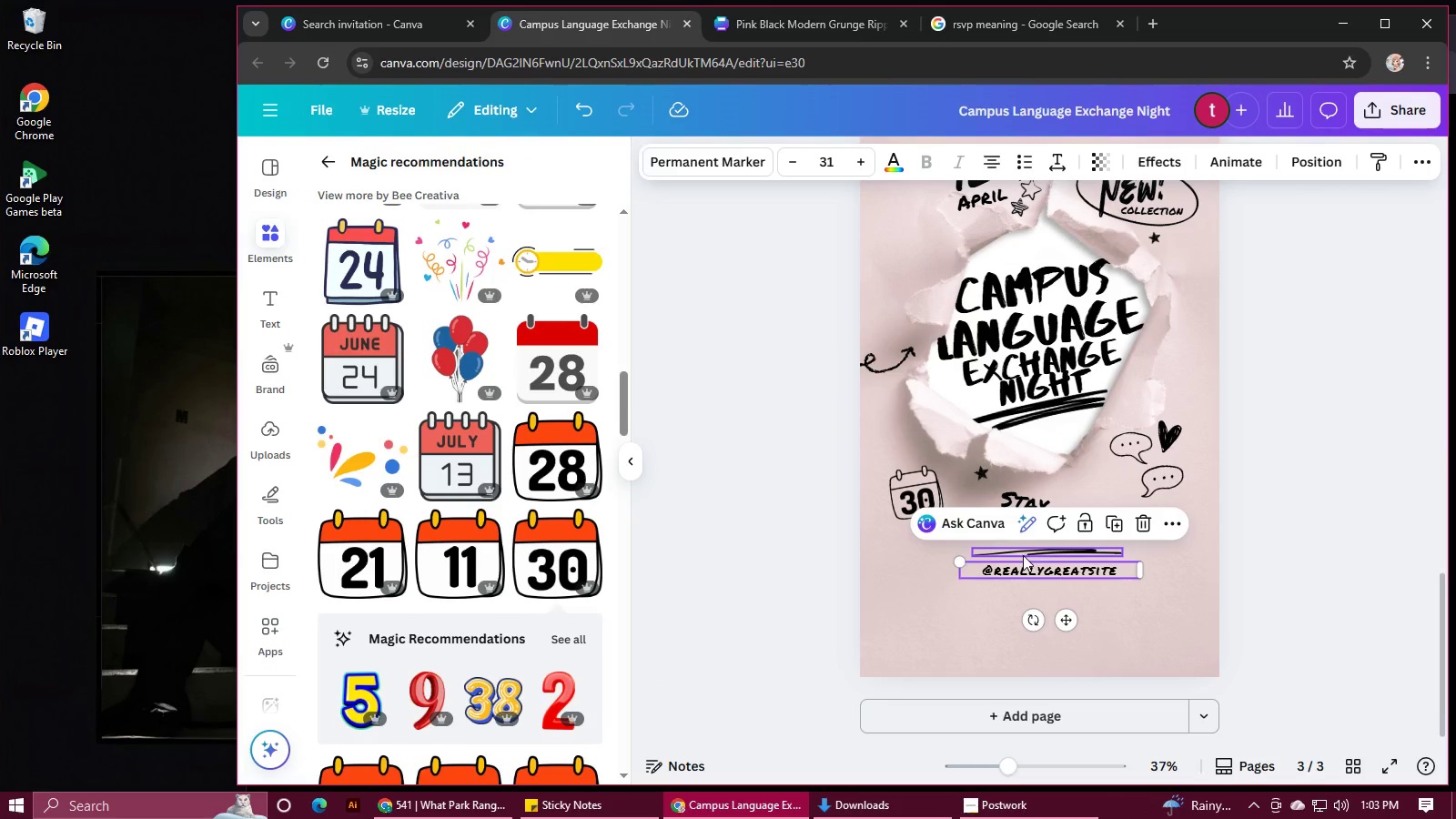 
hold_key(key=ShiftLeft, duration=0.47)
left_click([1023, 555])
 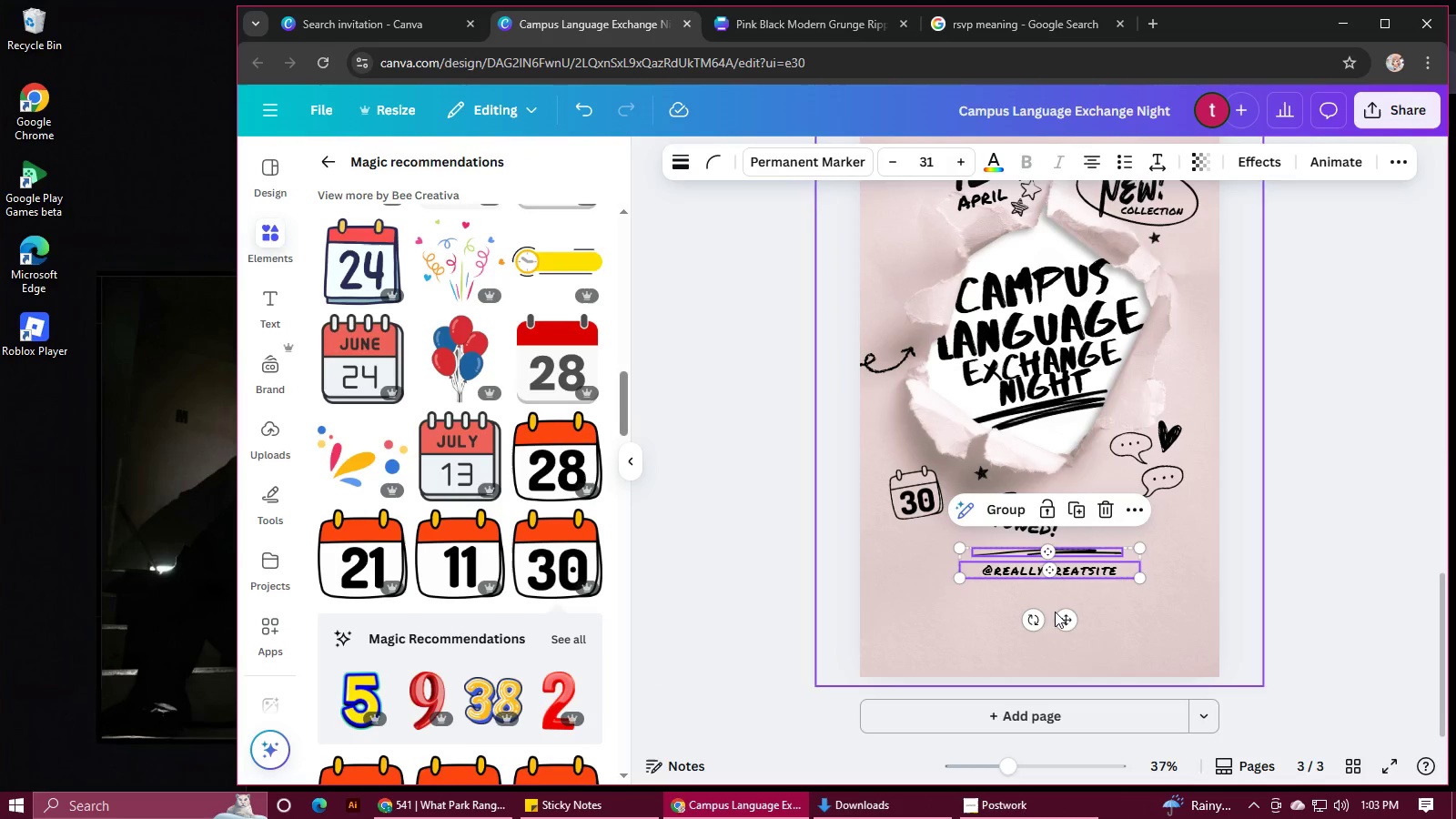 
left_click_drag(start_coordinate=[1064, 618], to_coordinate=[1066, 681])
 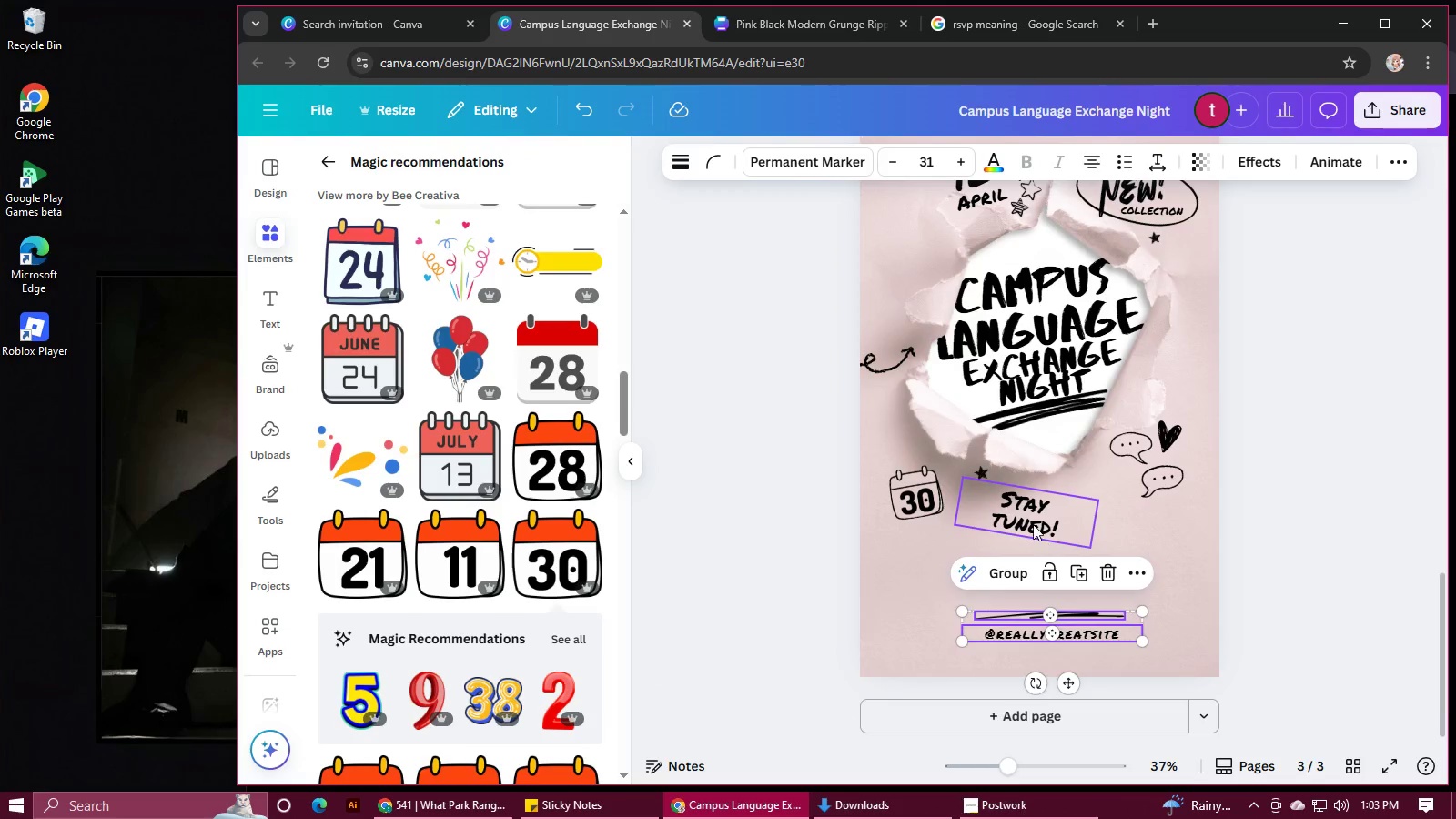 
left_click([1033, 524])
 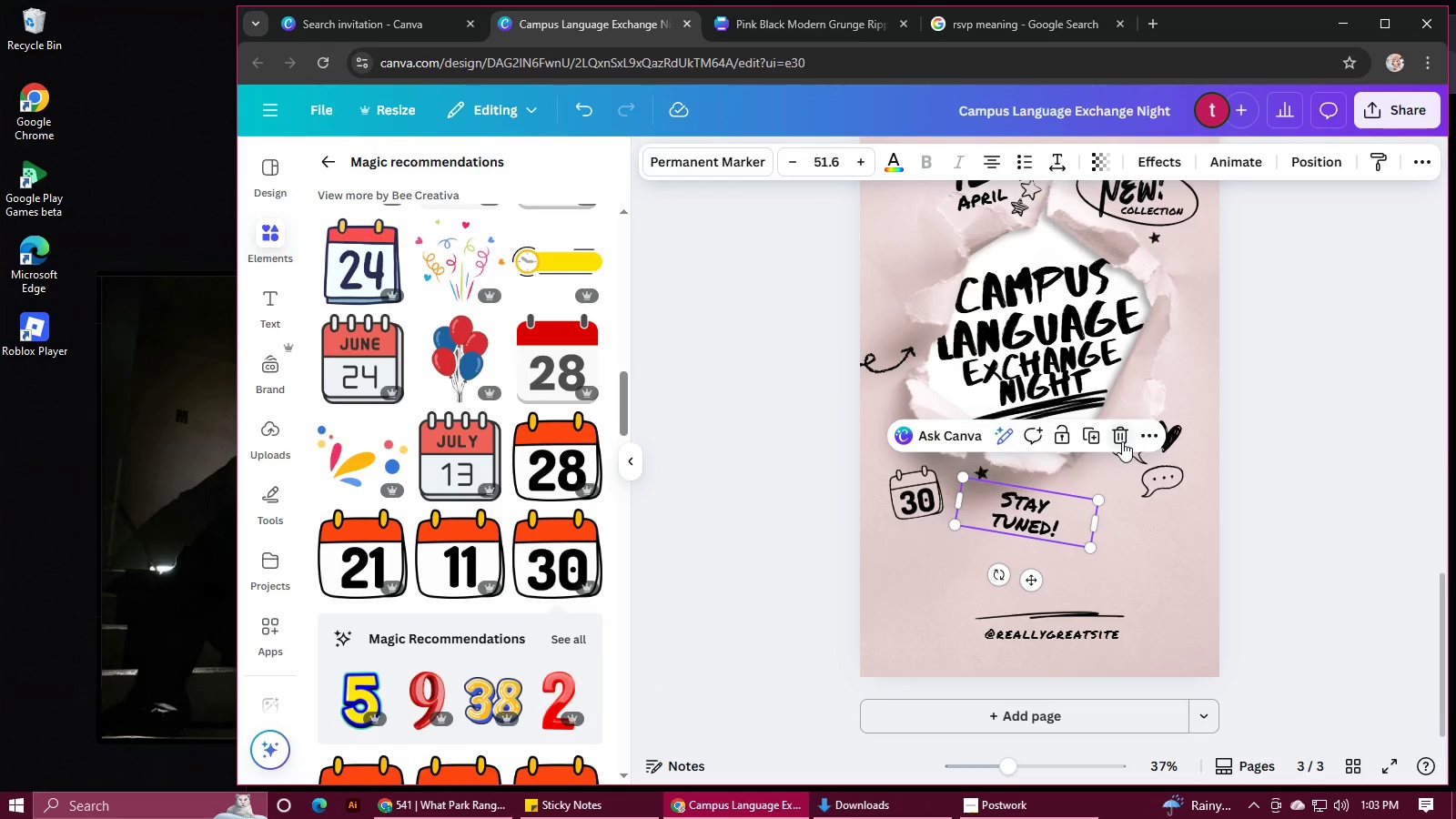 
left_click([1122, 439])
 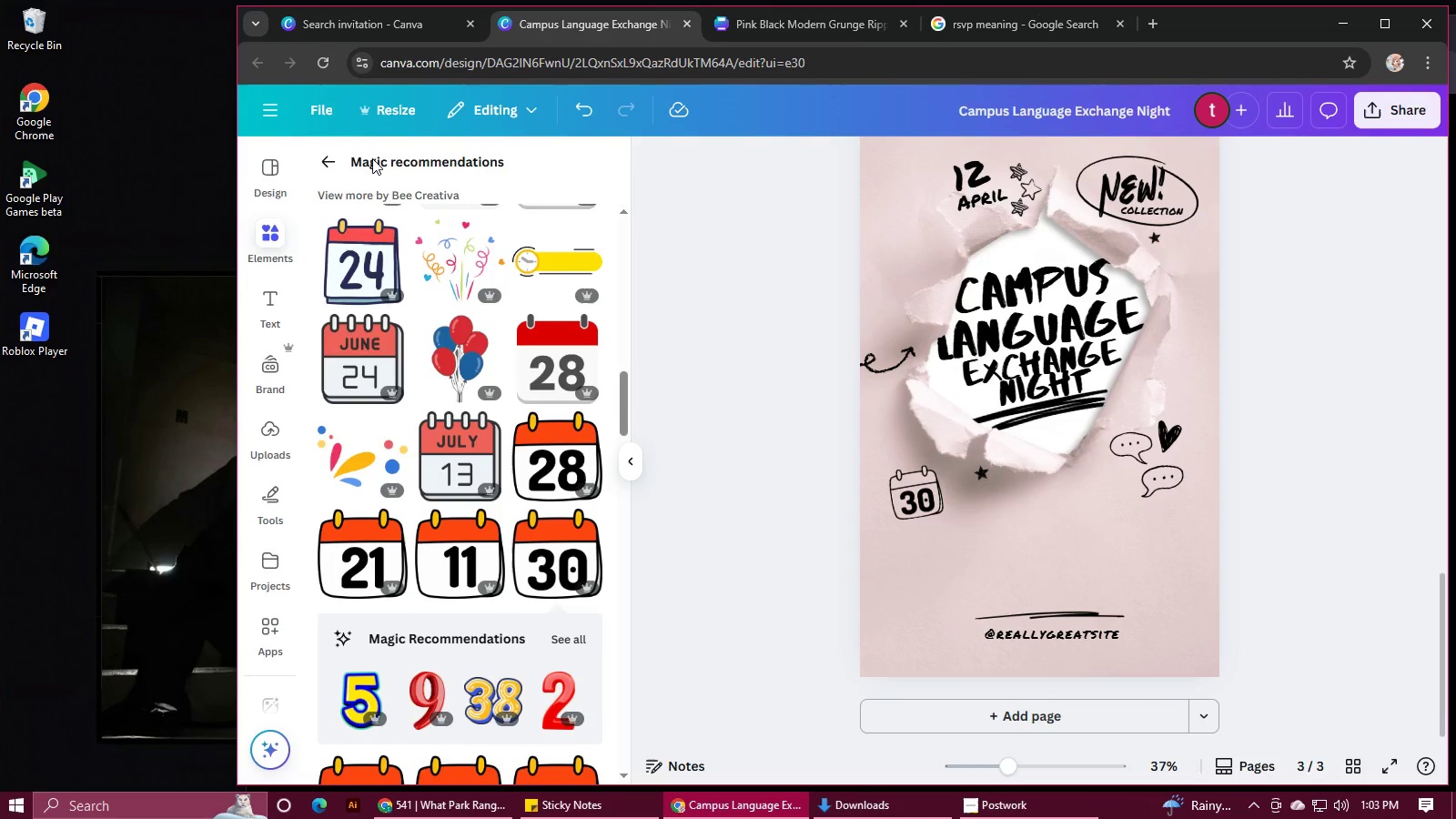 
left_click([339, 167])
 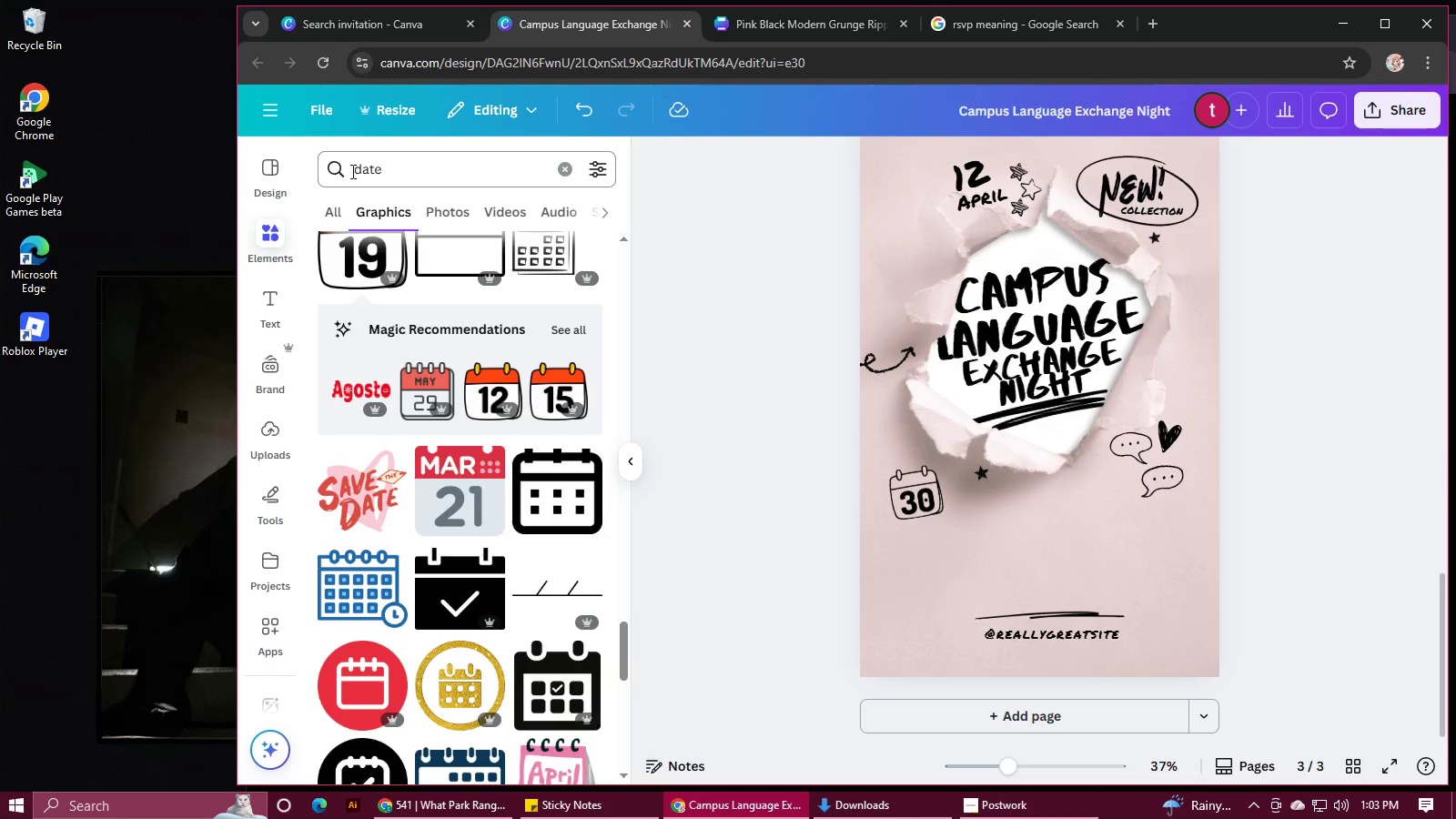 
left_click_drag(start_coordinate=[414, 174], to_coordinate=[286, 165])
 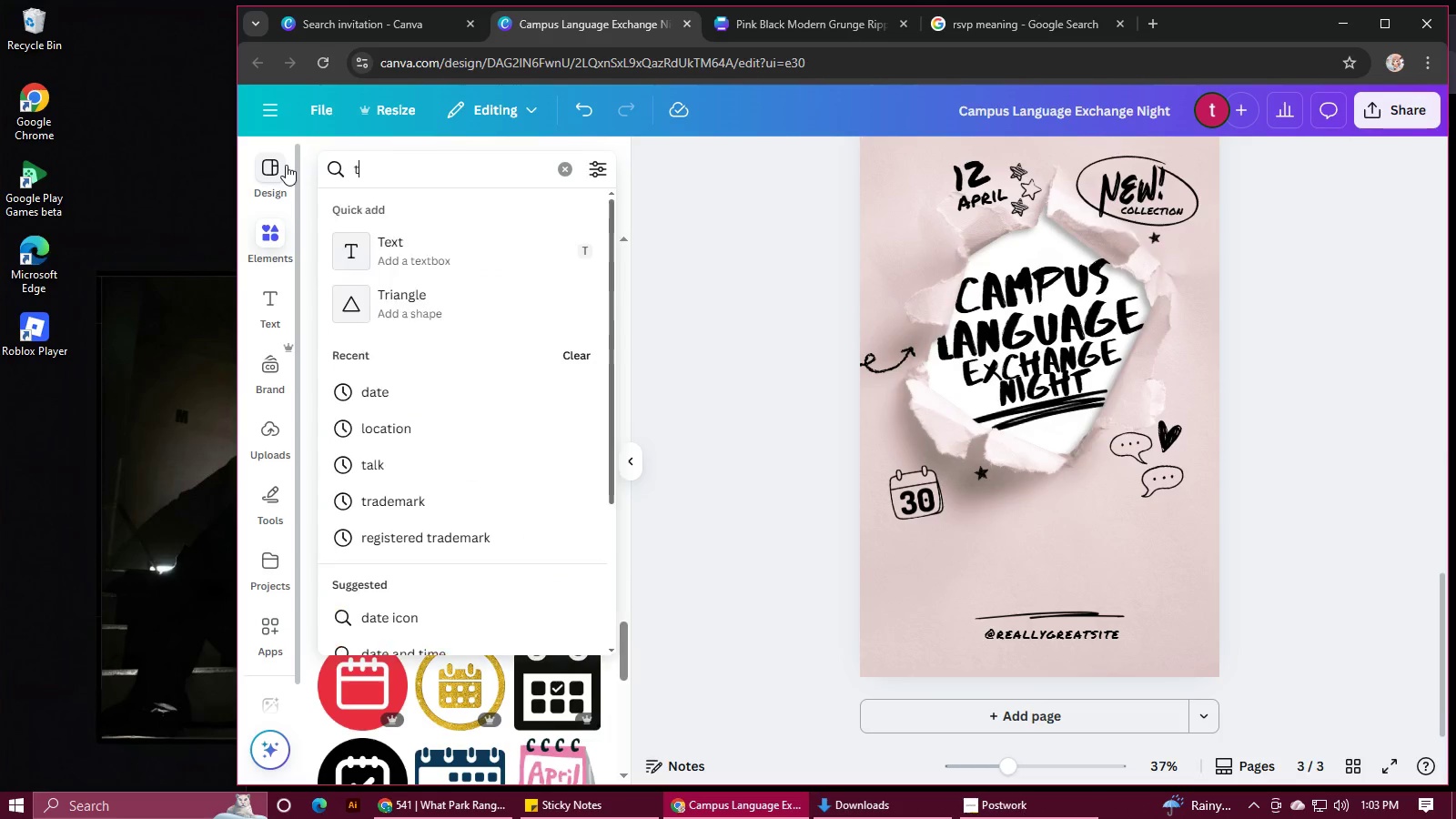 
type(time)
 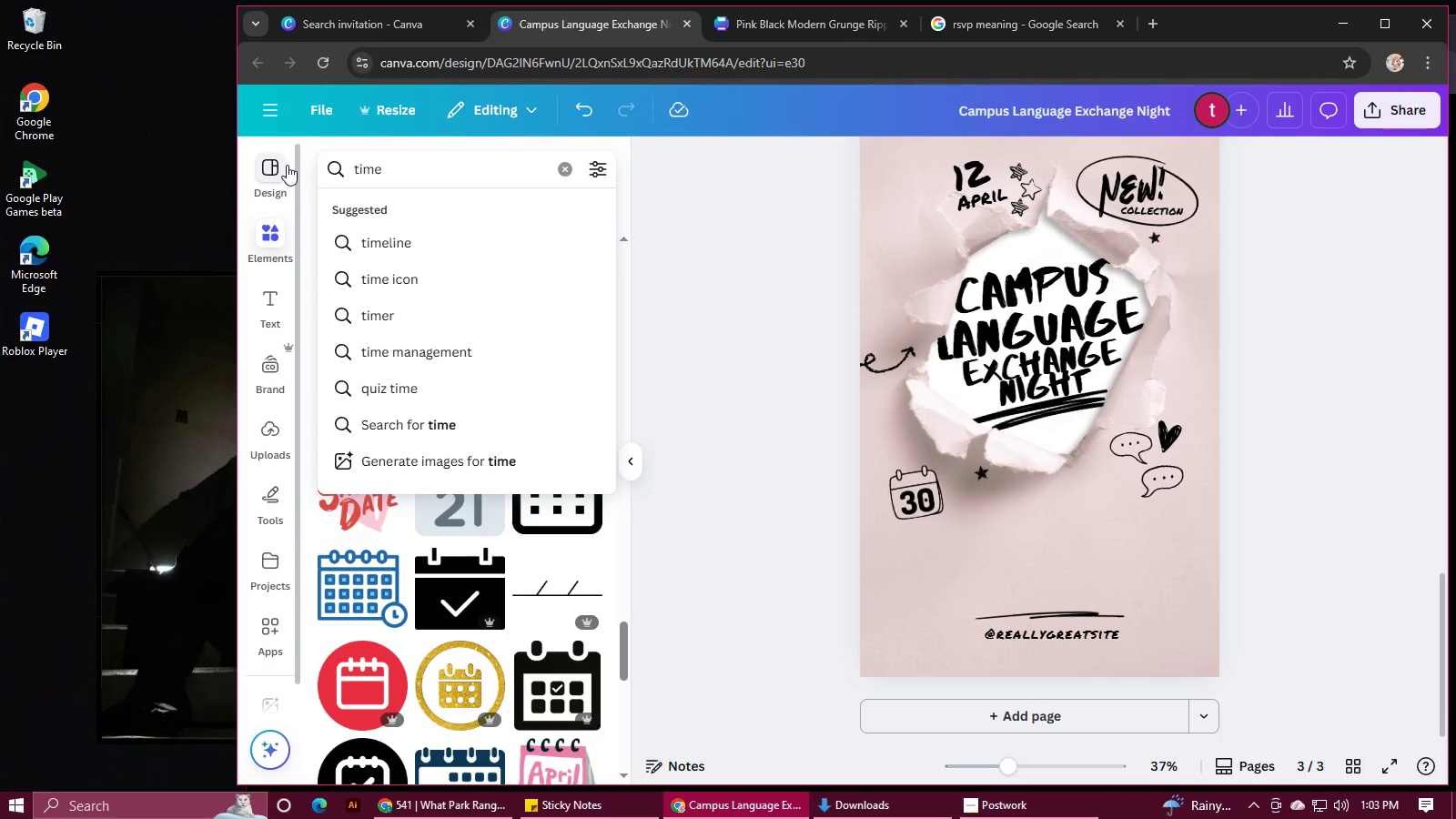 
key(Enter)
 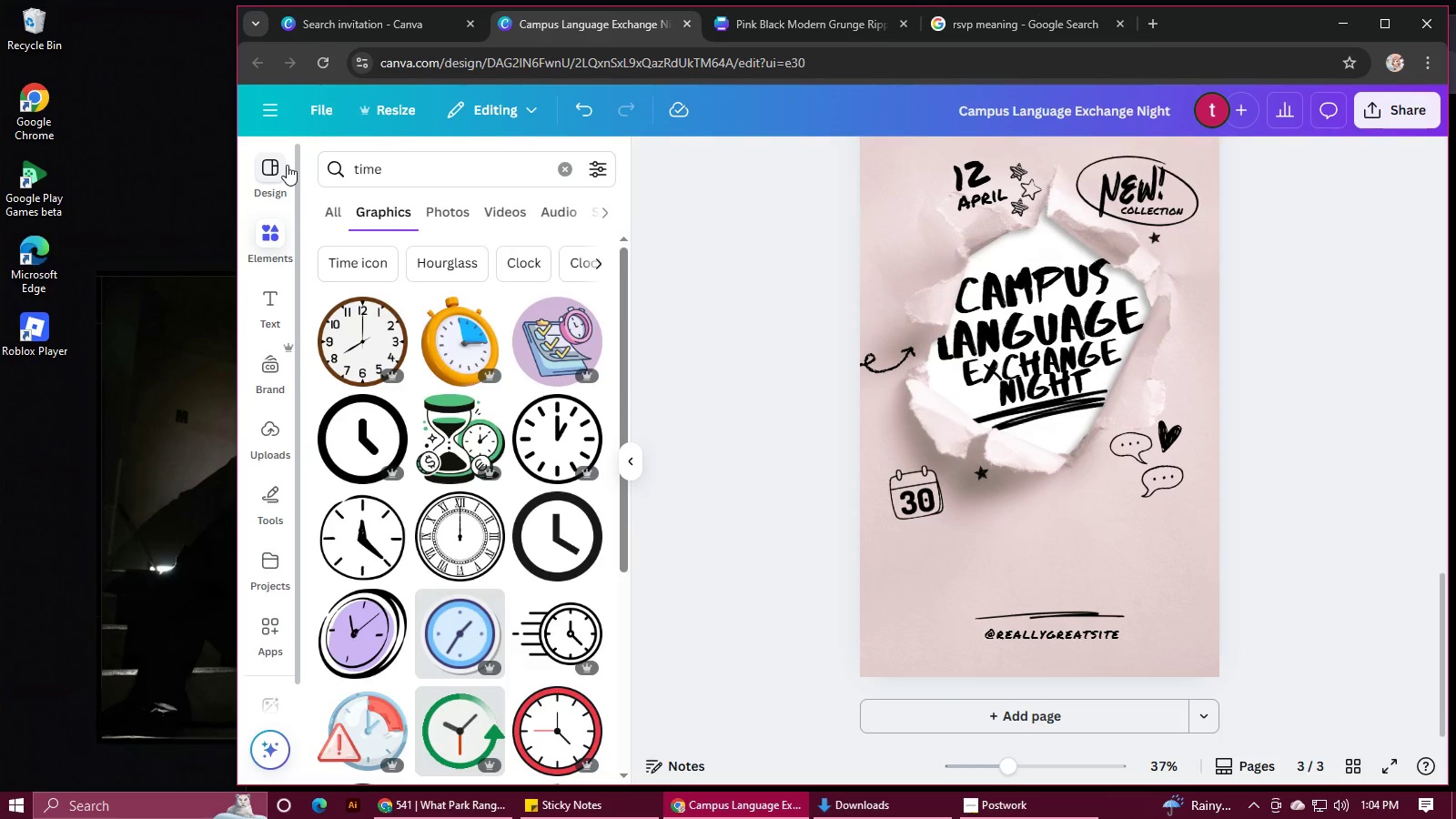 
wait(17.21)
 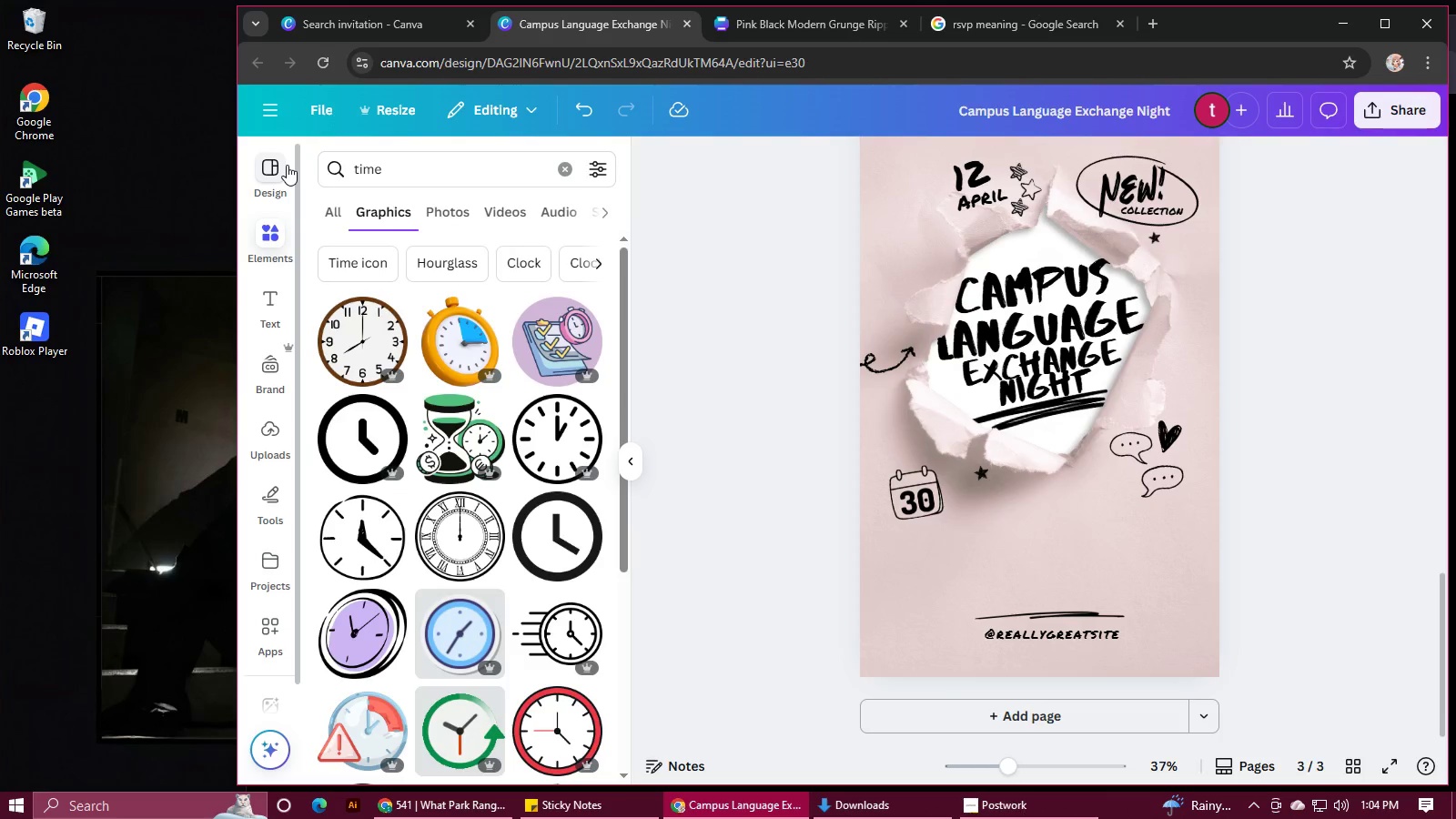 
left_click([348, 539])
 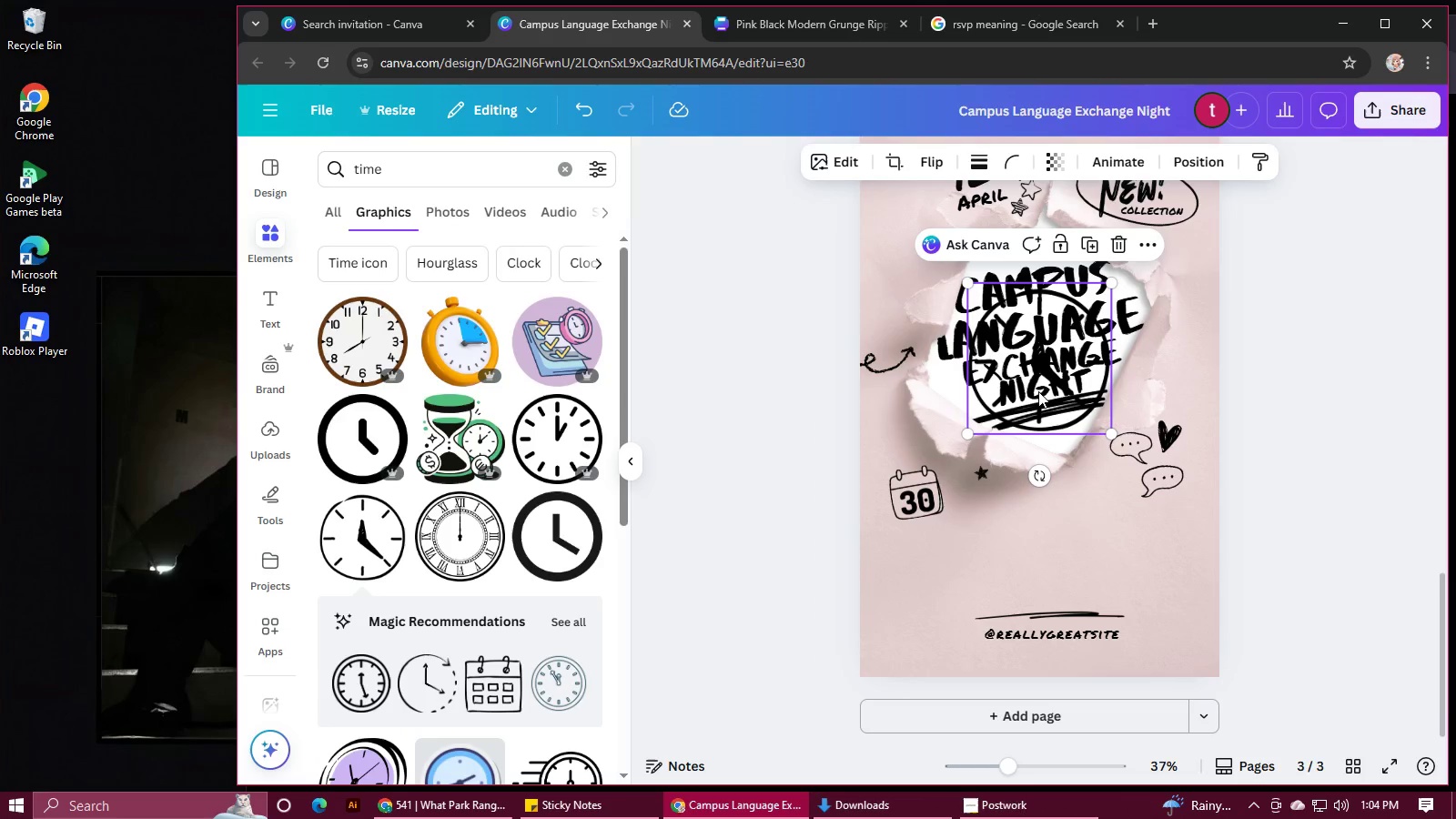 
left_click_drag(start_coordinate=[1048, 389], to_coordinate=[1074, 528])
 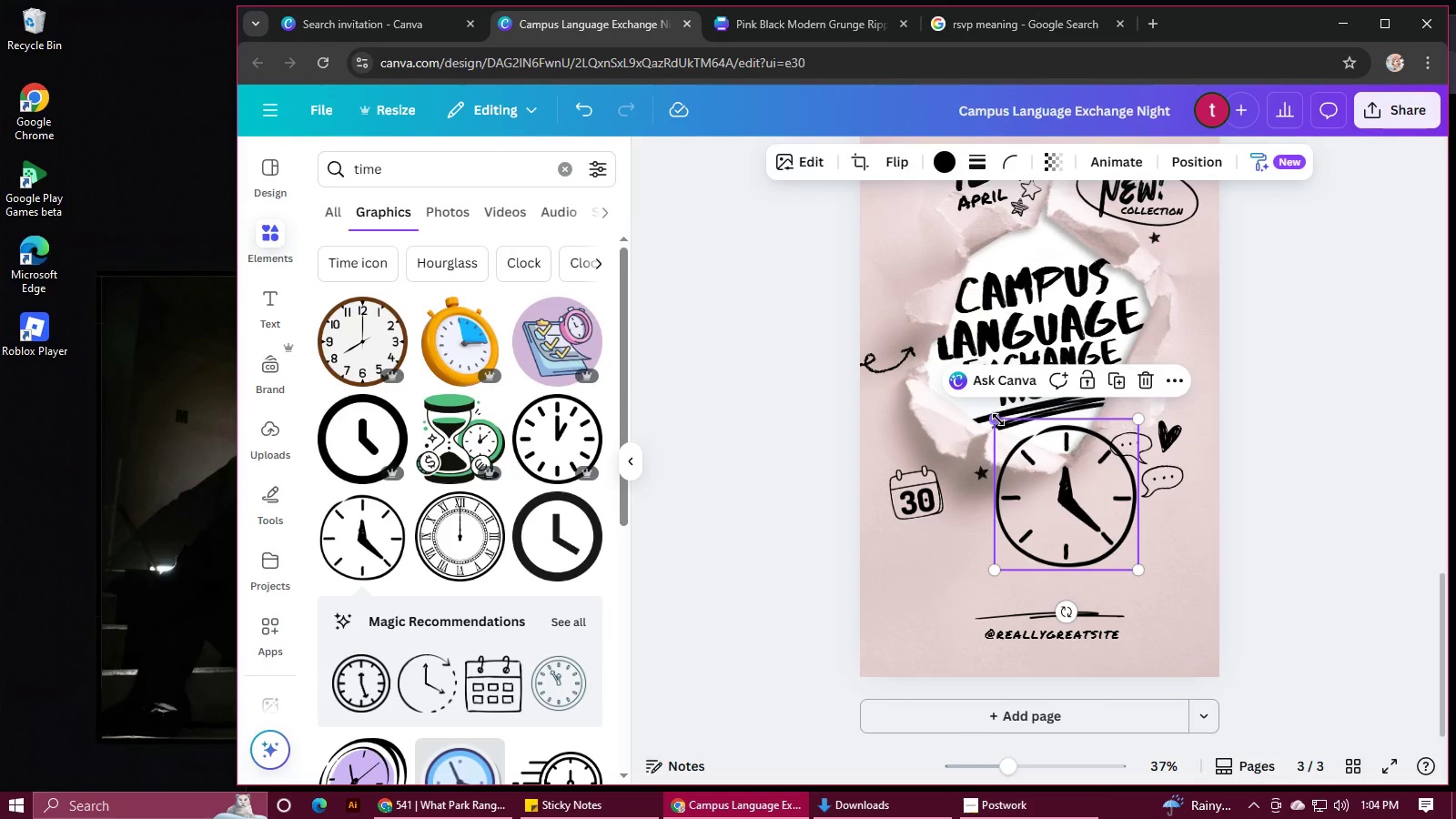 
left_click_drag(start_coordinate=[998, 420], to_coordinate=[1087, 506])
 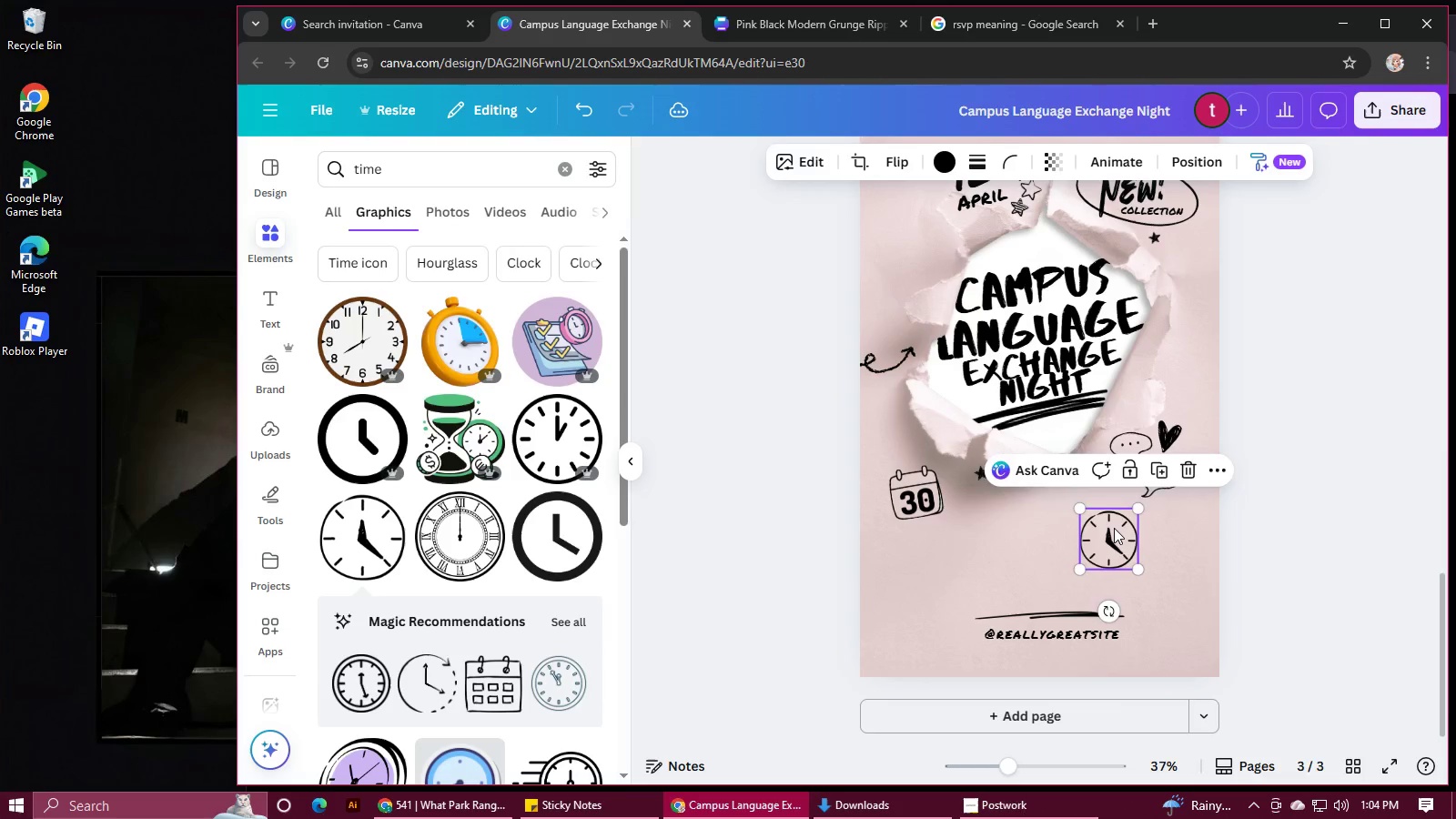 
left_click_drag(start_coordinate=[1114, 528], to_coordinate=[1062, 498])
 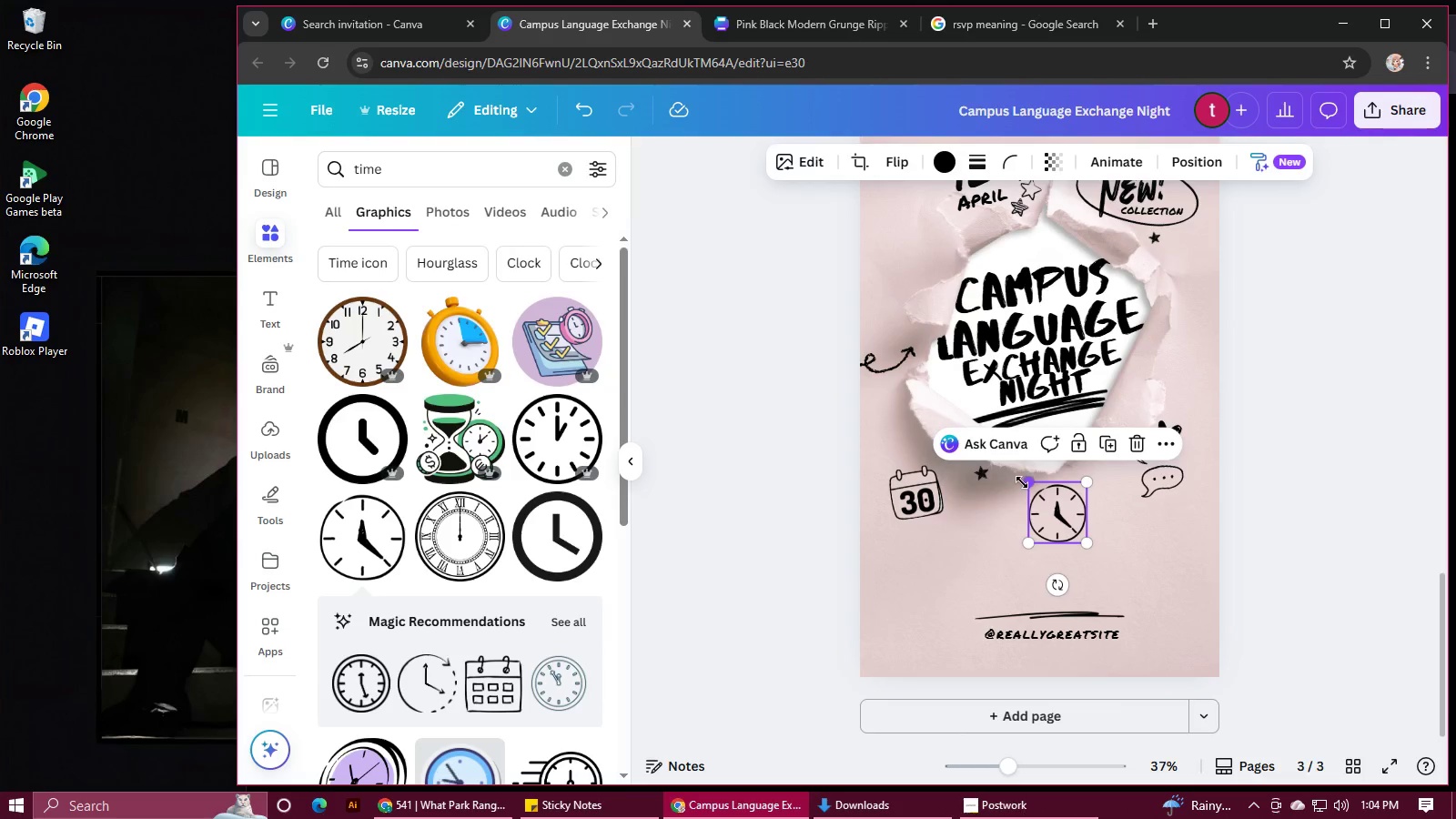 
left_click_drag(start_coordinate=[1029, 485], to_coordinate=[1047, 502])
 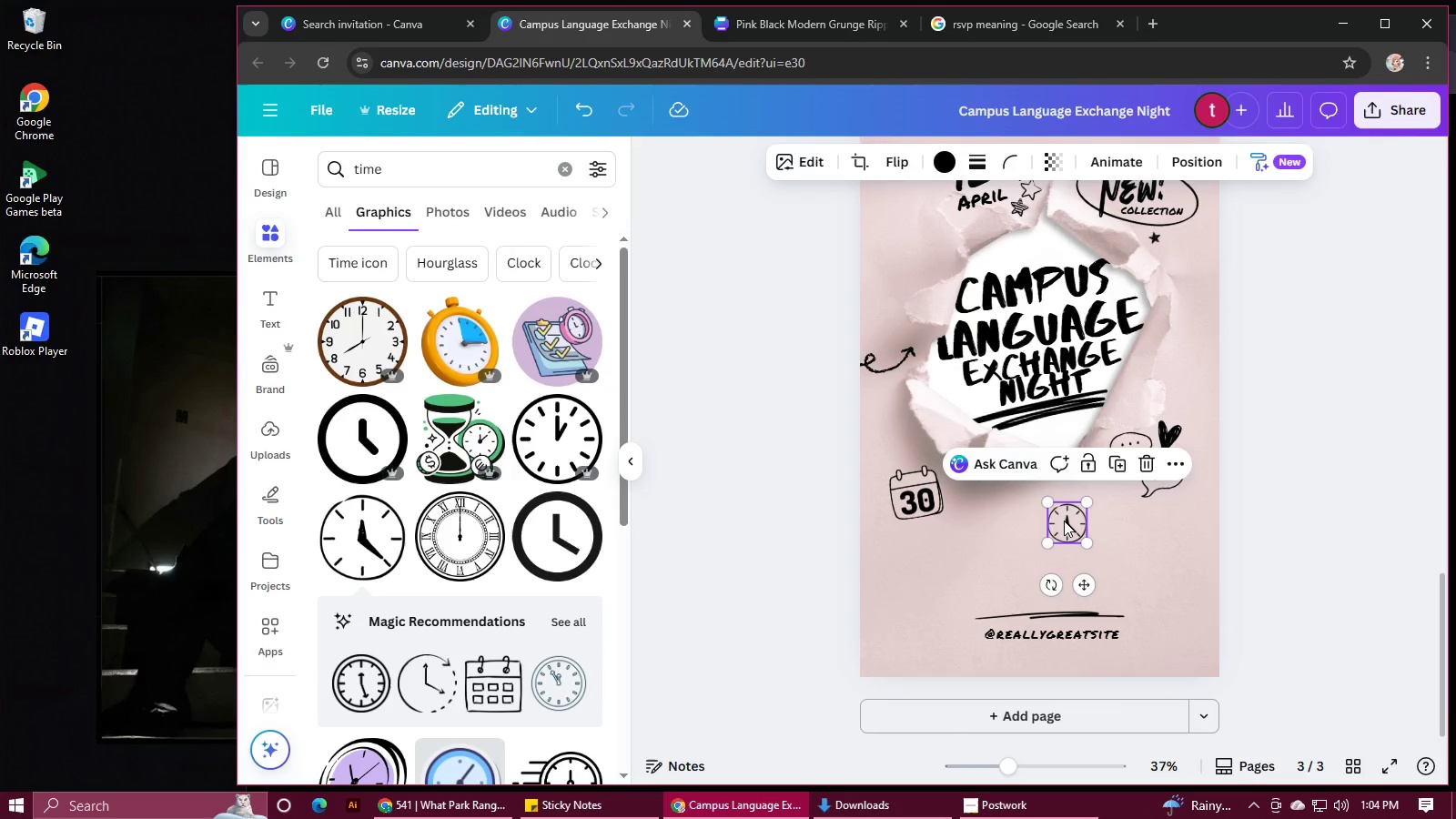 
left_click_drag(start_coordinate=[1064, 521], to_coordinate=[1042, 504])
 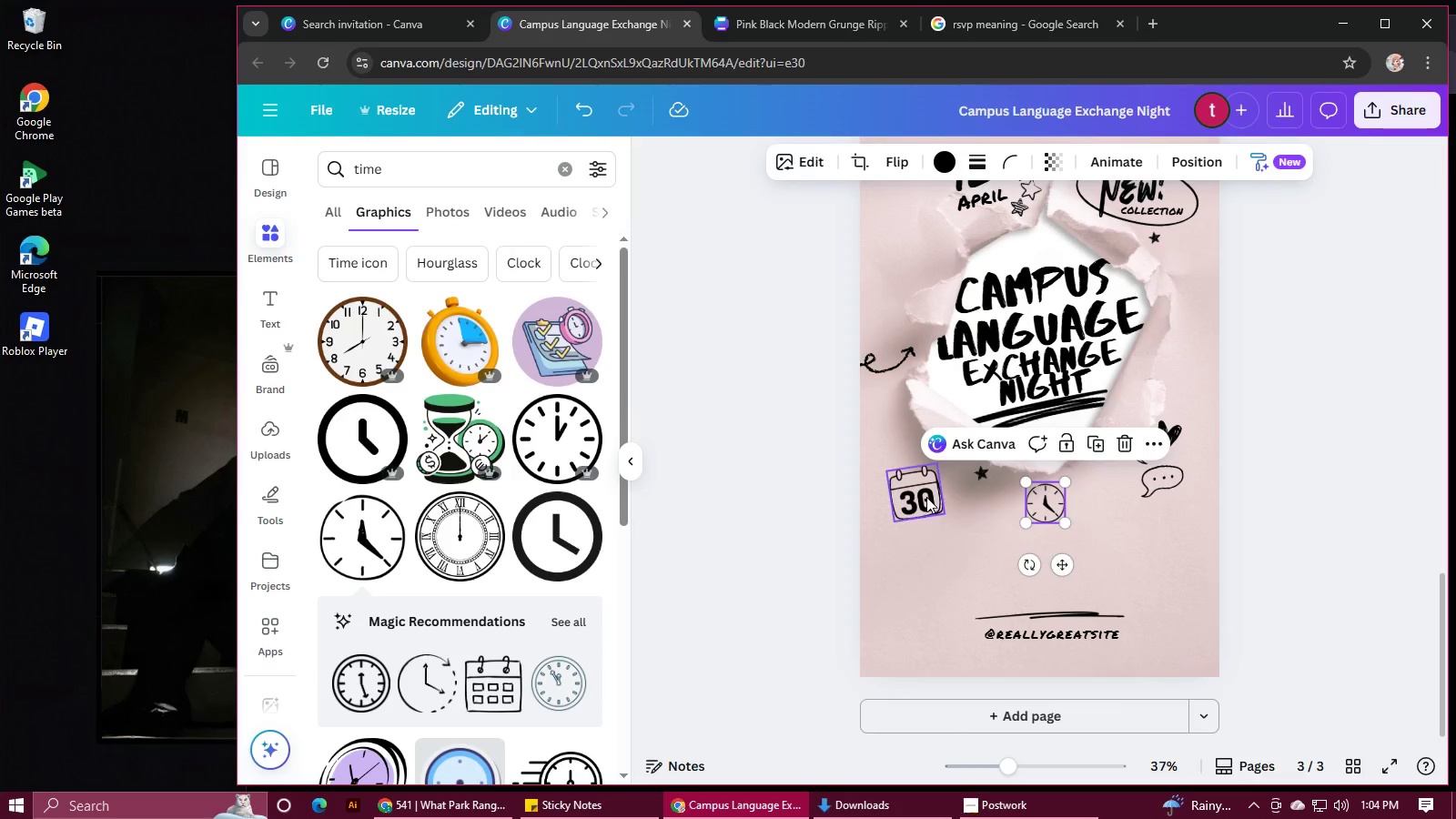 
left_click_drag(start_coordinate=[924, 498], to_coordinate=[926, 511])
 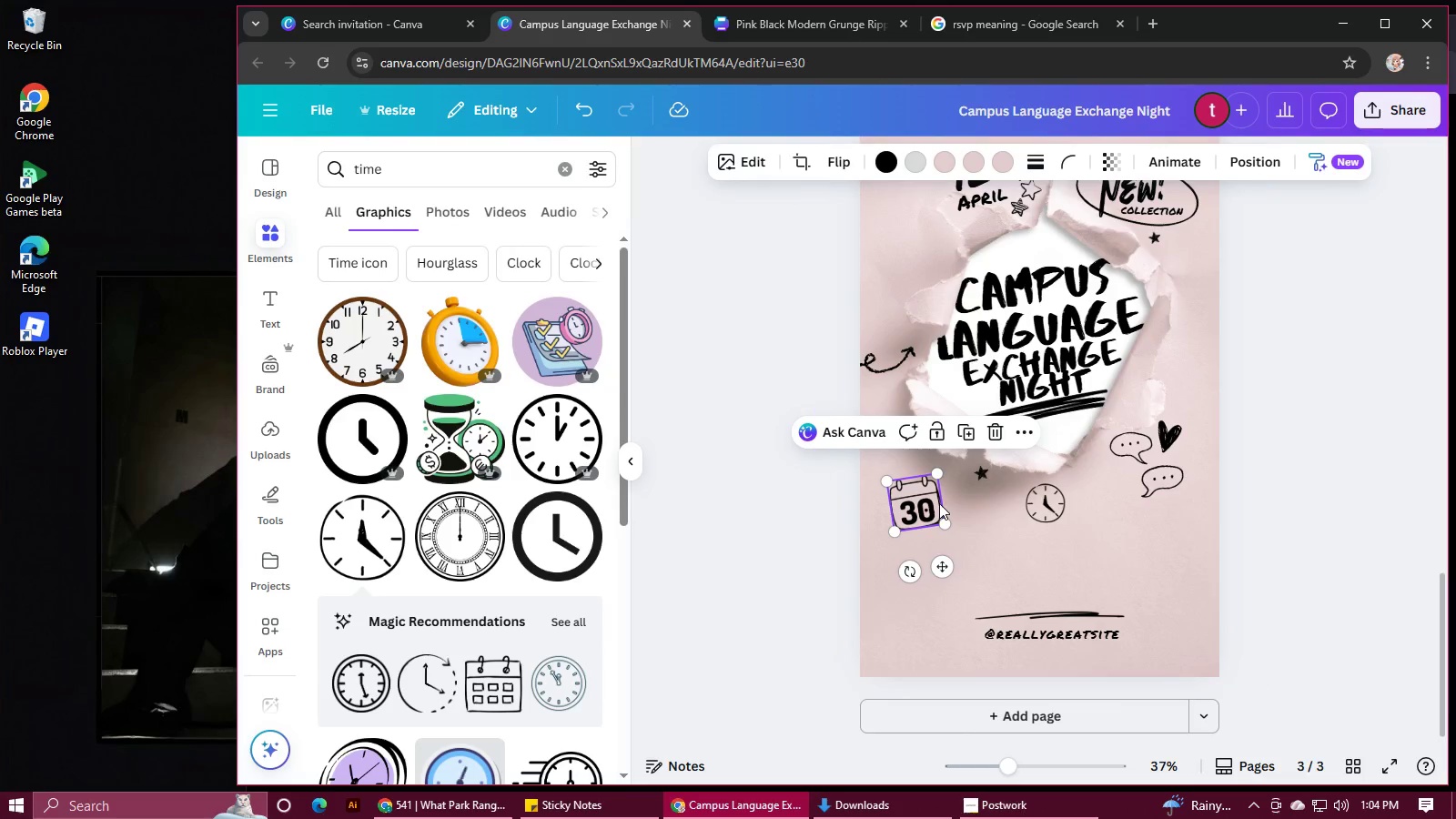 
left_click_drag(start_coordinate=[920, 505], to_coordinate=[915, 486])
 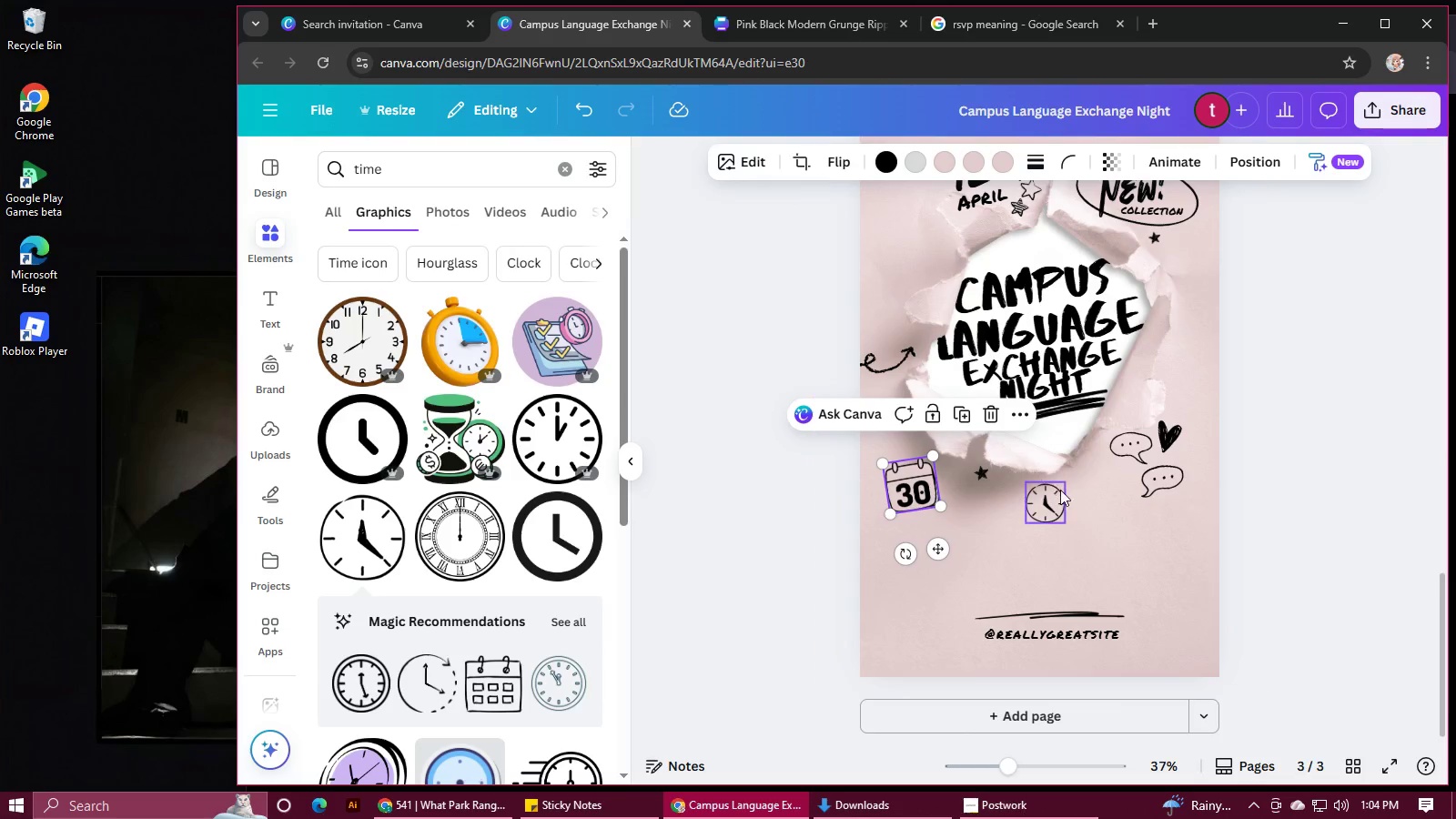 
left_click([1063, 491])
 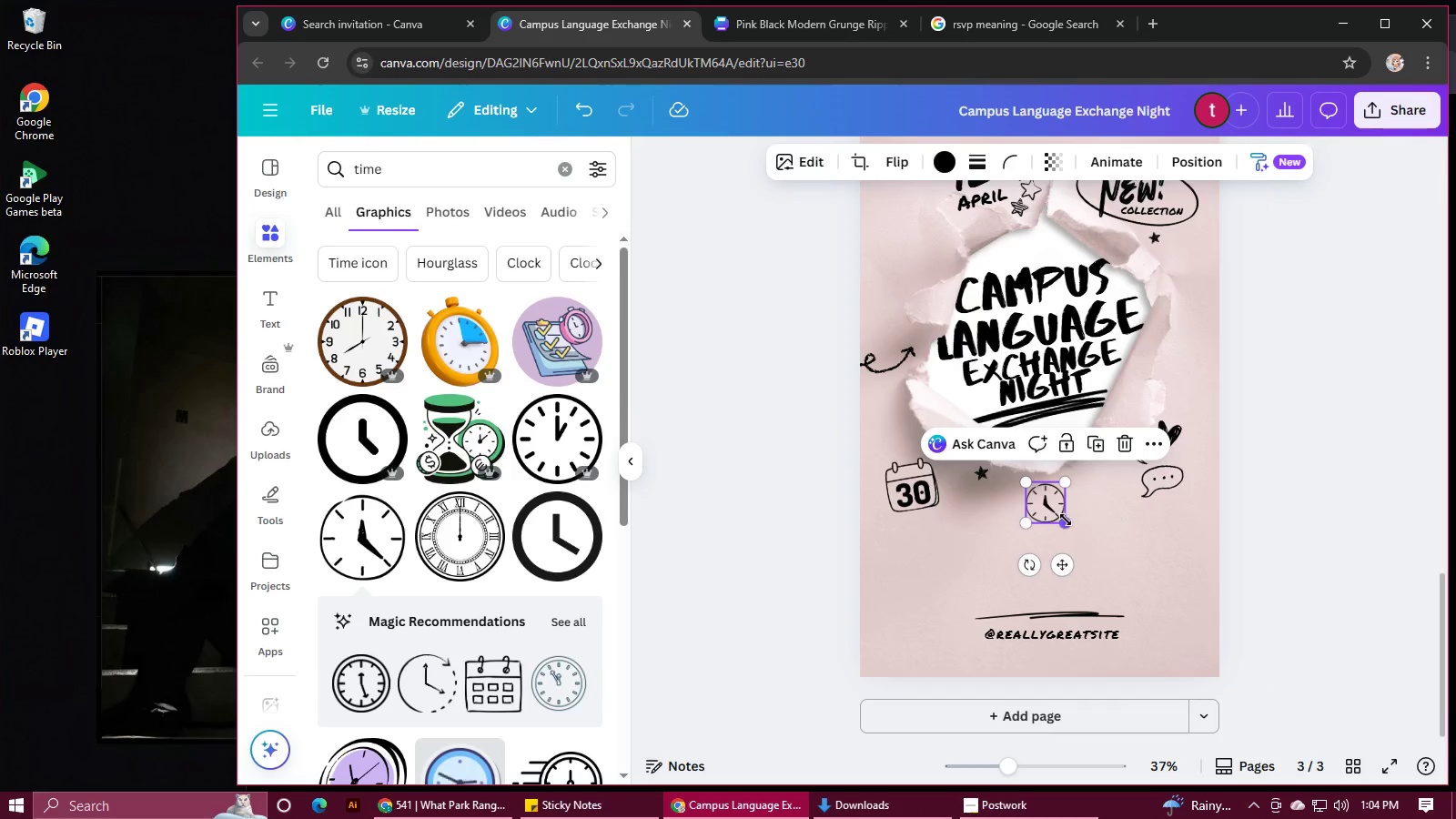 
left_click_drag(start_coordinate=[1065, 521], to_coordinate=[1077, 533])
 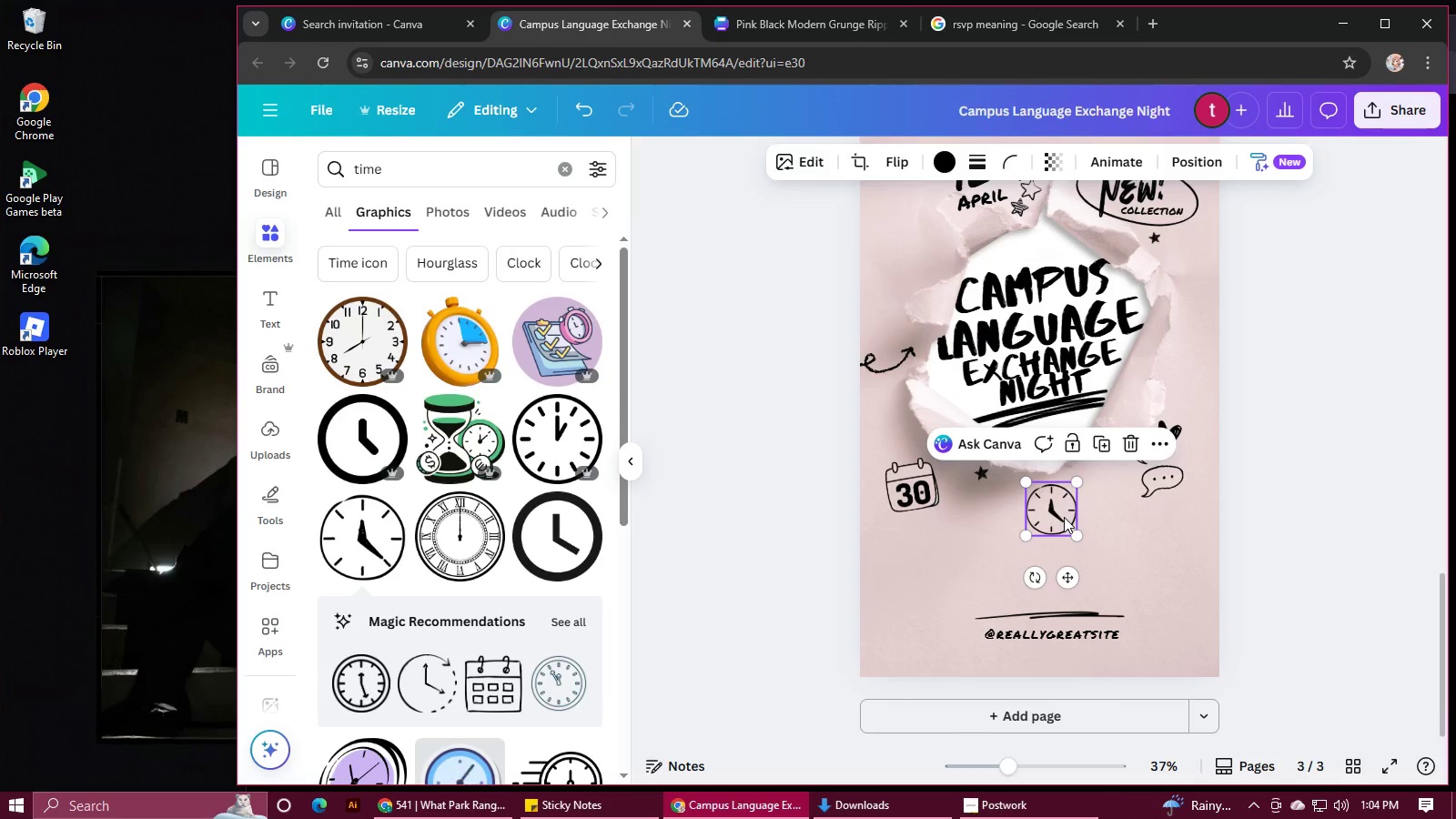 
scroll: coordinate [996, 436], scroll_direction: up, amount: 3.0
 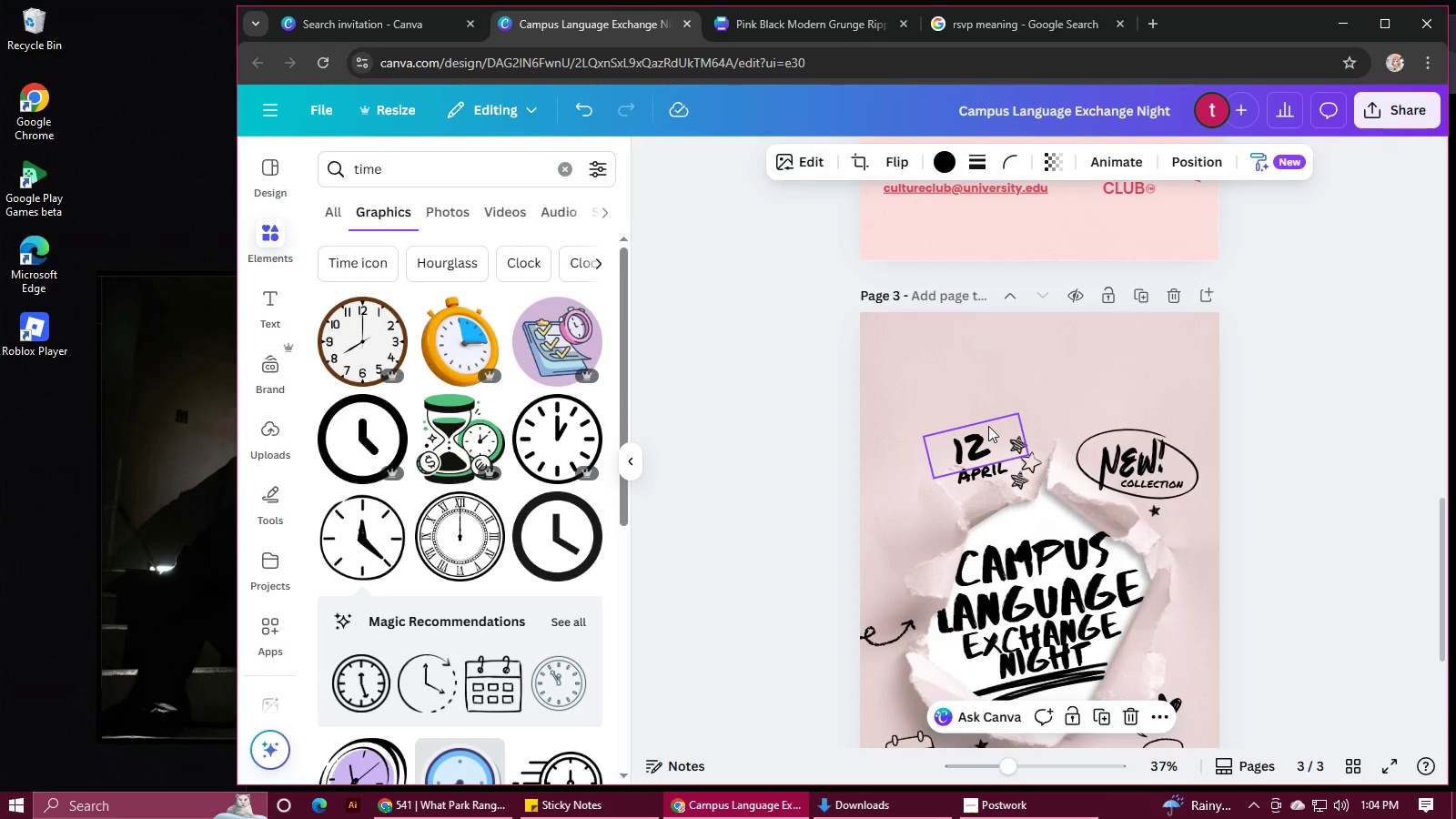 
scroll: coordinate [989, 419], scroll_direction: down, amount: 1.0
 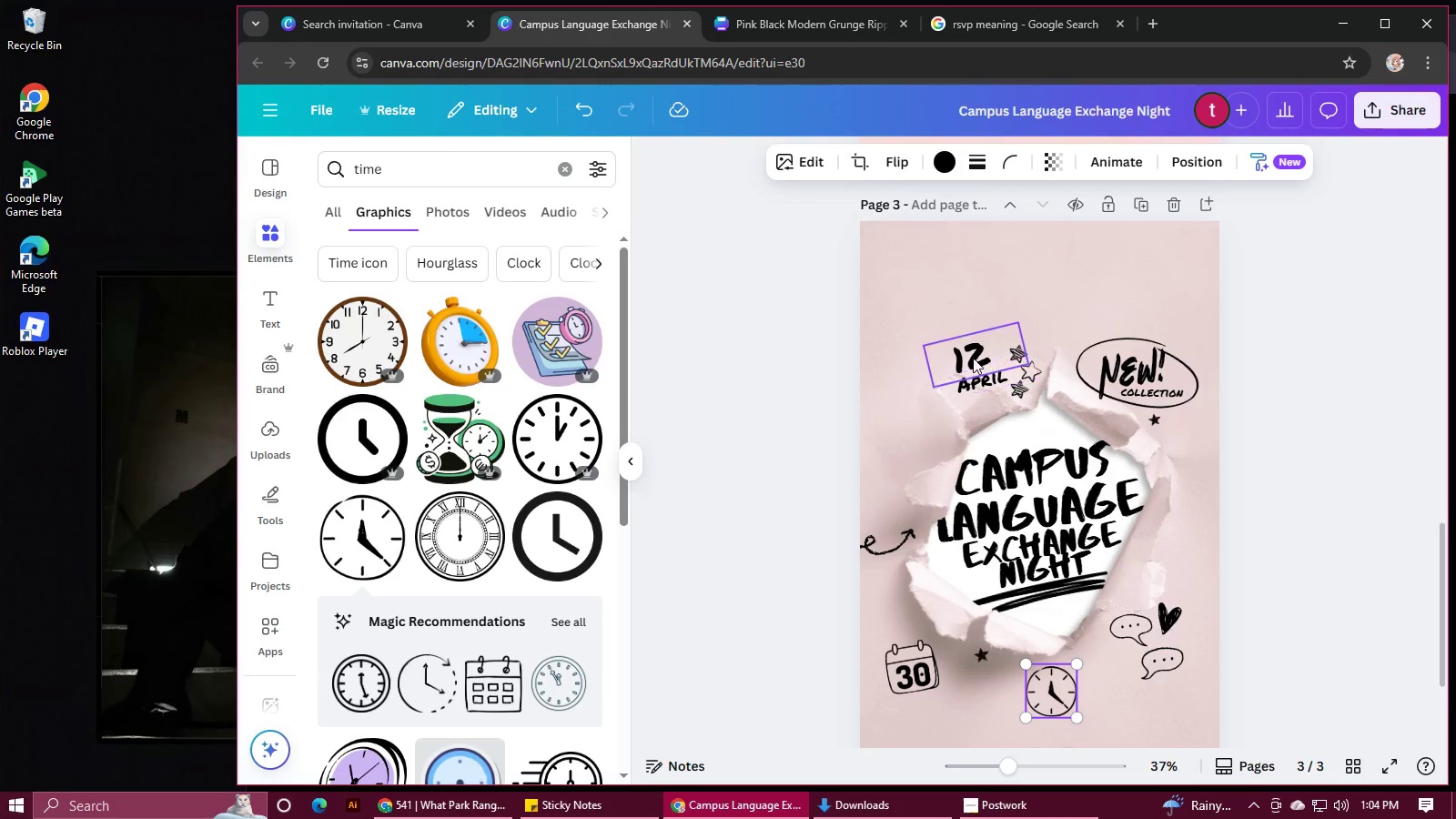 
left_click([973, 358])
 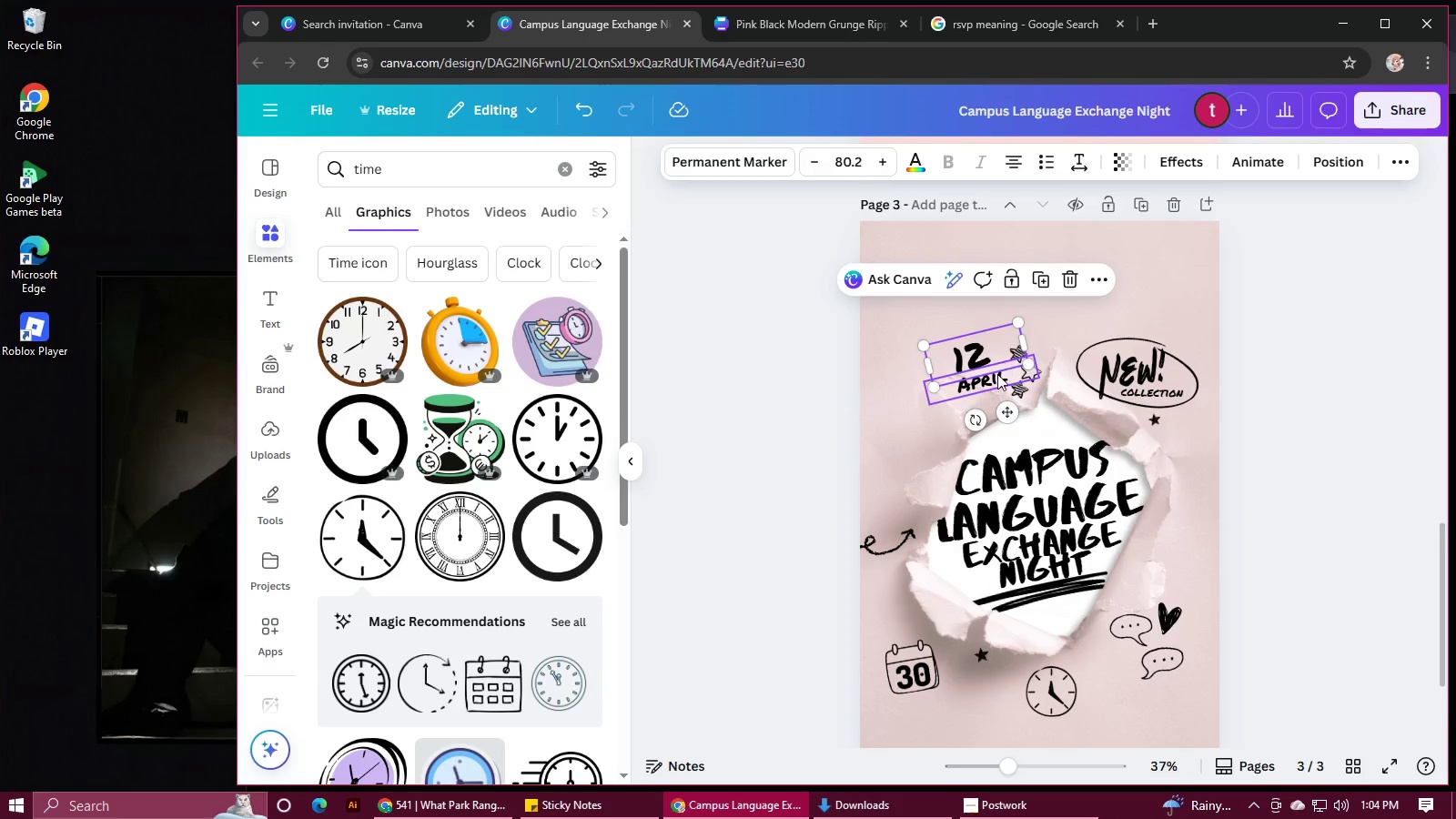 
hold_key(key=ShiftLeft, duration=0.5)
 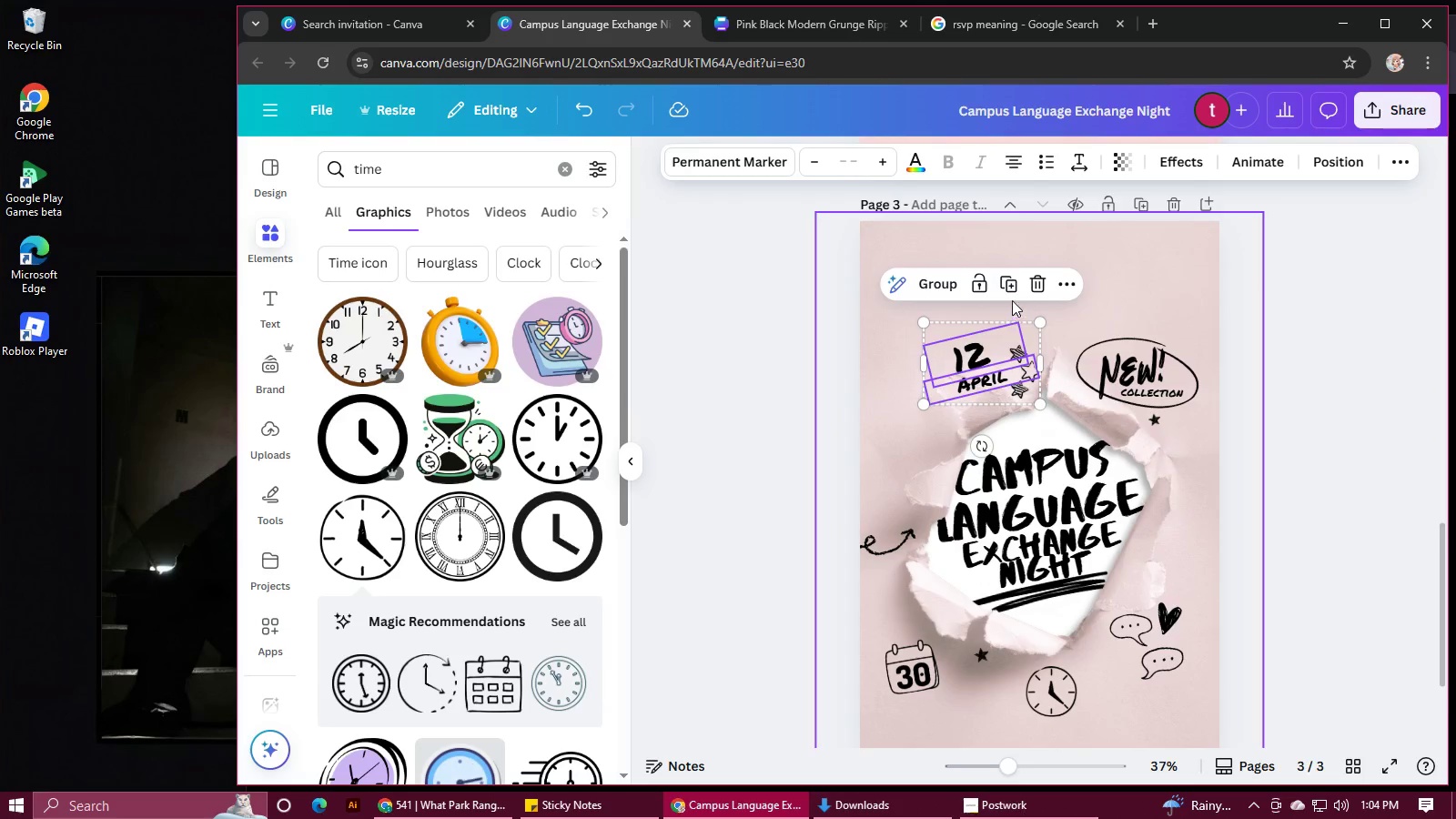 
left_click([1012, 289])
 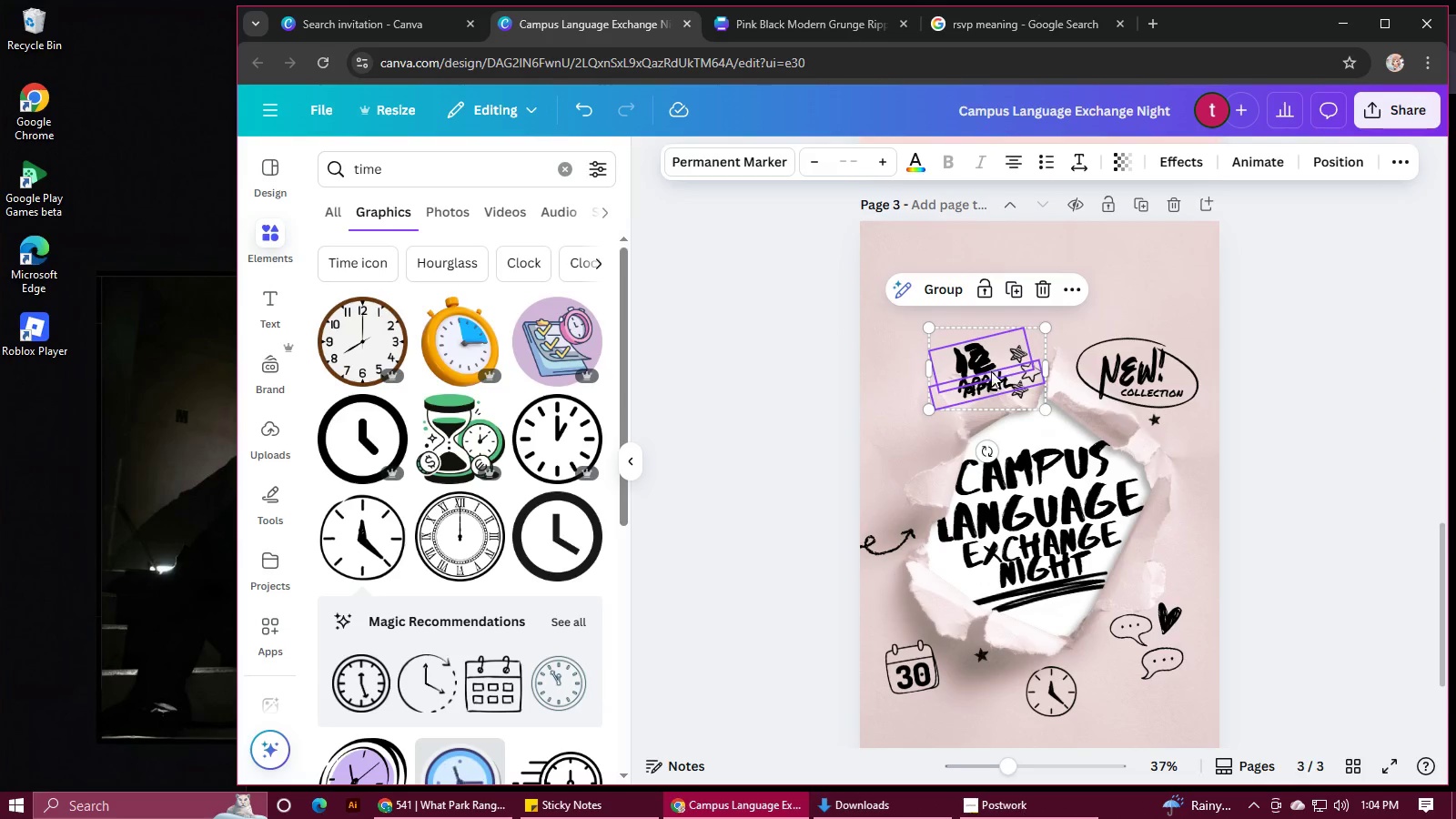 
left_click_drag(start_coordinate=[988, 377], to_coordinate=[936, 552])
 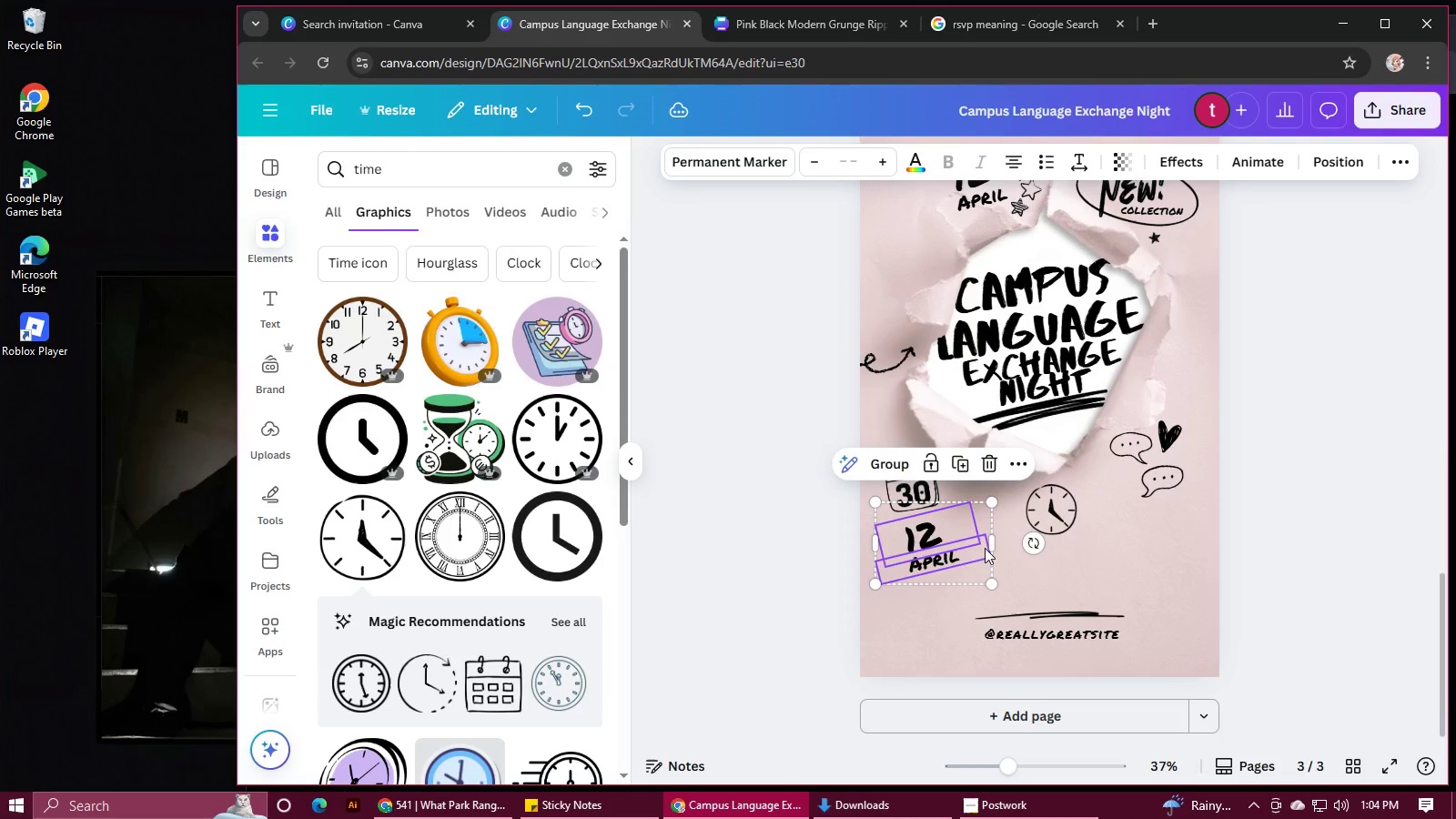 
scroll: coordinate [982, 591], scroll_direction: down, amount: 4.0
 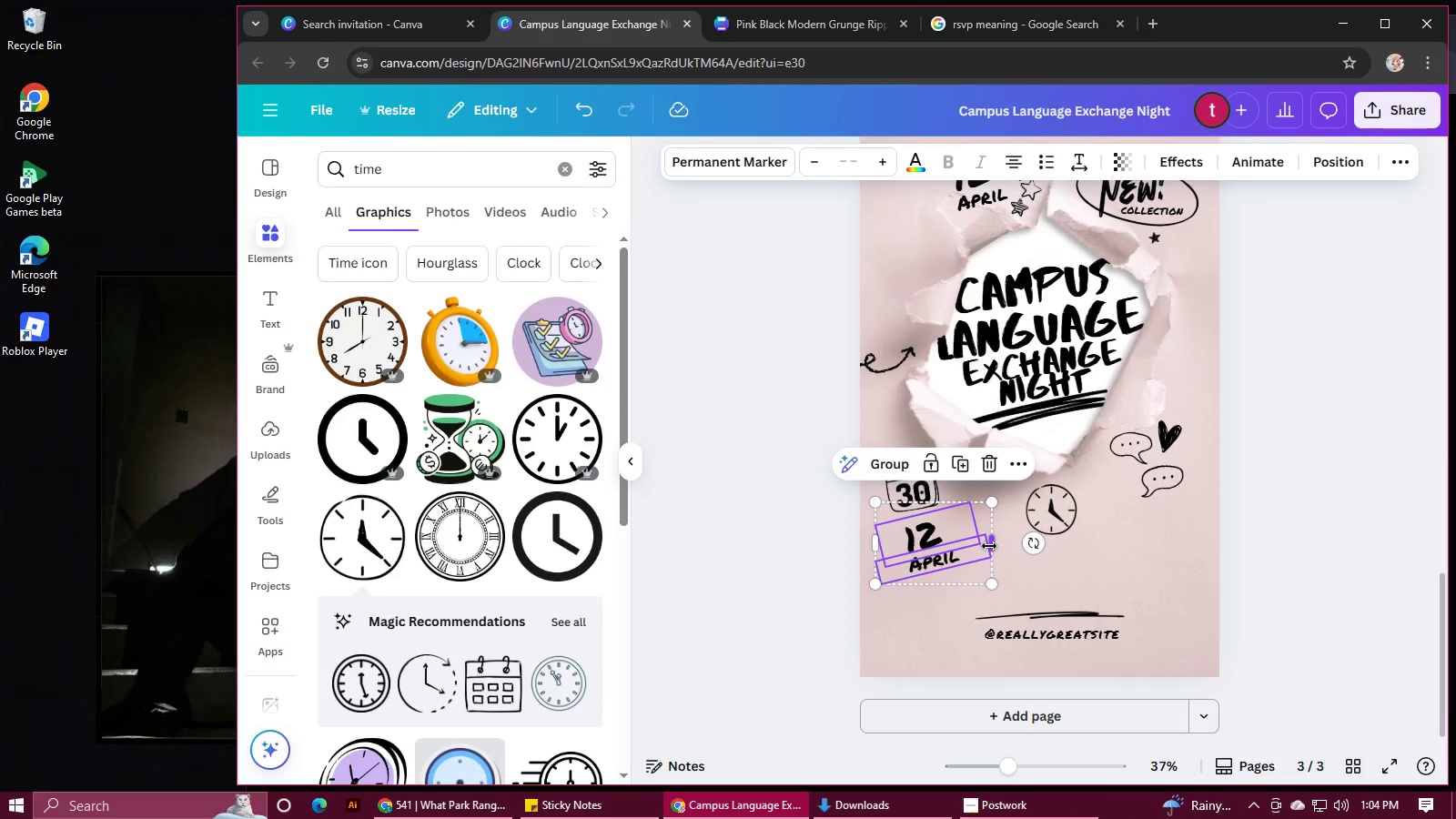 
left_click_drag(start_coordinate=[1052, 521], to_coordinate=[1016, 512])
 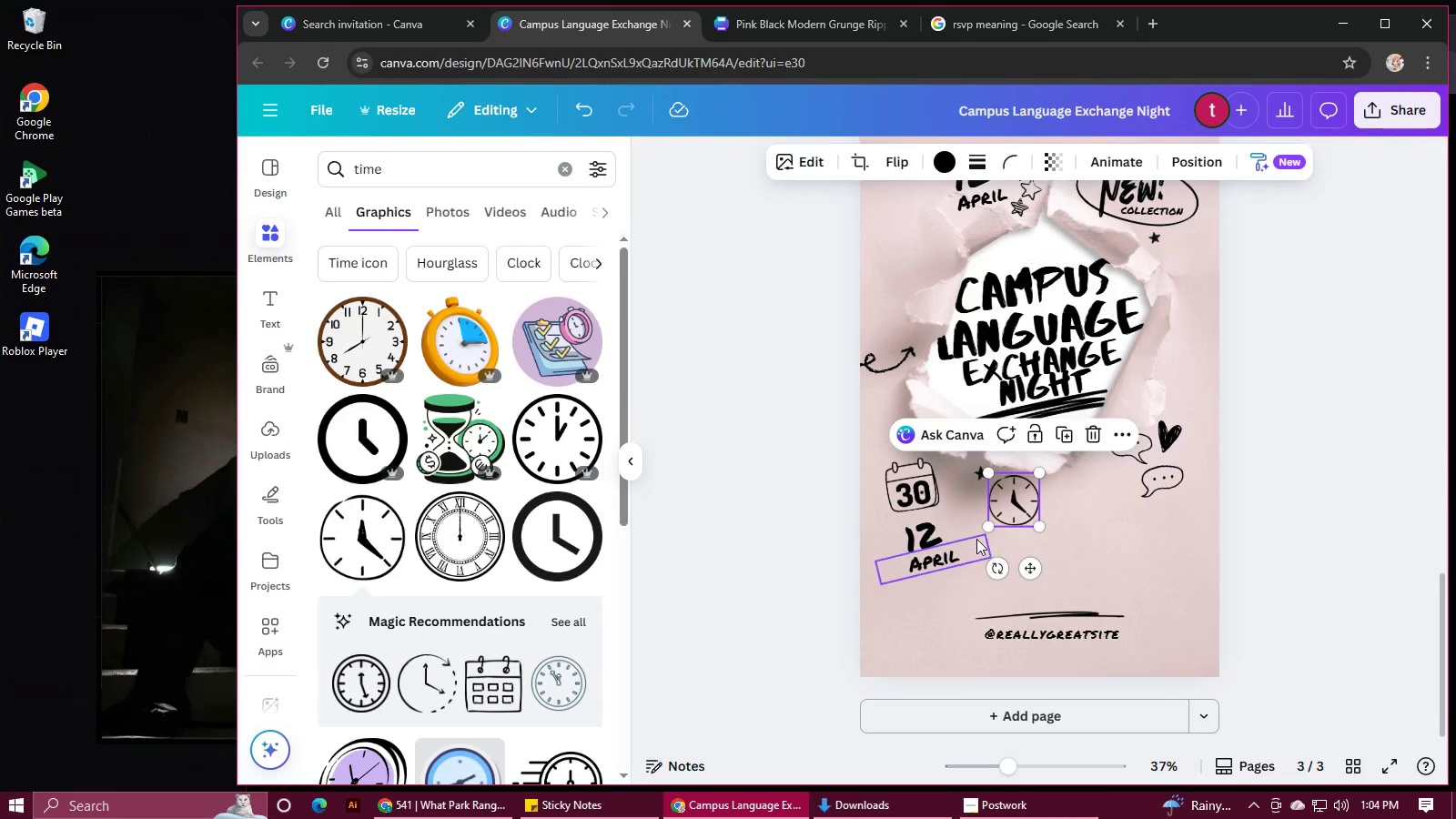 
double_click([958, 533])
 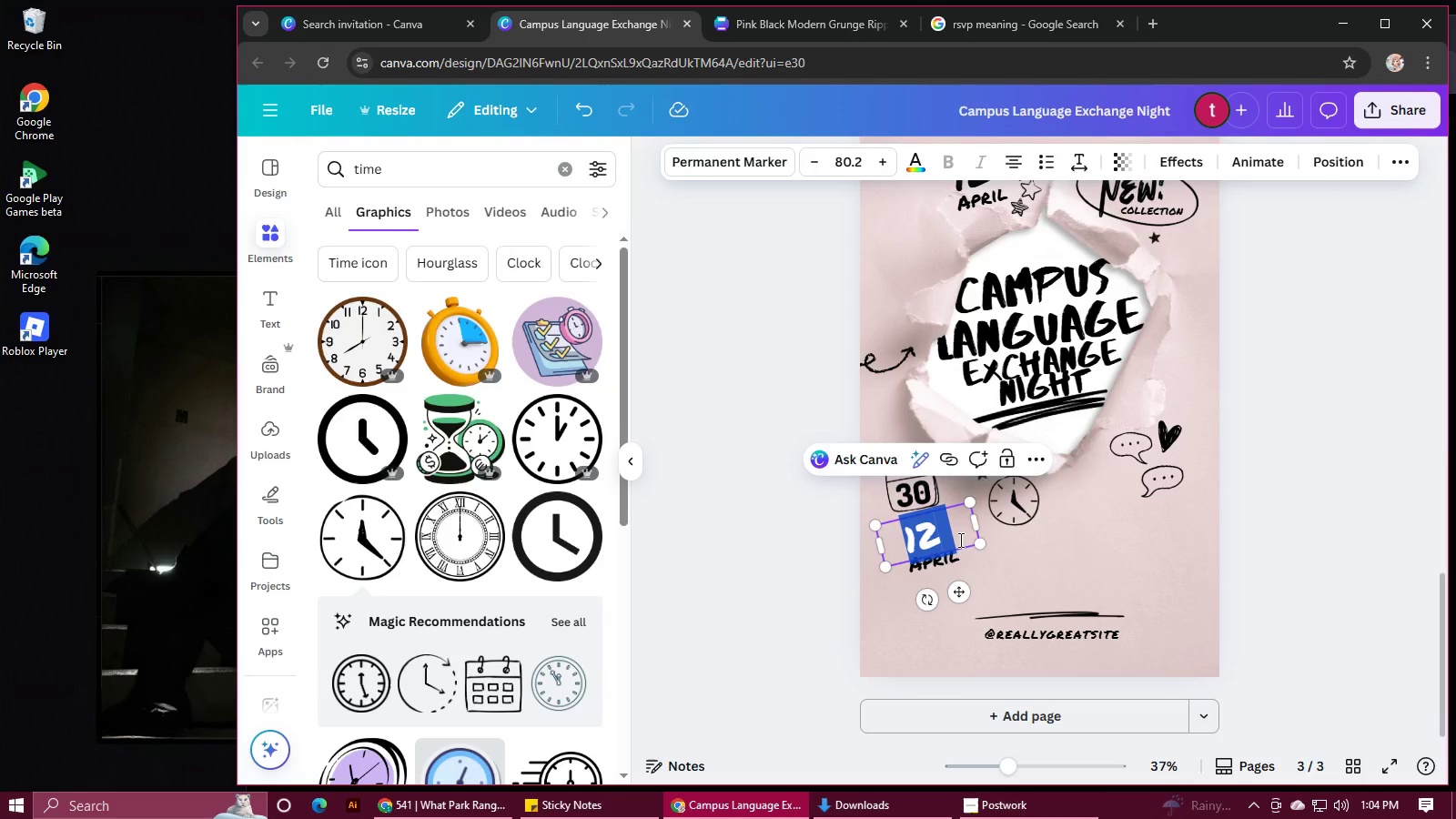 
left_click([966, 563])
 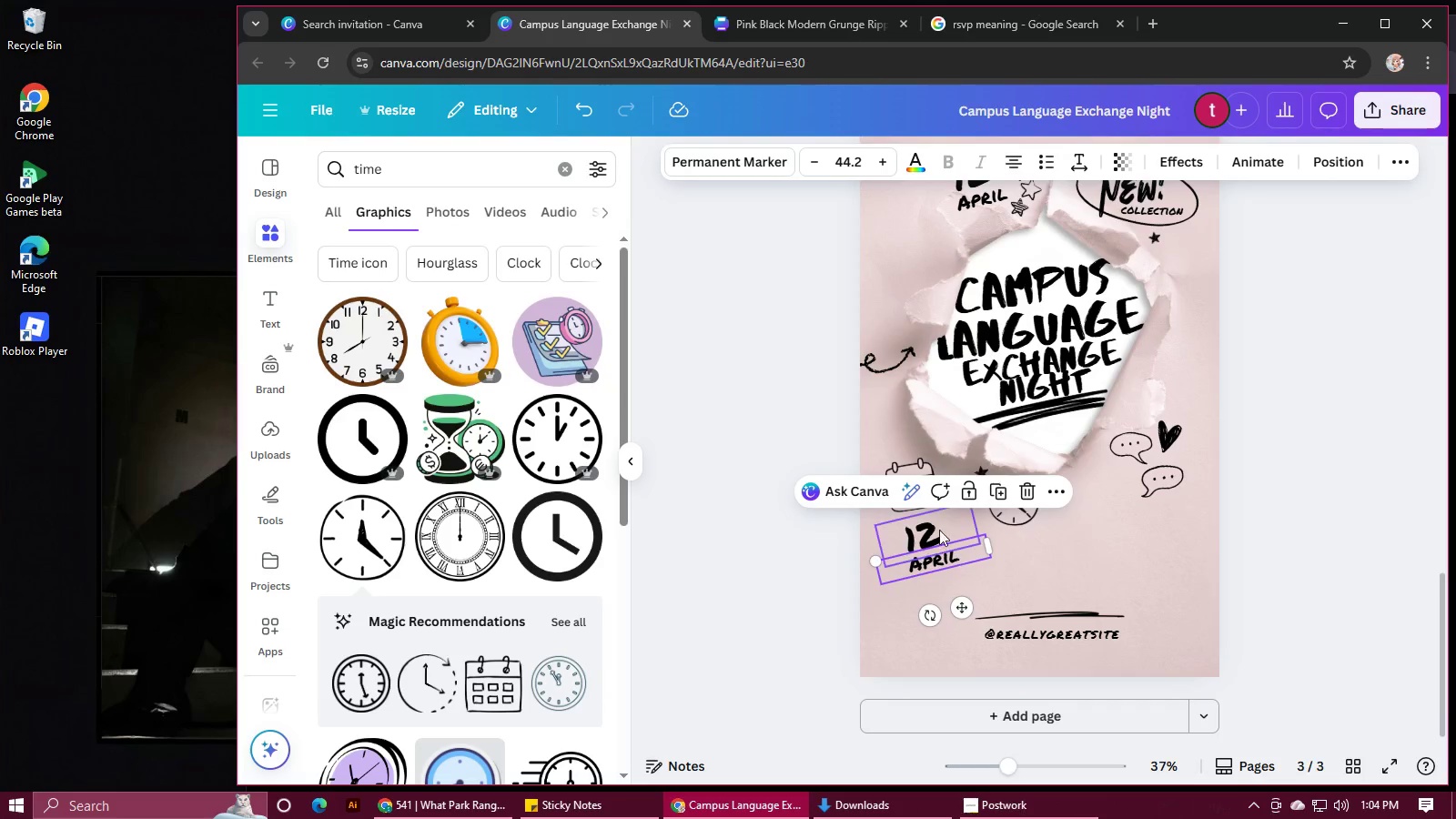 
left_click([935, 526])
 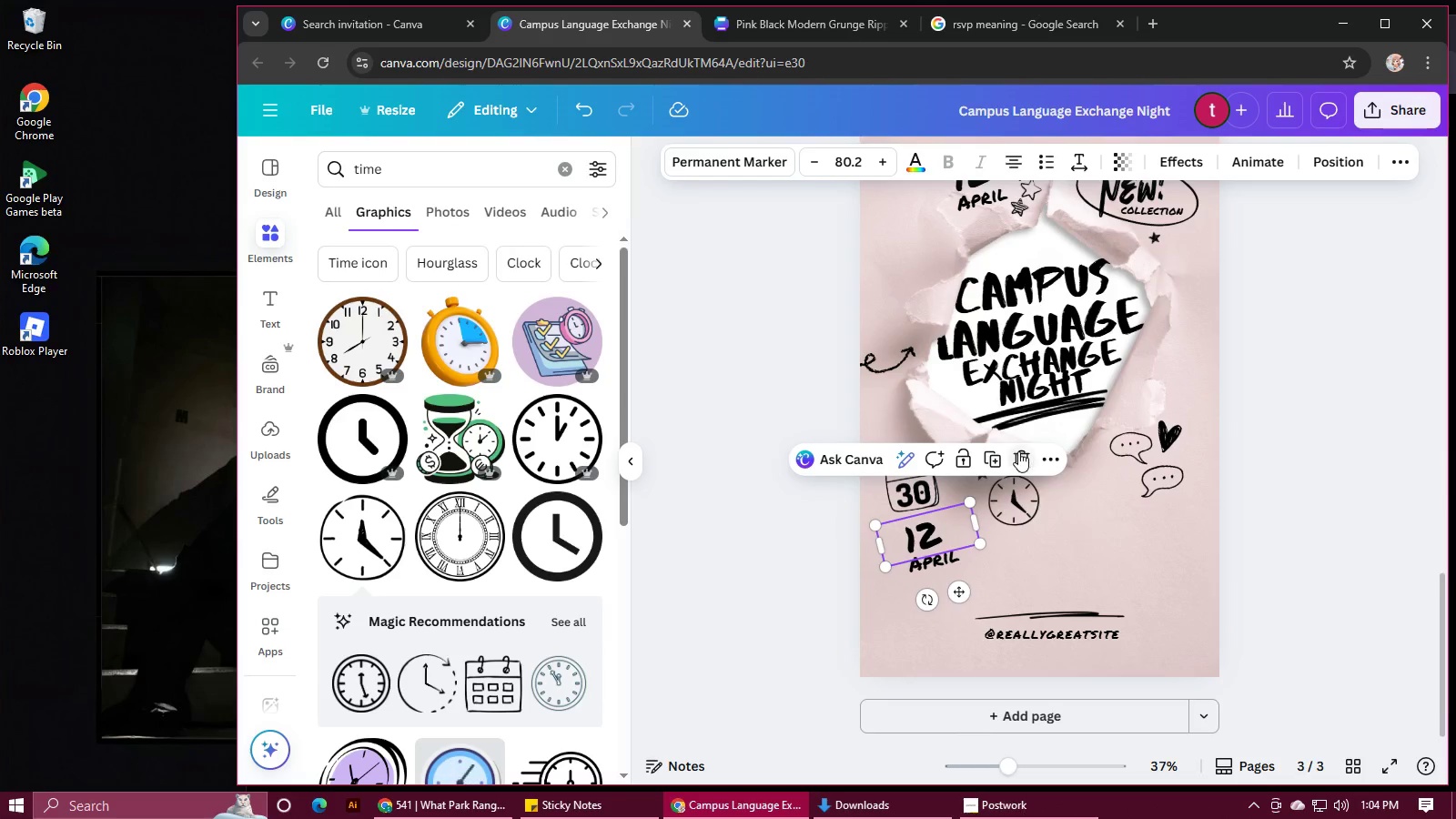 
left_click([1022, 451])
 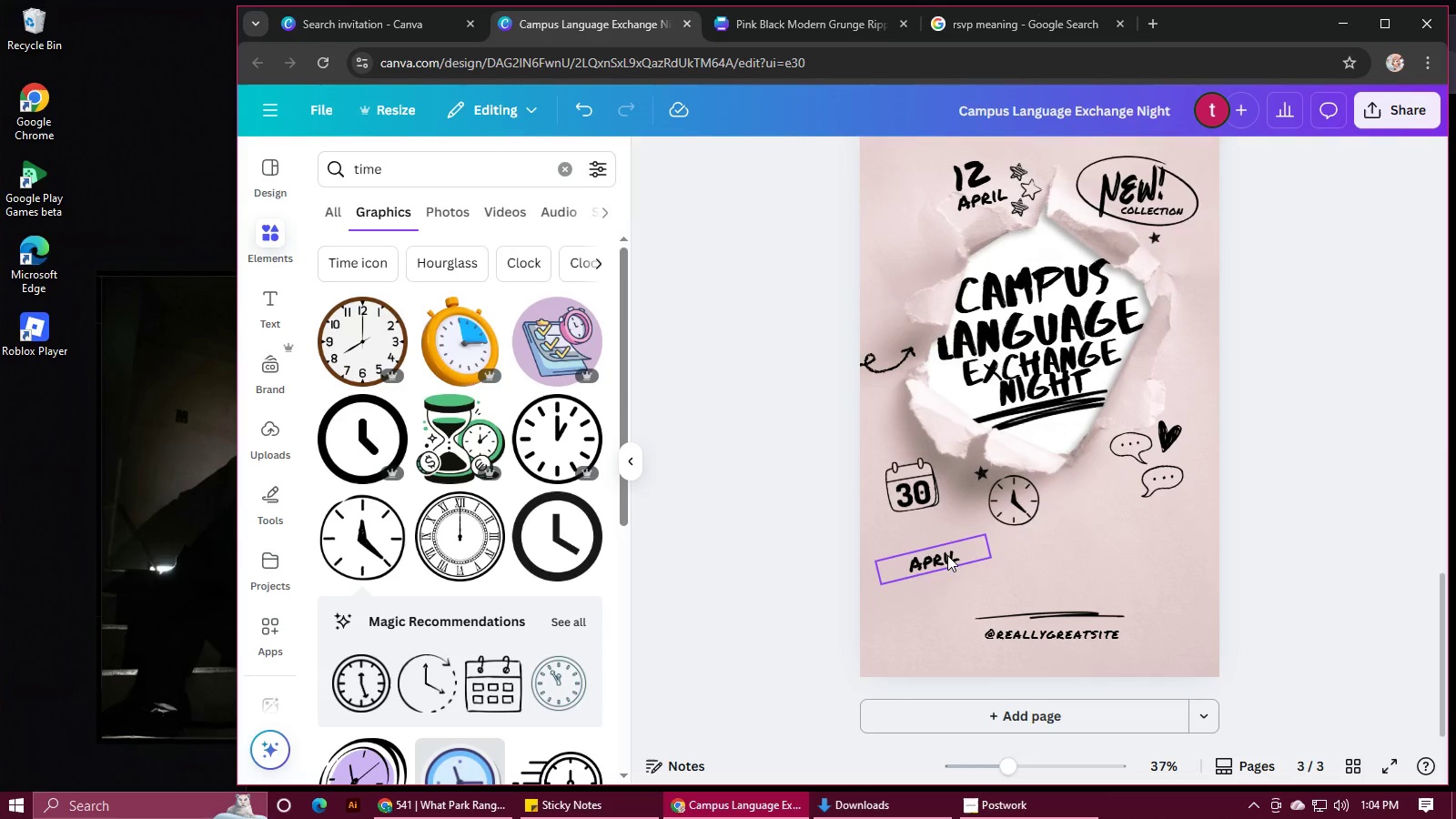 
left_click_drag(start_coordinate=[947, 556], to_coordinate=[939, 521])
 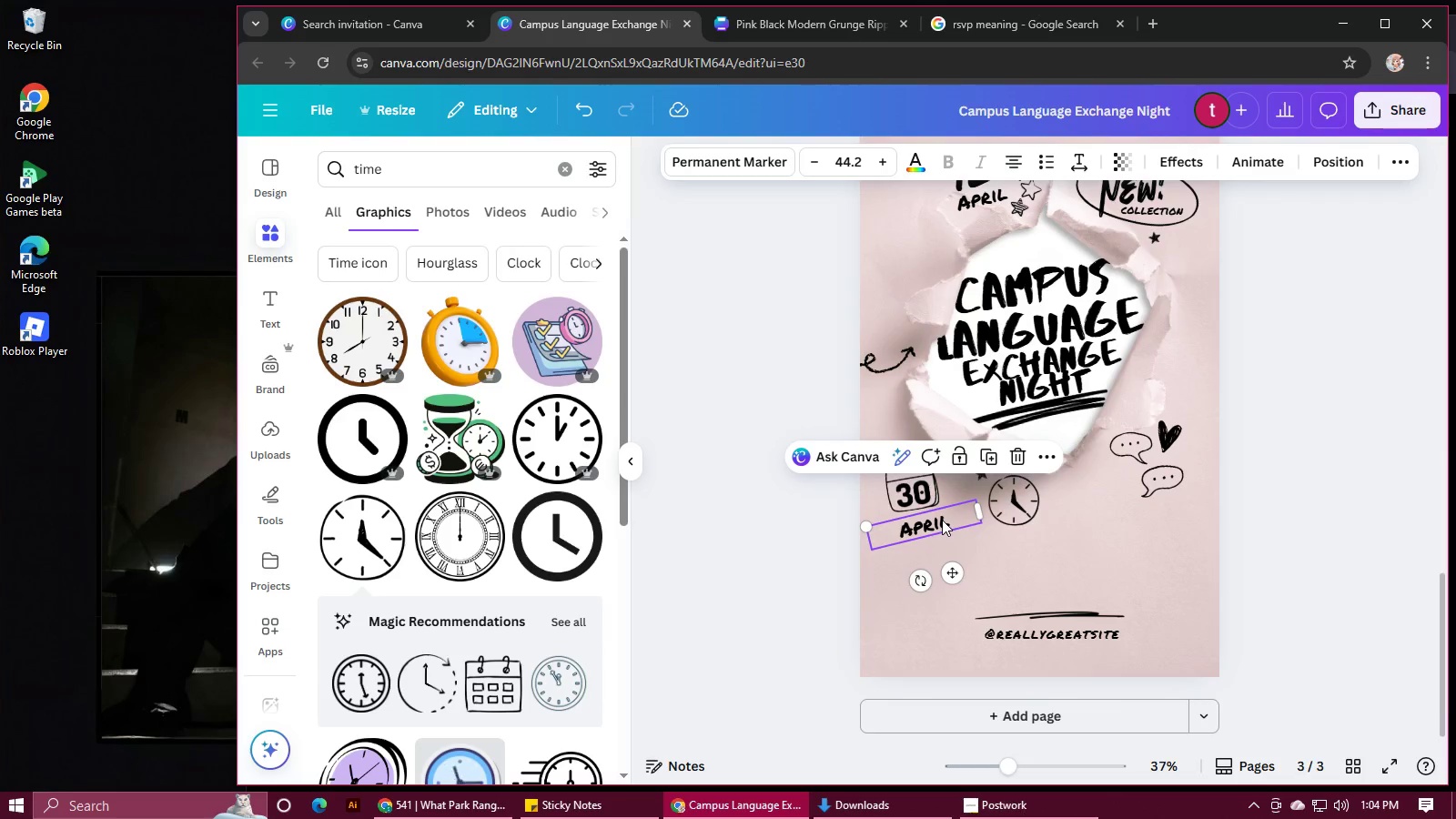 
left_click([942, 520])
 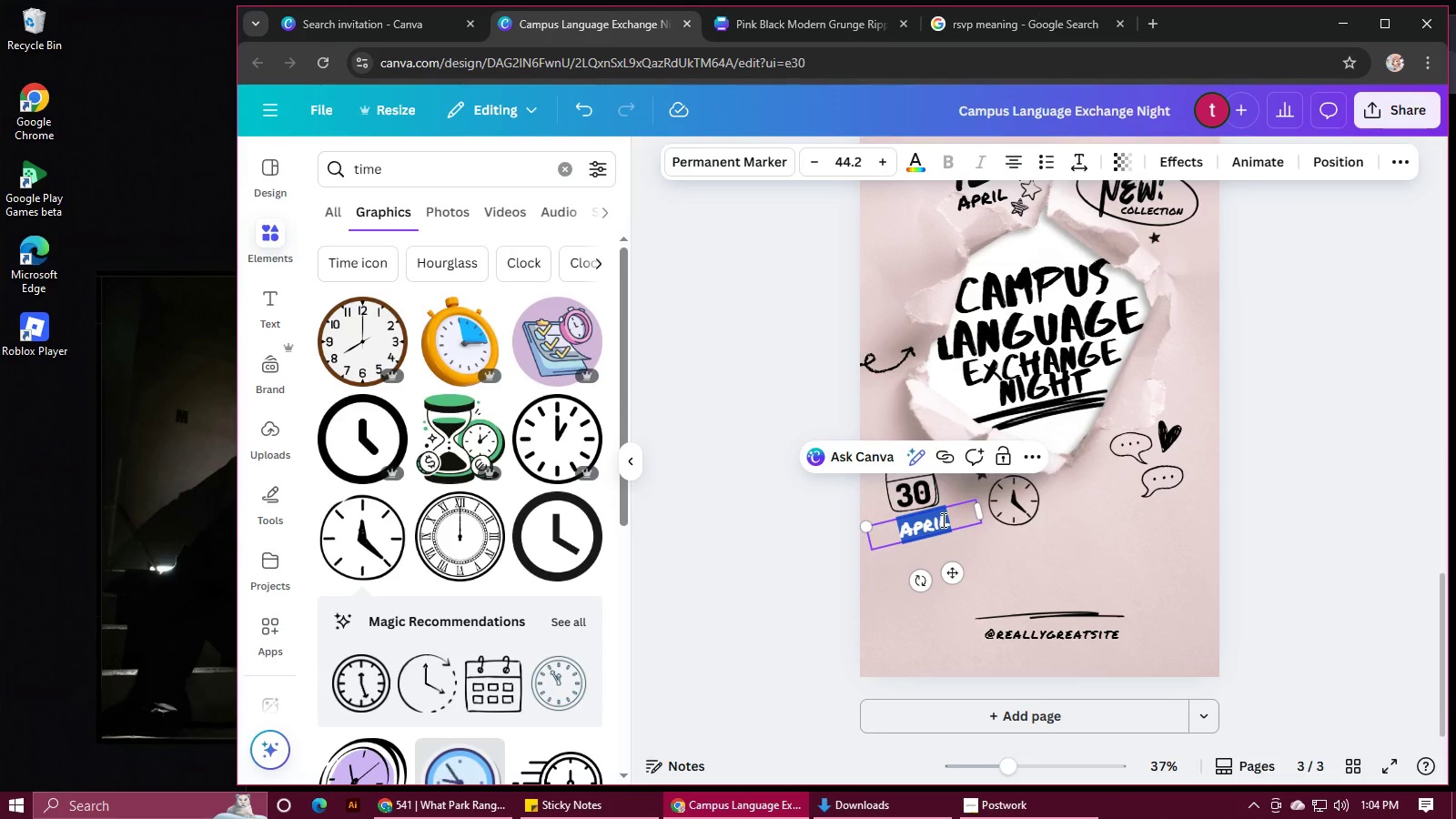 
type(oct. 2025)
 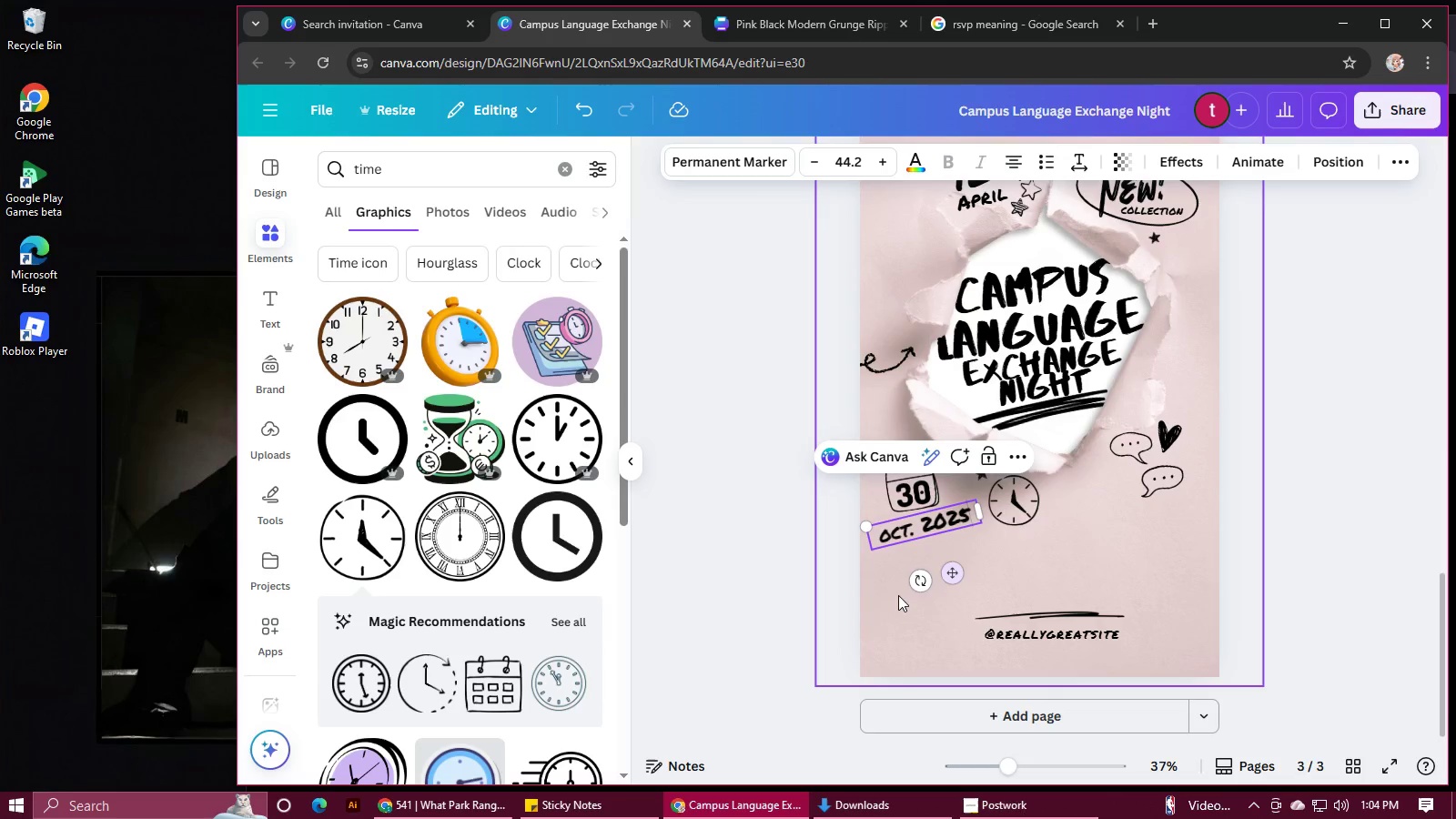 
left_click_drag(start_coordinate=[915, 583], to_coordinate=[901, 564])
 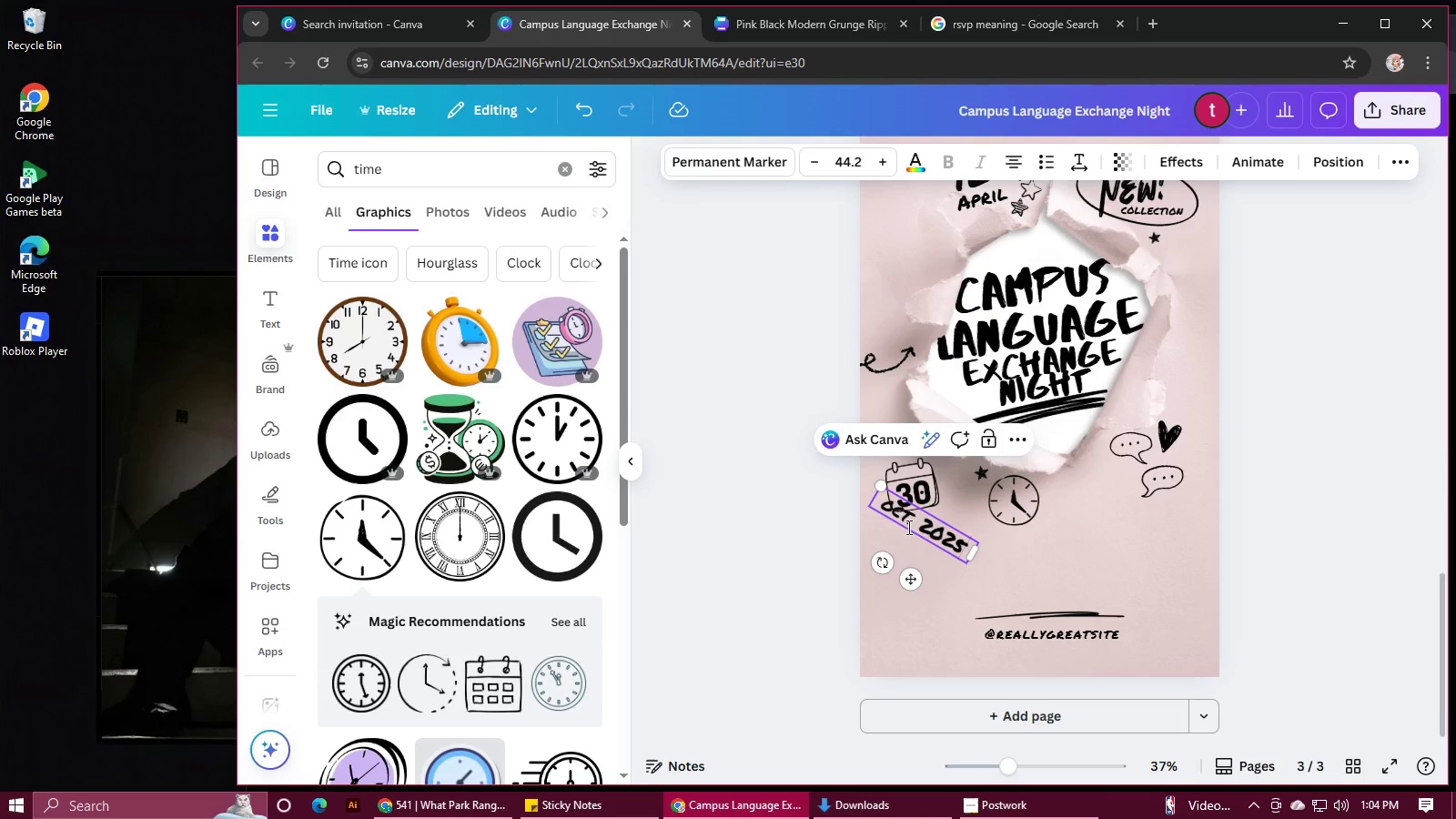 
left_click_drag(start_coordinate=[883, 559], to_coordinate=[924, 548])
 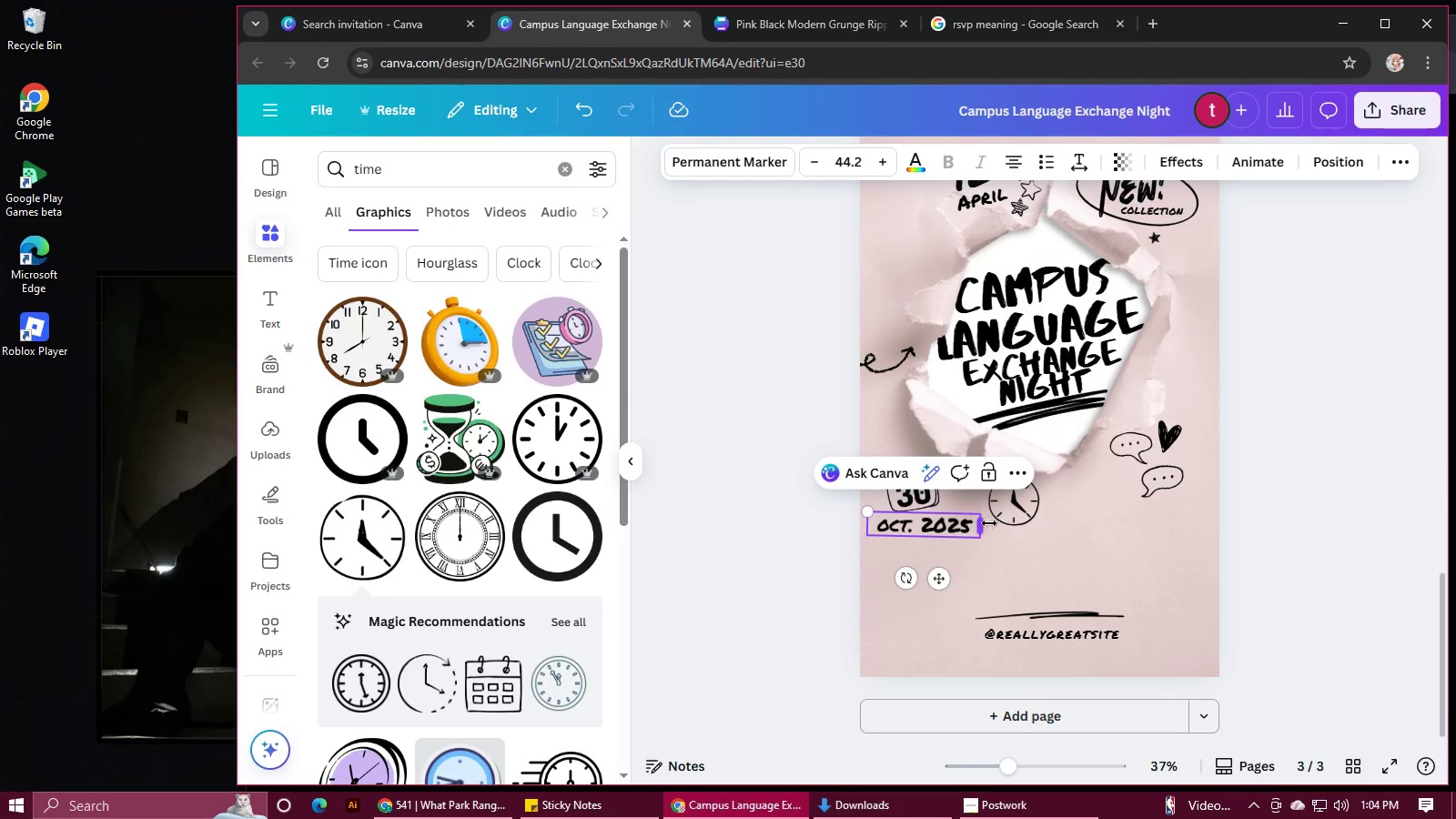 
left_click_drag(start_coordinate=[987, 525], to_coordinate=[963, 527])
 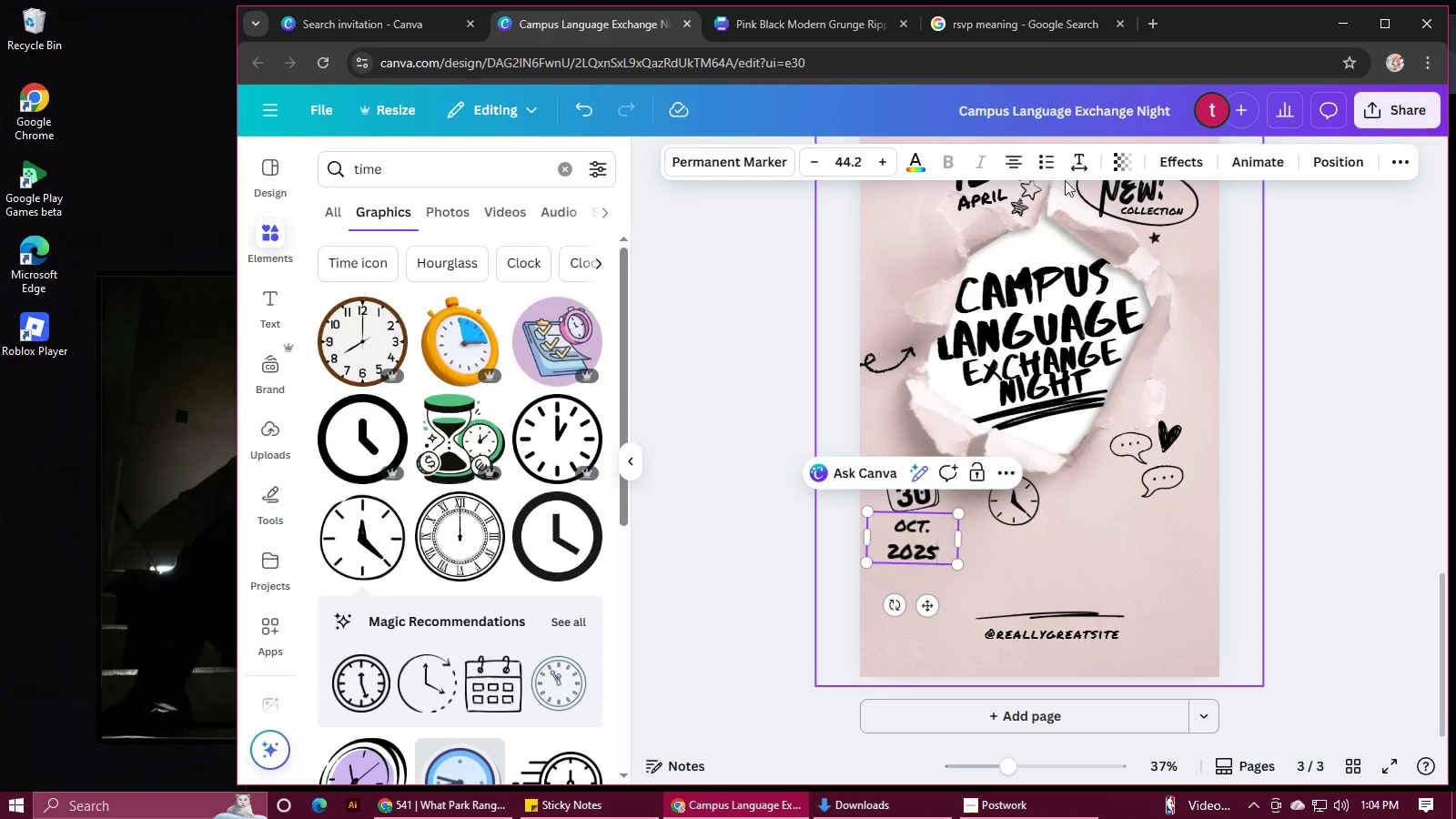 
left_click([1091, 164])
 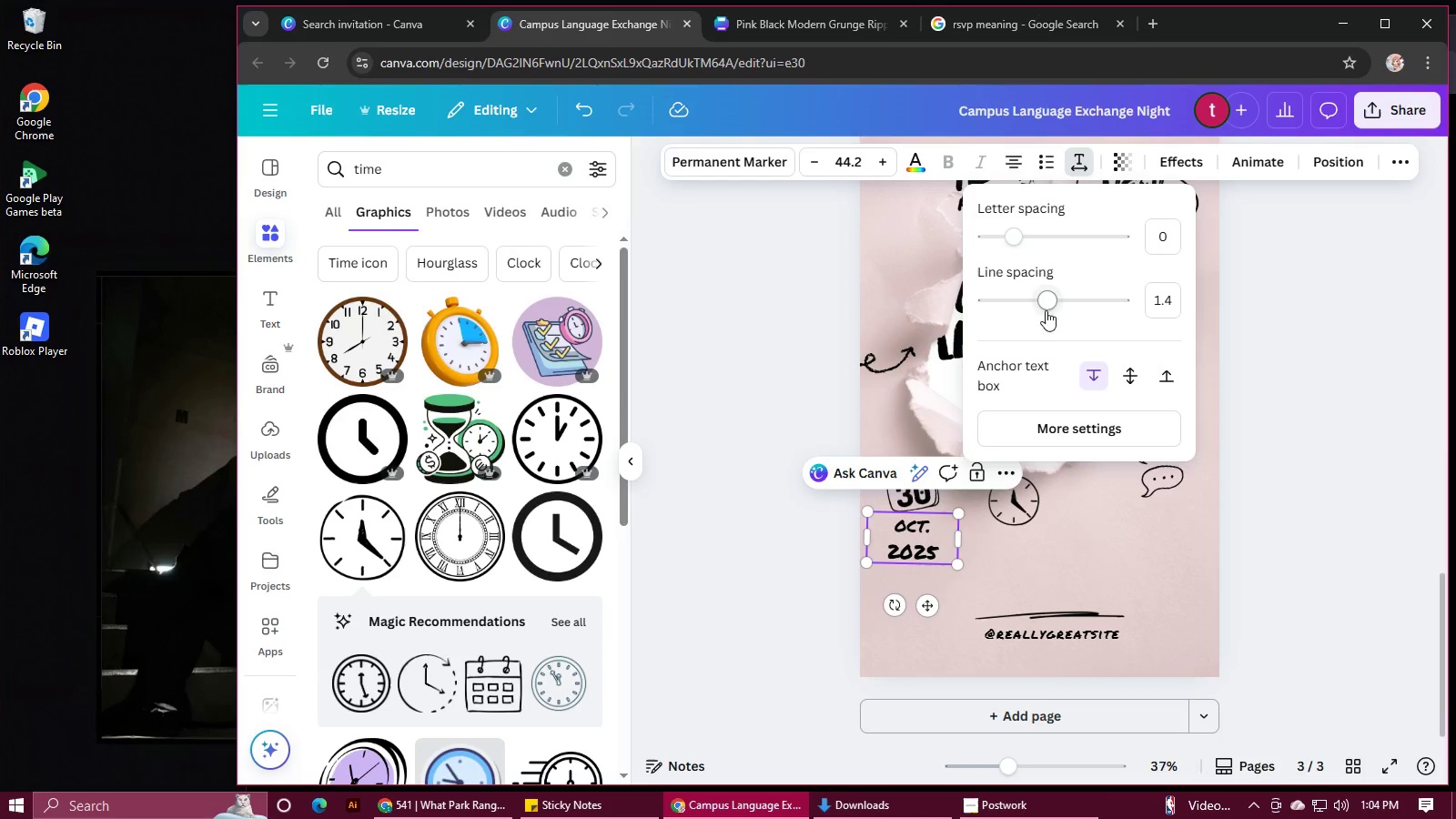 
left_click_drag(start_coordinate=[1049, 304], to_coordinate=[1022, 309])
 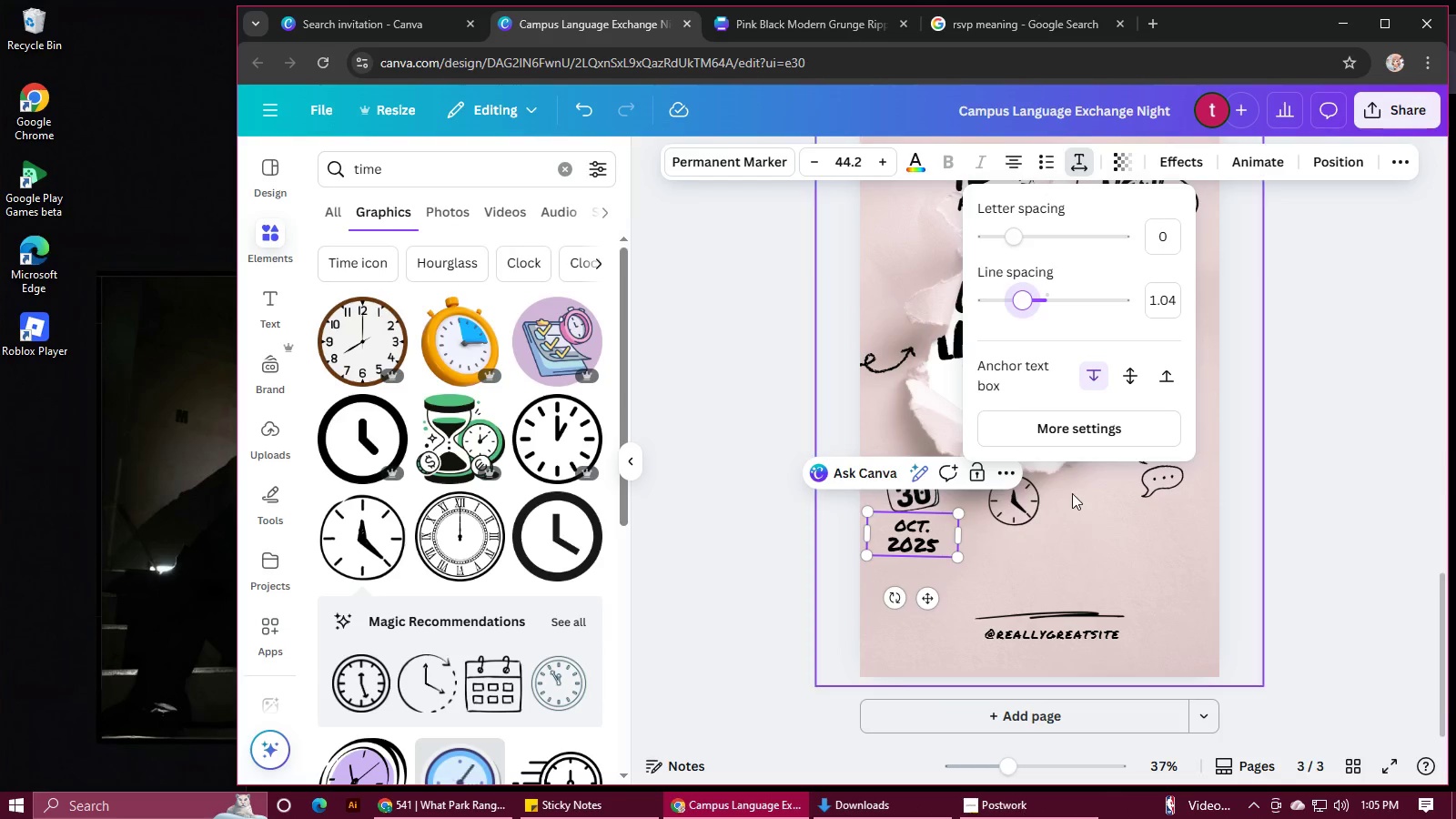 
left_click([1063, 539])
 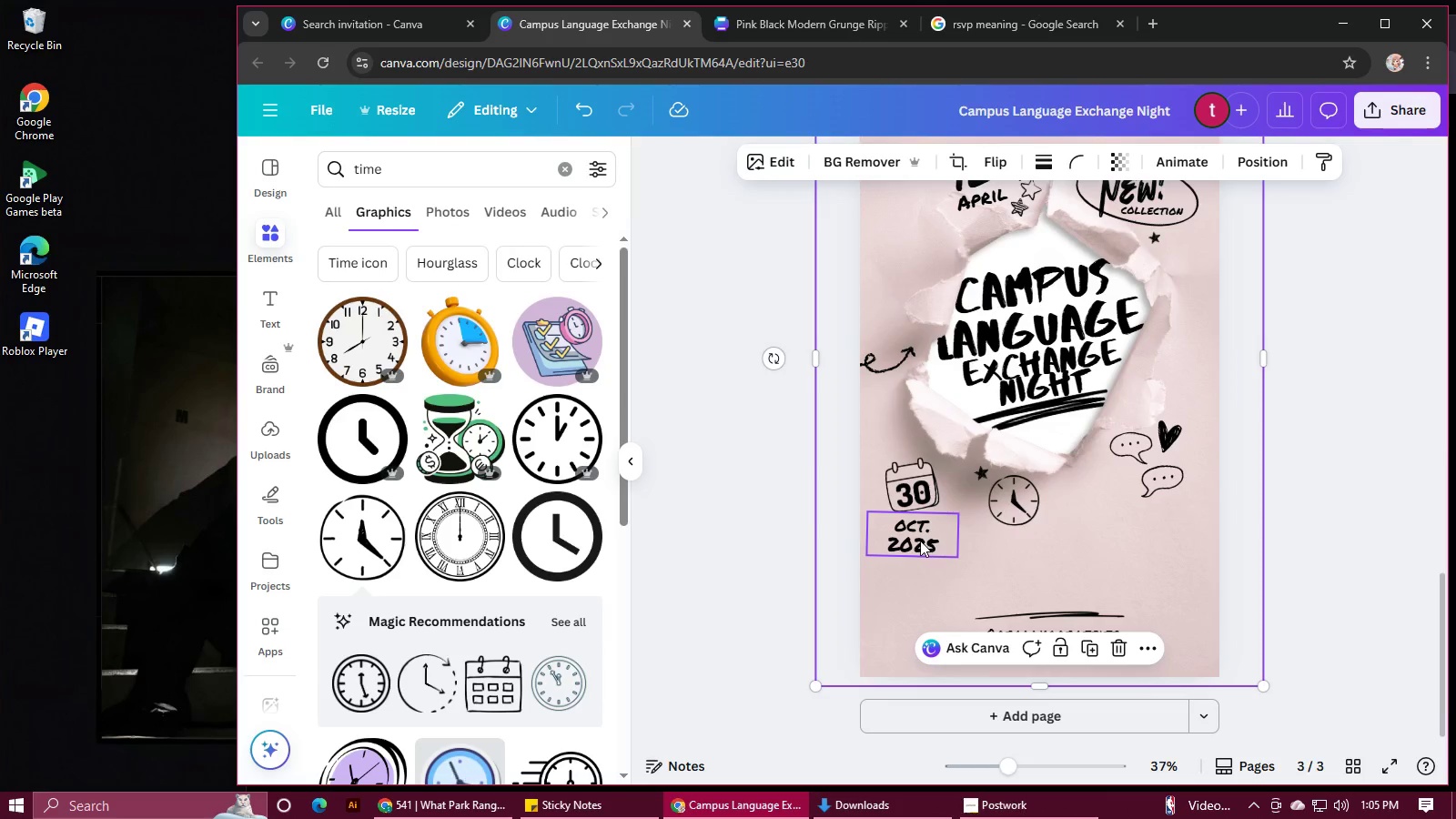 
left_click_drag(start_coordinate=[920, 541], to_coordinate=[926, 536])
 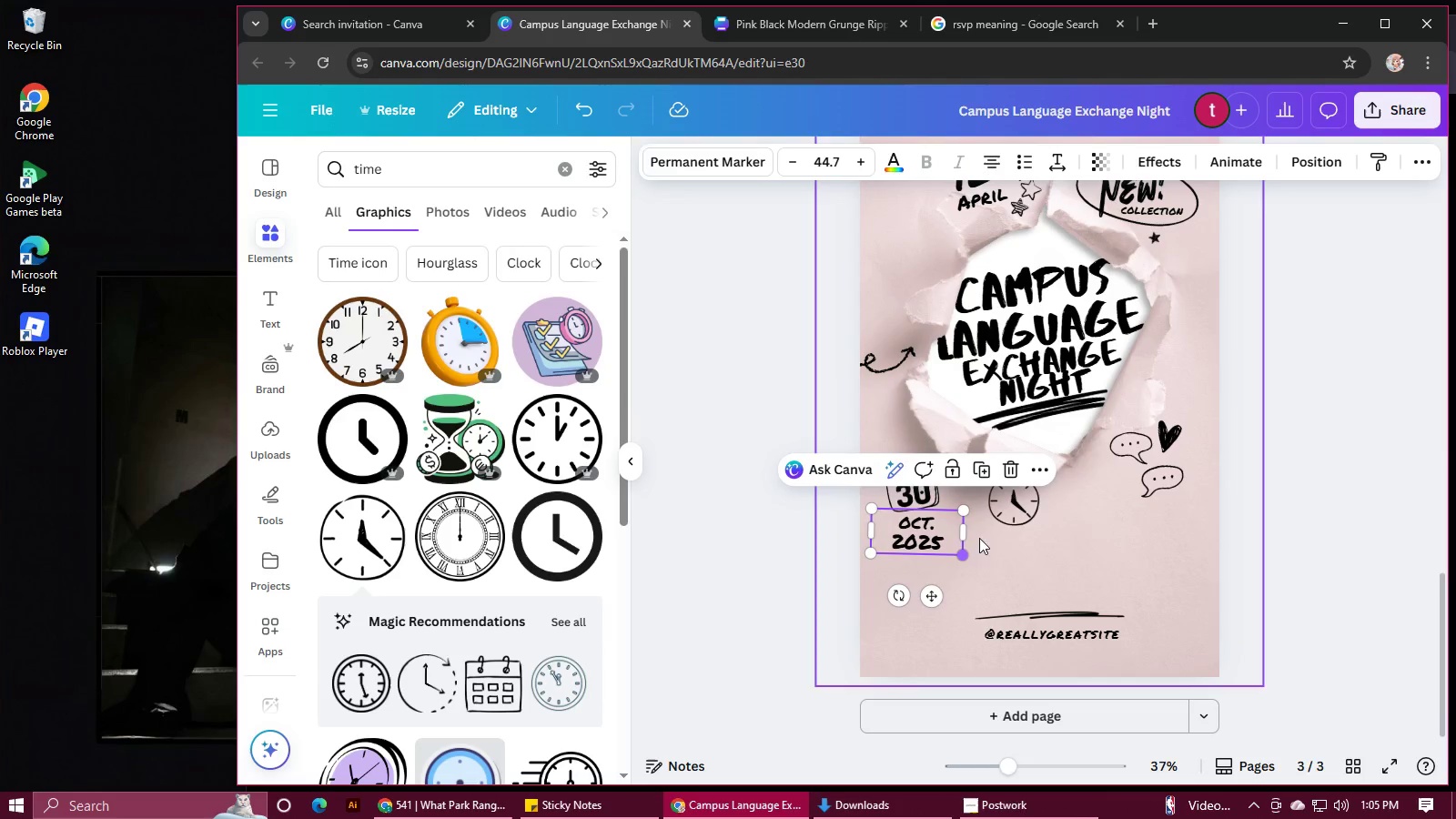 
scroll: coordinate [1112, 510], scroll_direction: up, amount: 3.0
 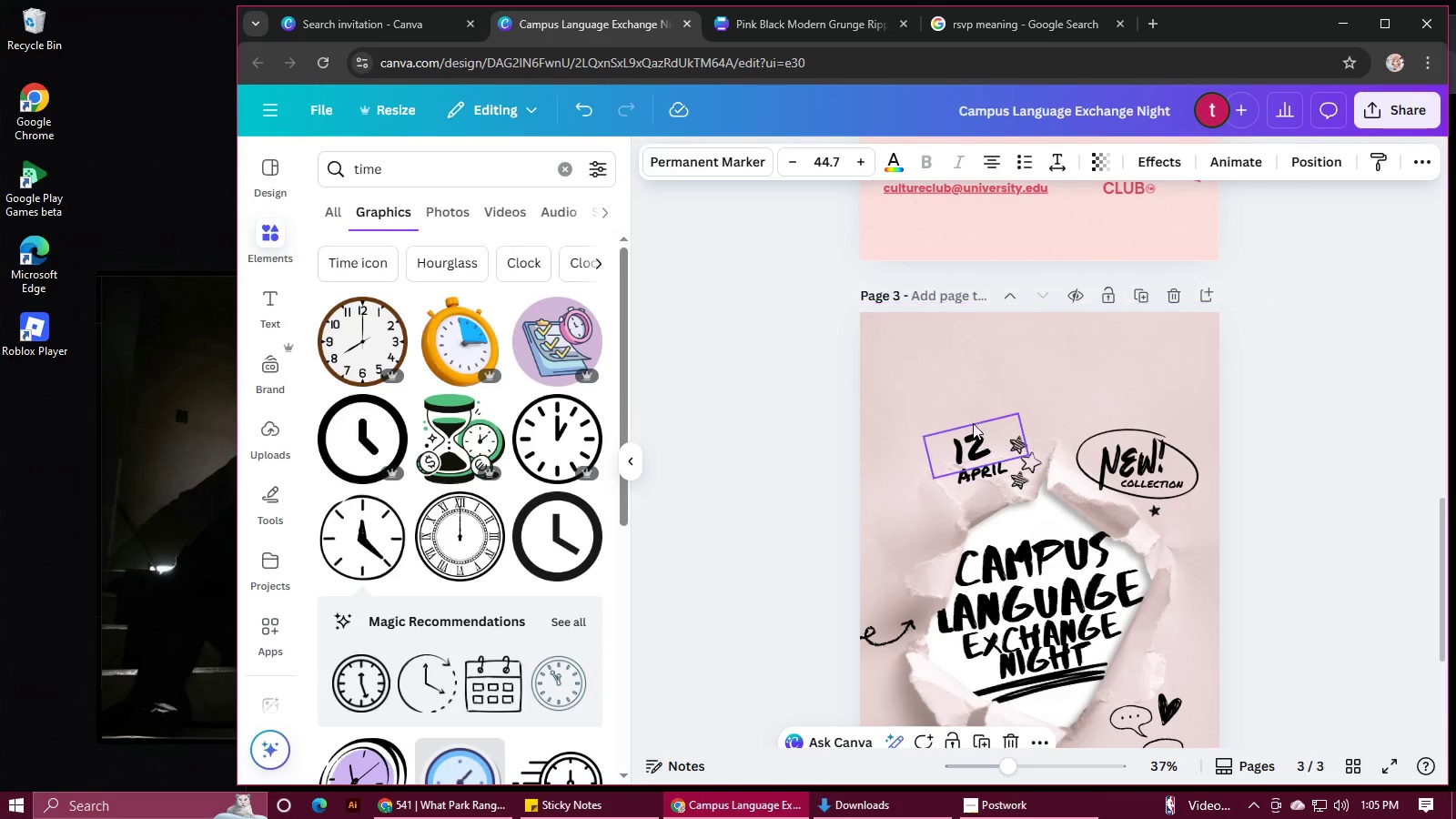 
left_click([966, 425])
 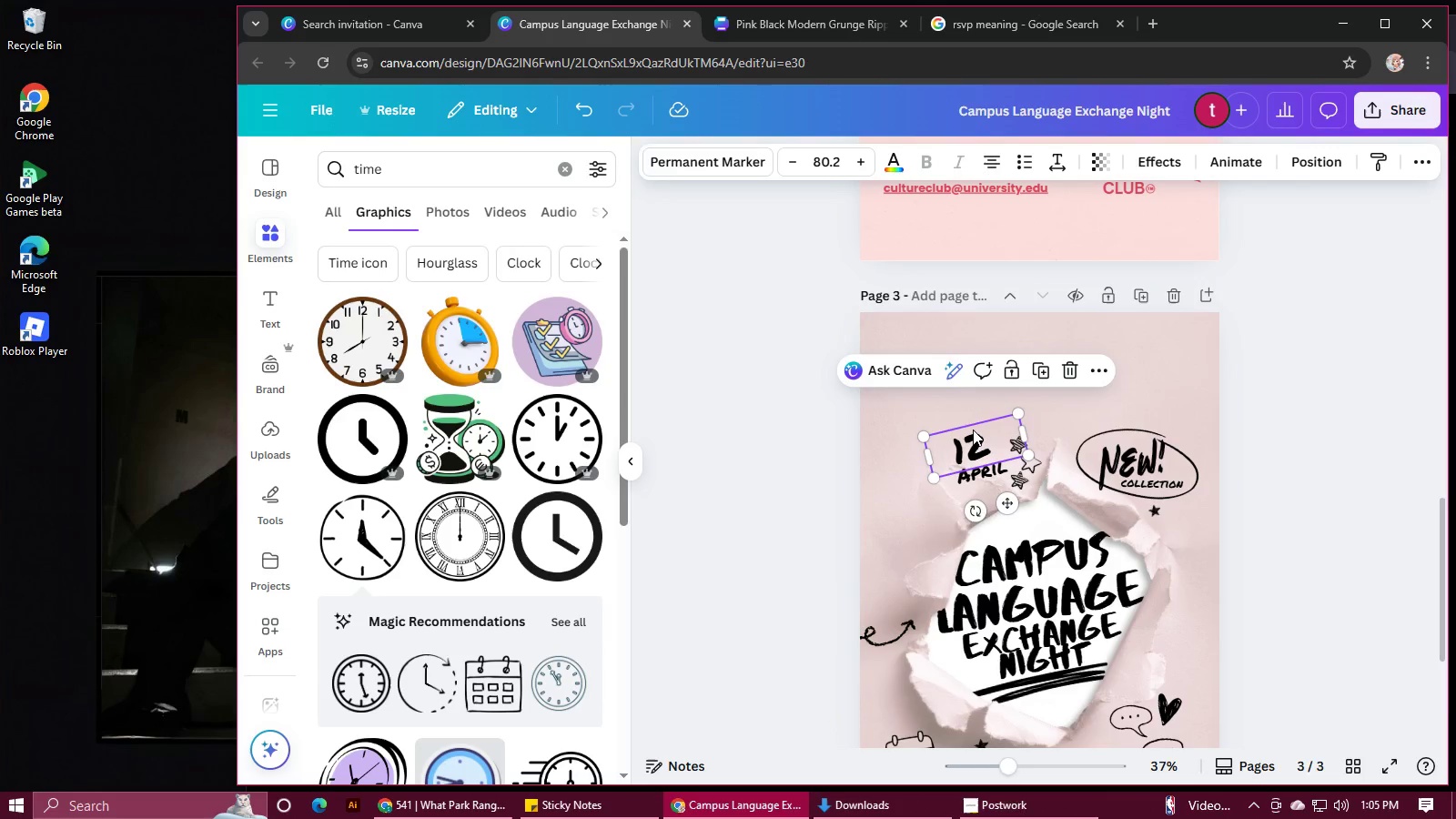 
key(Control+C)
 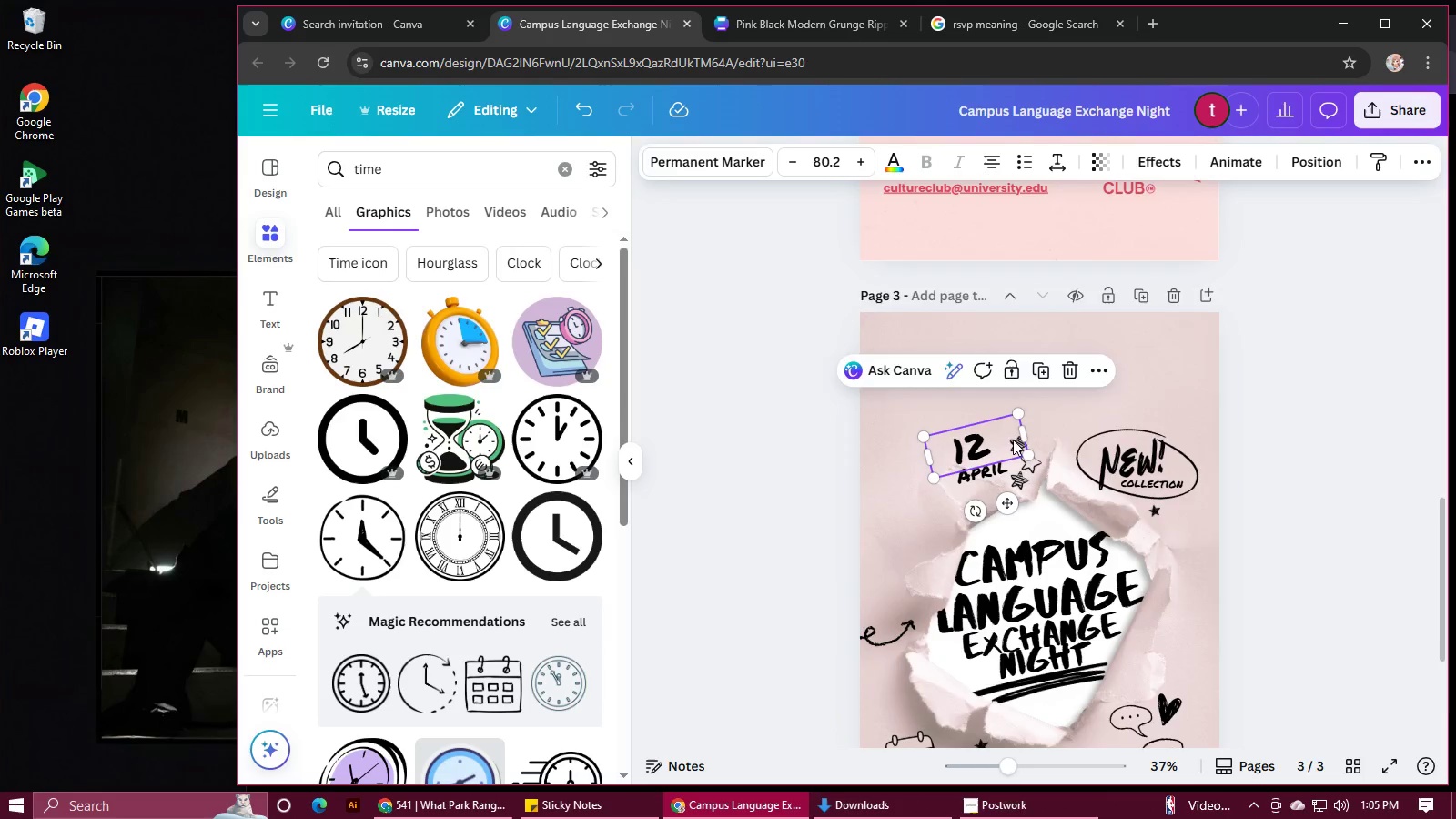 
scroll: coordinate [1023, 443], scroll_direction: down, amount: 8.0
 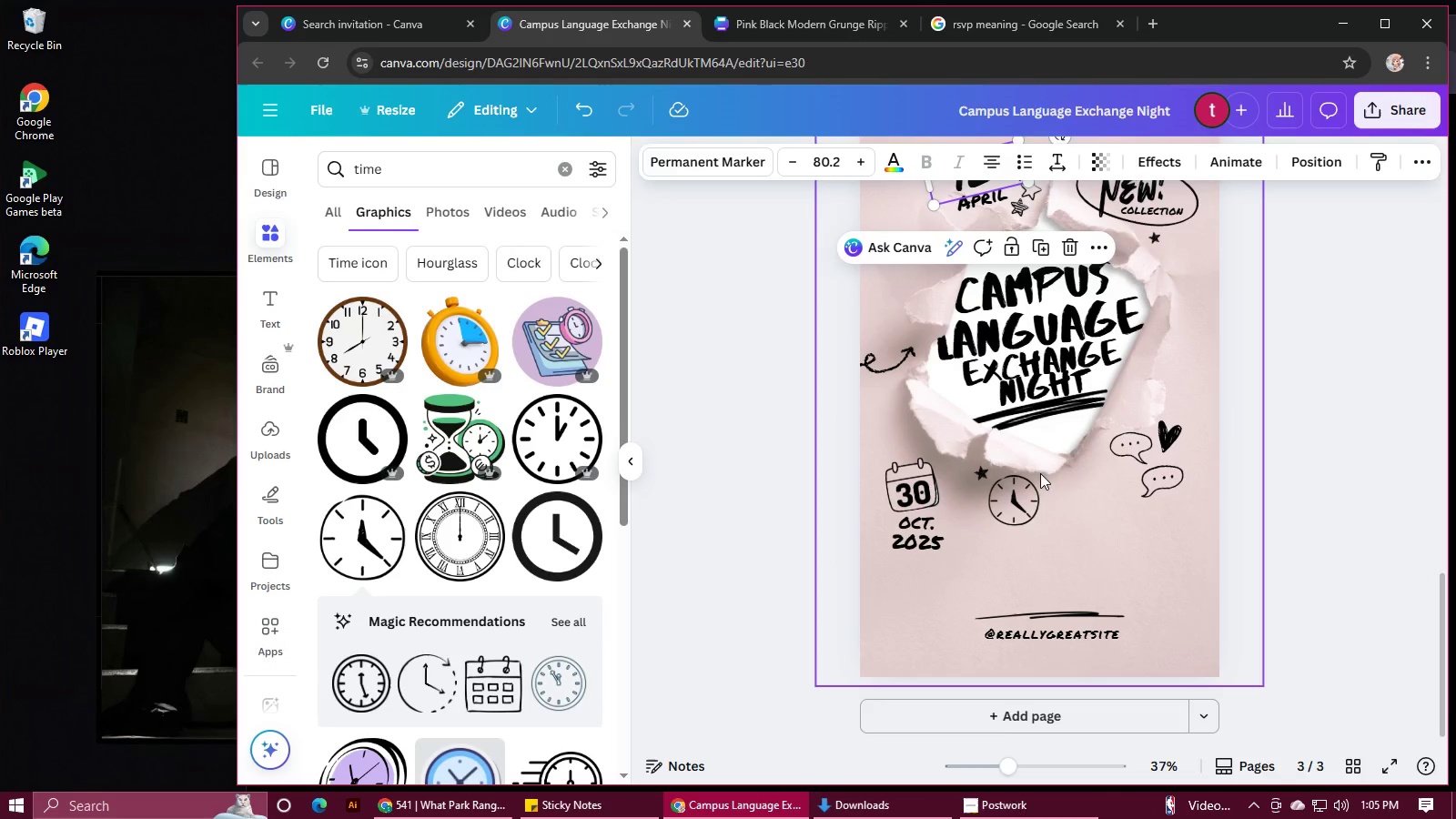 
key(Control+V)
 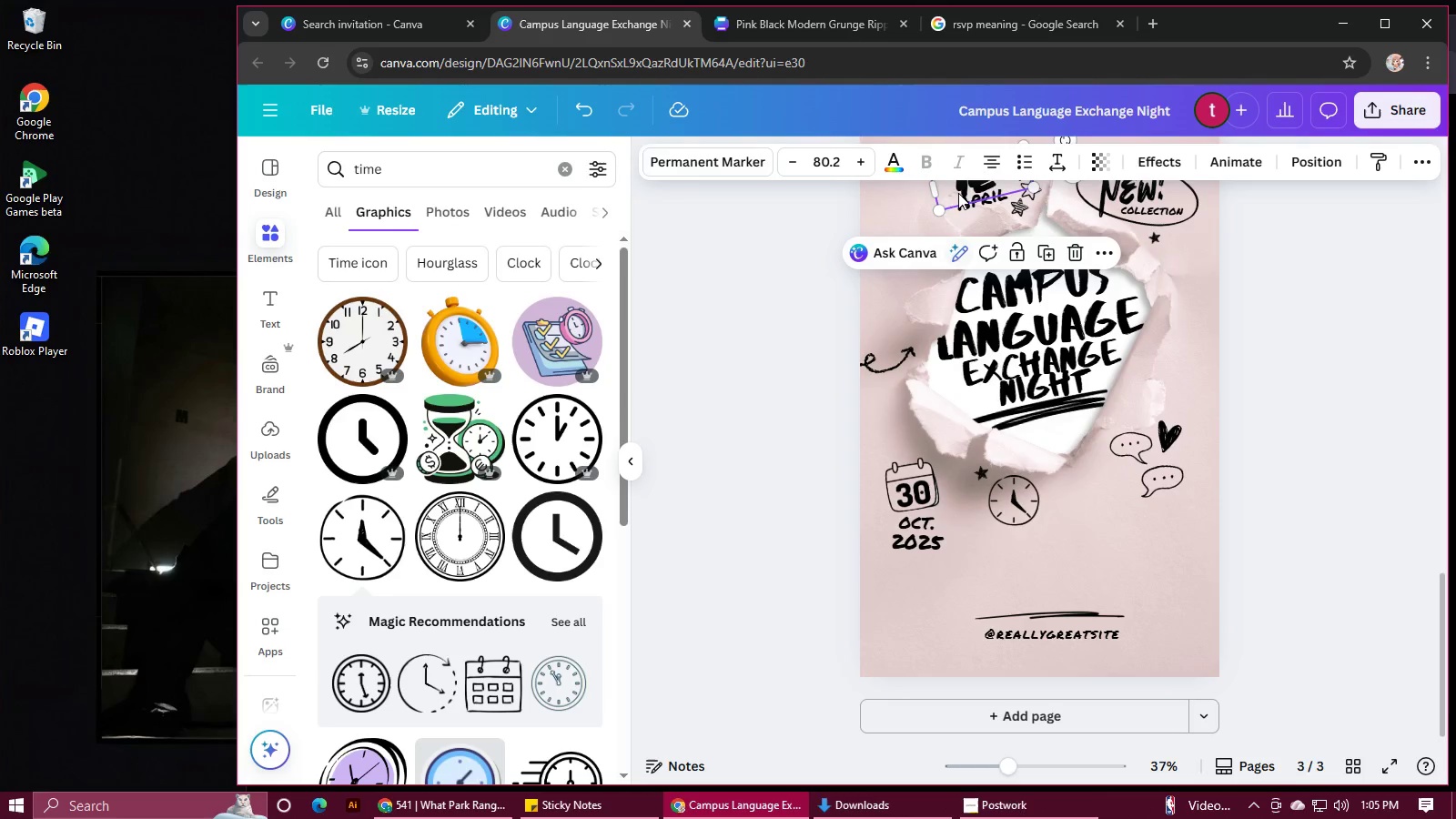 
left_click_drag(start_coordinate=[972, 187], to_coordinate=[1060, 538])
 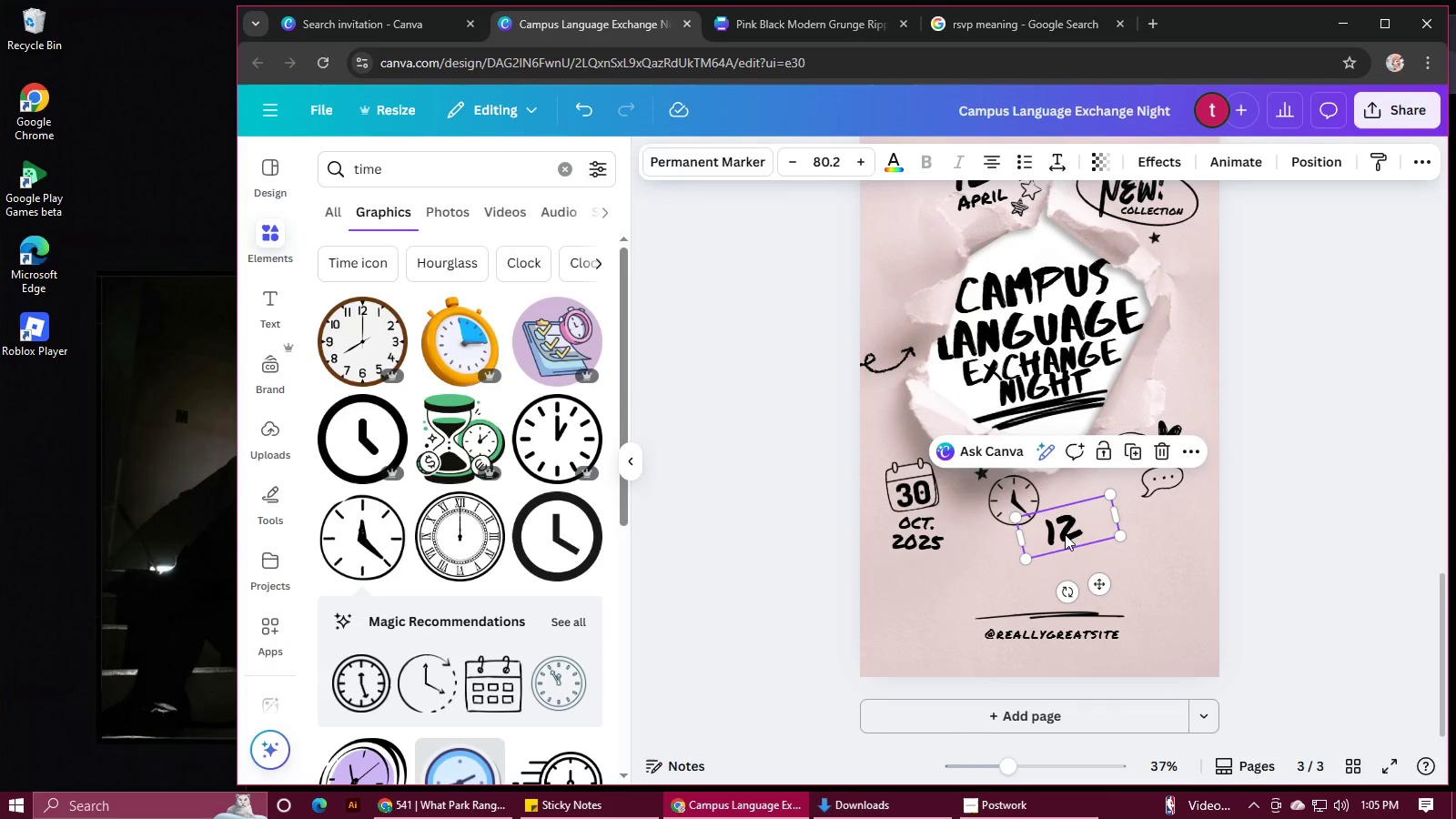 
left_click([1065, 534])
 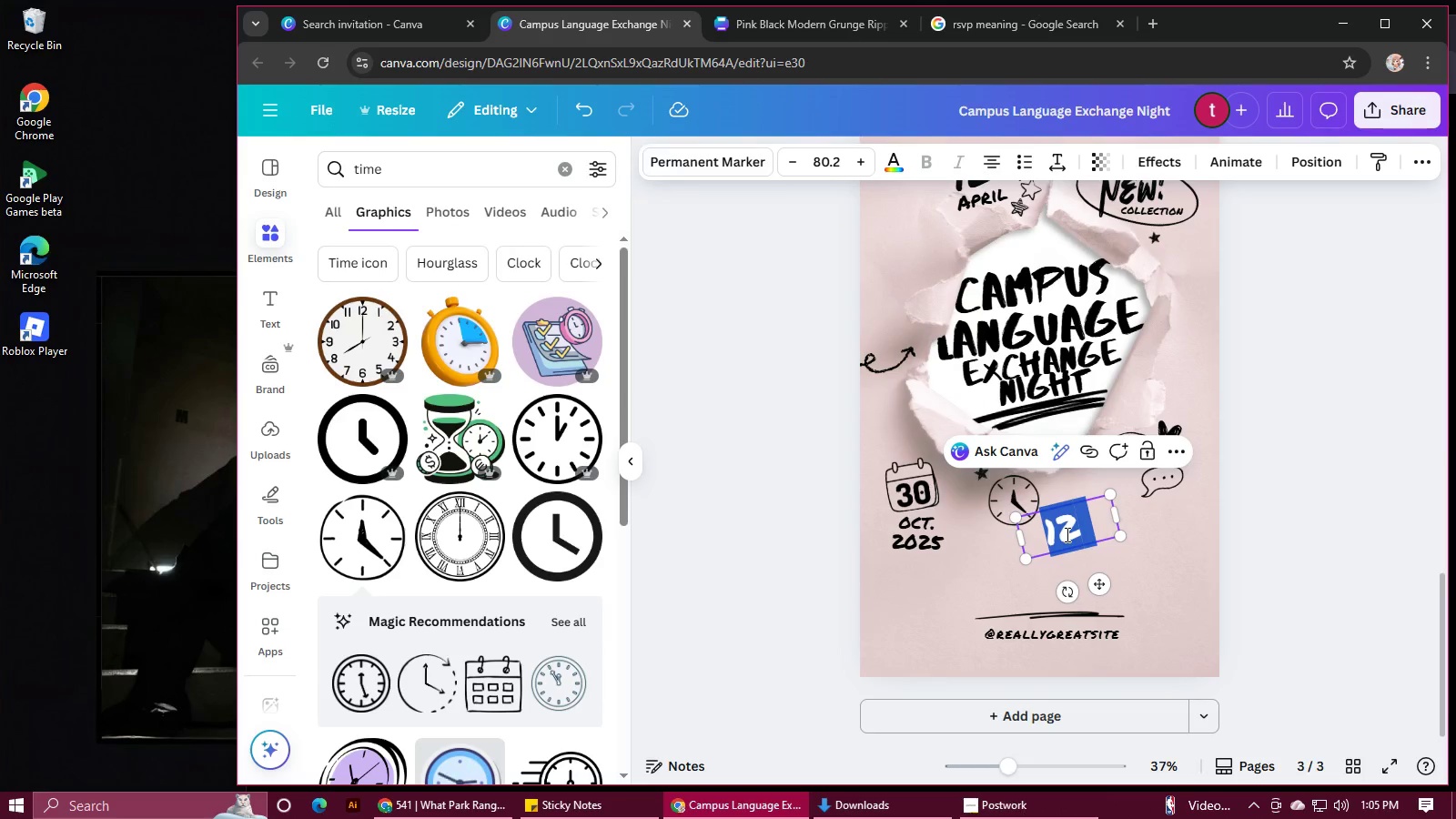 
type(6:30 to 8:30pm)
 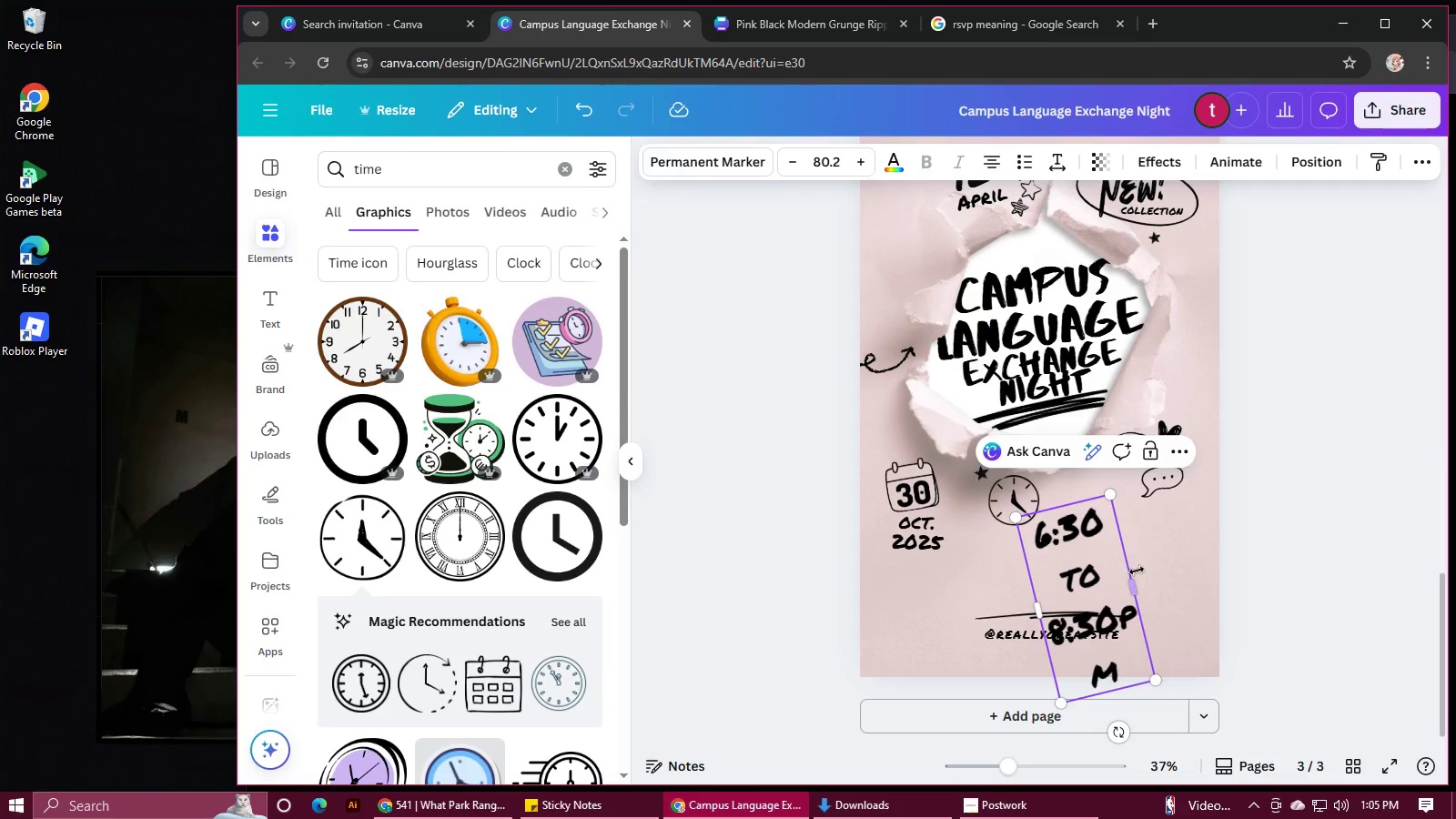 
left_click_drag(start_coordinate=[1137, 579], to_coordinate=[1178, 546])
 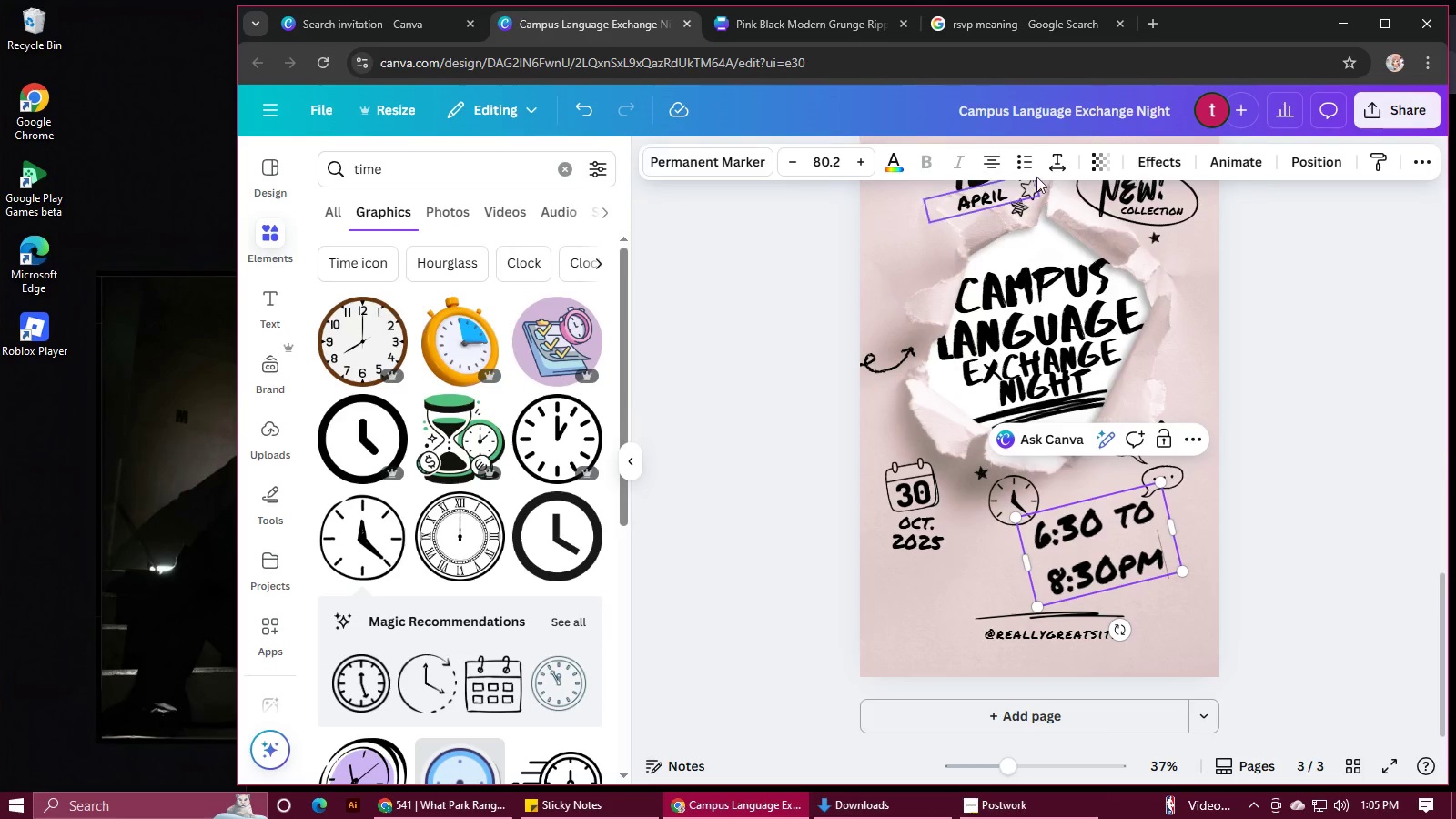 
left_click([1052, 161])
 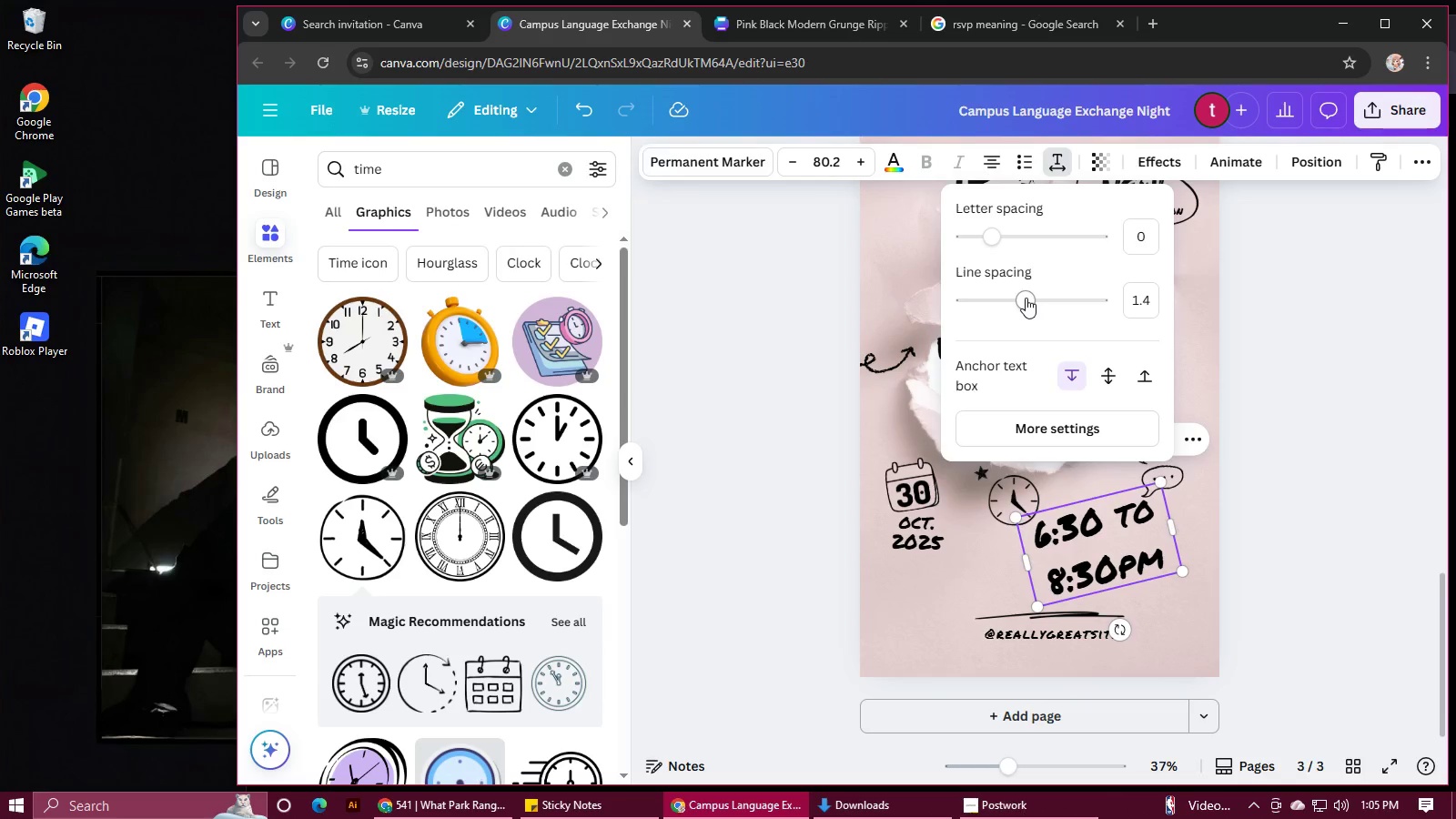 
left_click_drag(start_coordinate=[1026, 298], to_coordinate=[990, 298])
 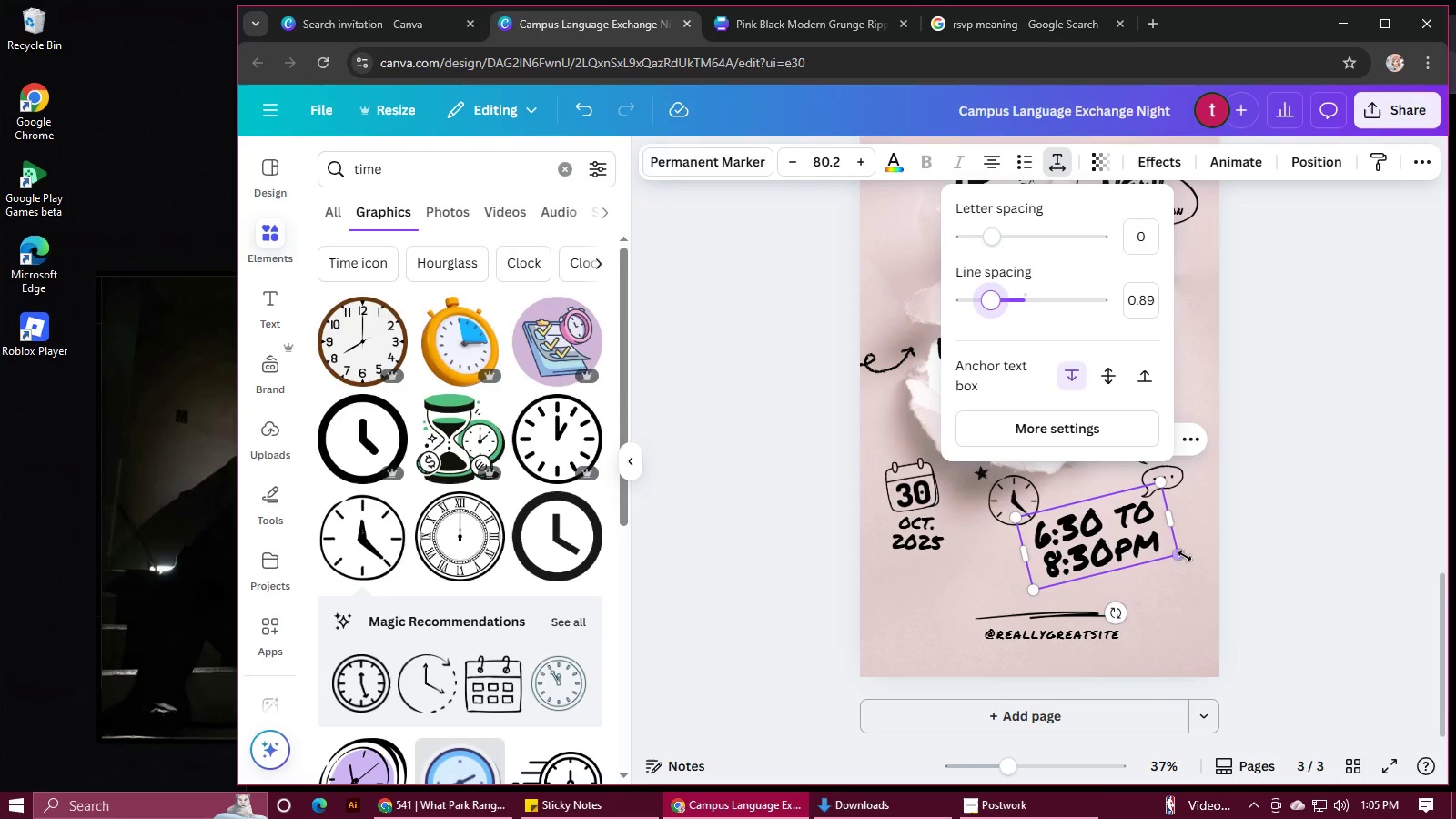 
left_click_drag(start_coordinate=[1185, 556], to_coordinate=[1113, 541])
 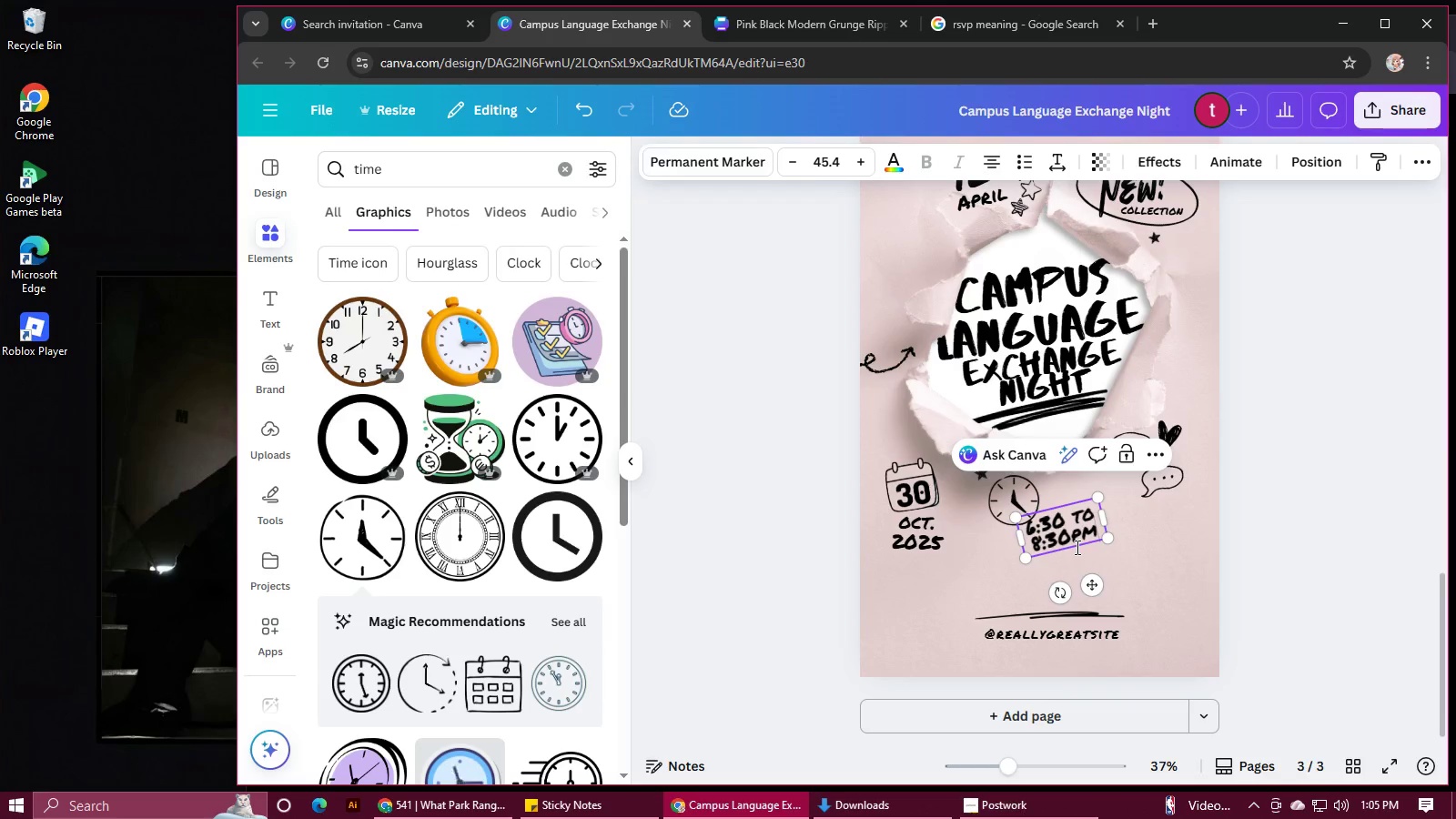 
left_click_drag(start_coordinate=[1097, 586], to_coordinate=[1089, 598])
 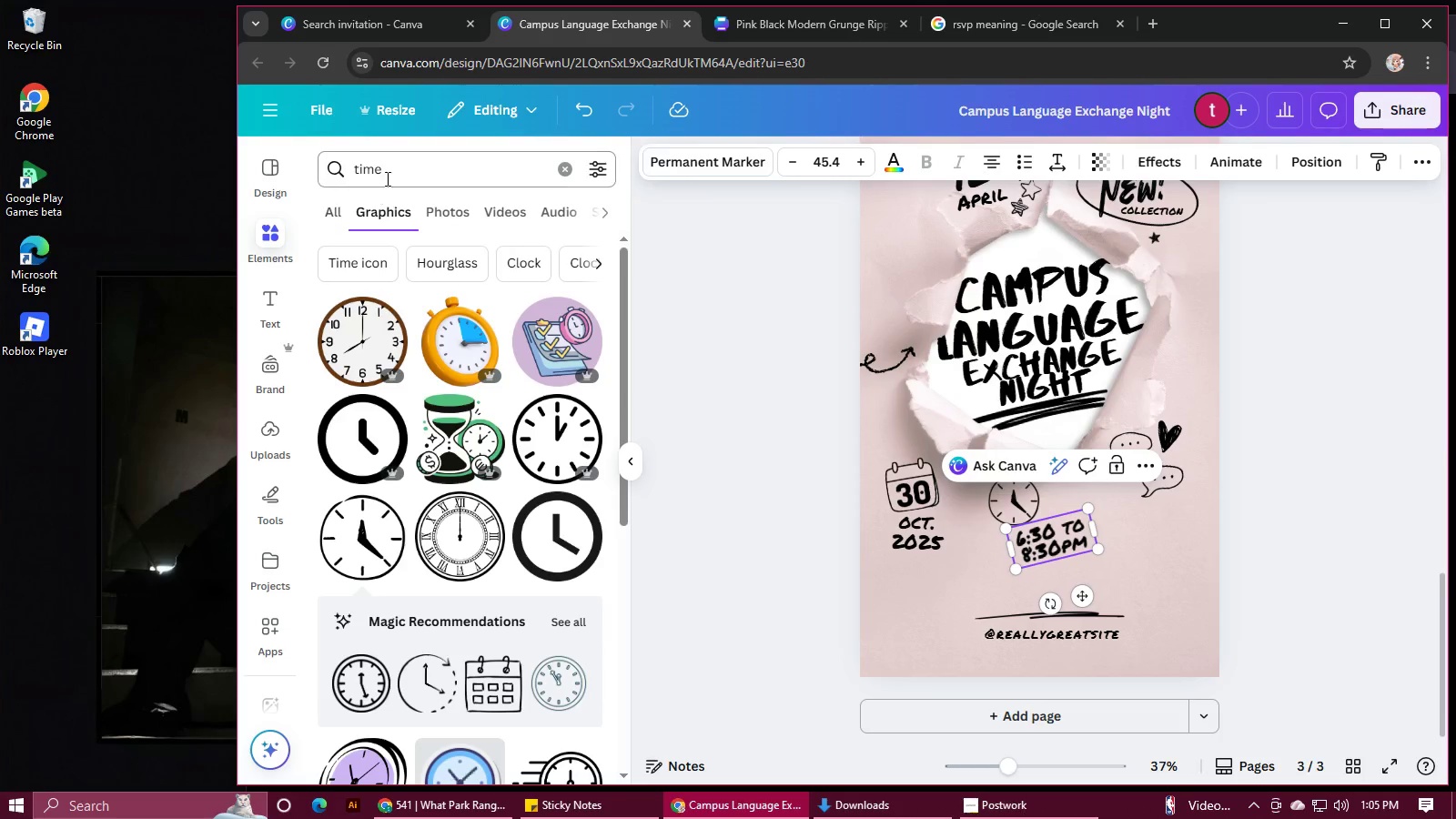 
left_click_drag(start_coordinate=[389, 173], to_coordinate=[347, 173])
 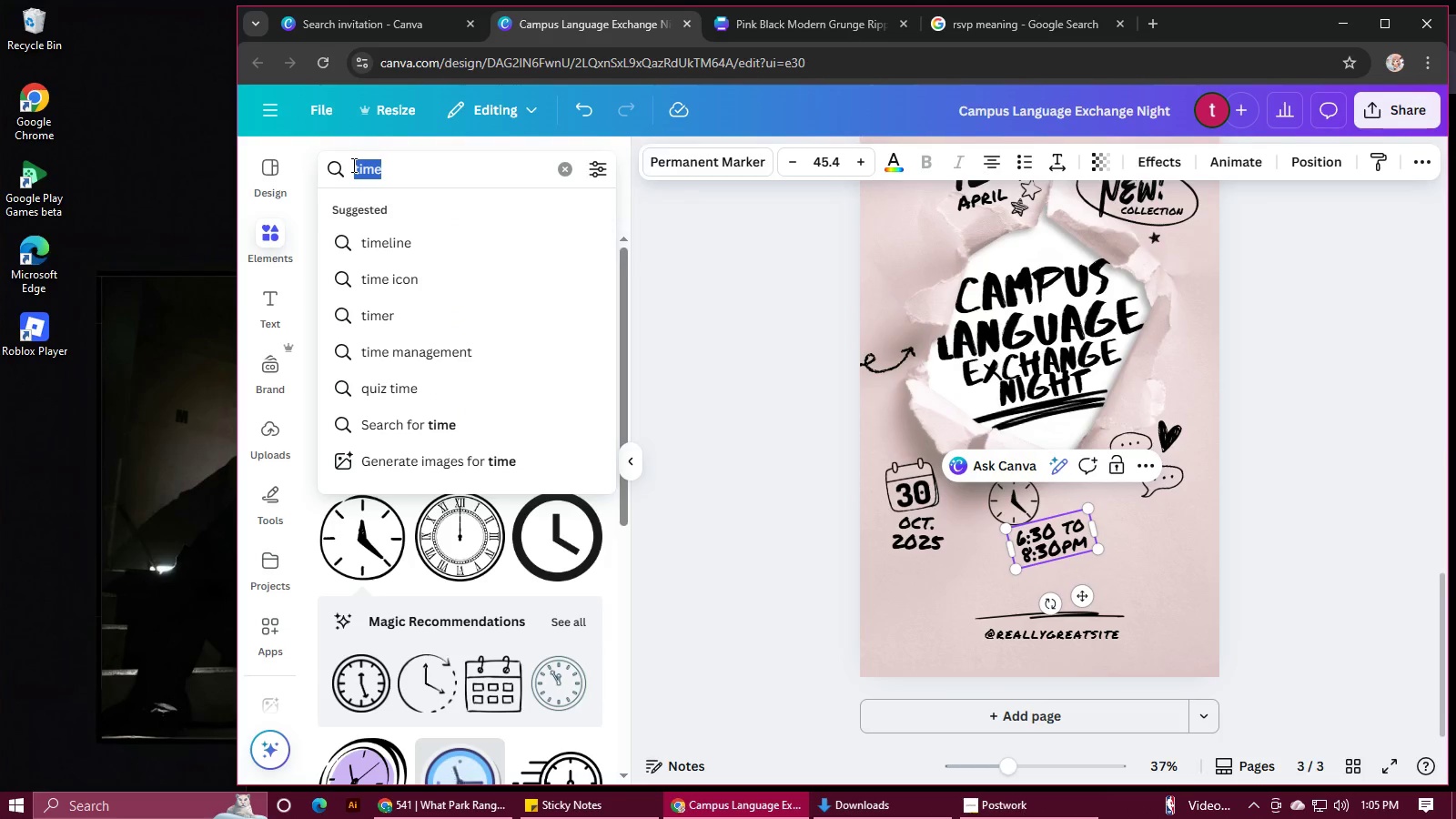 
type(location)
 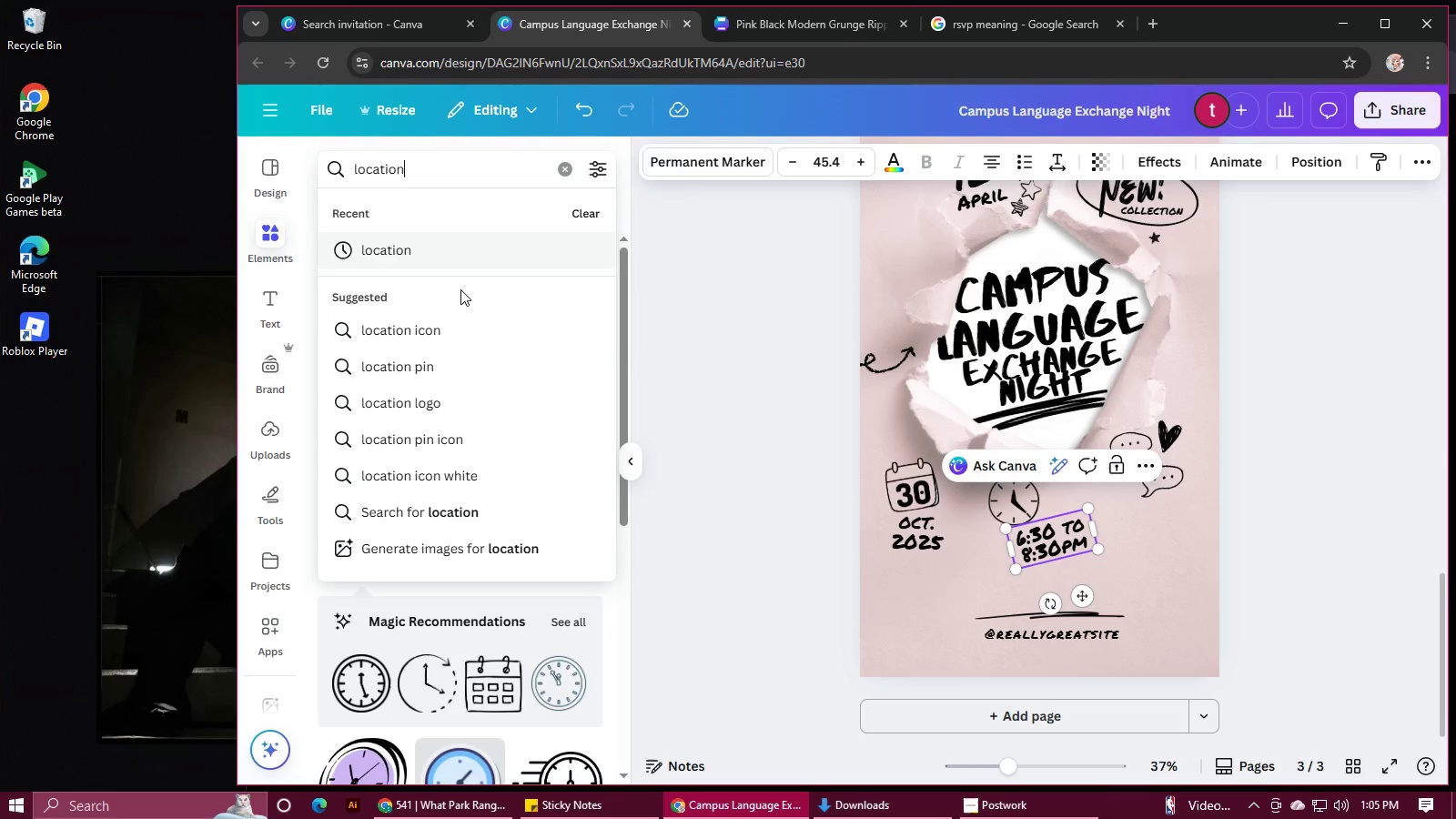 
left_click([448, 326])
 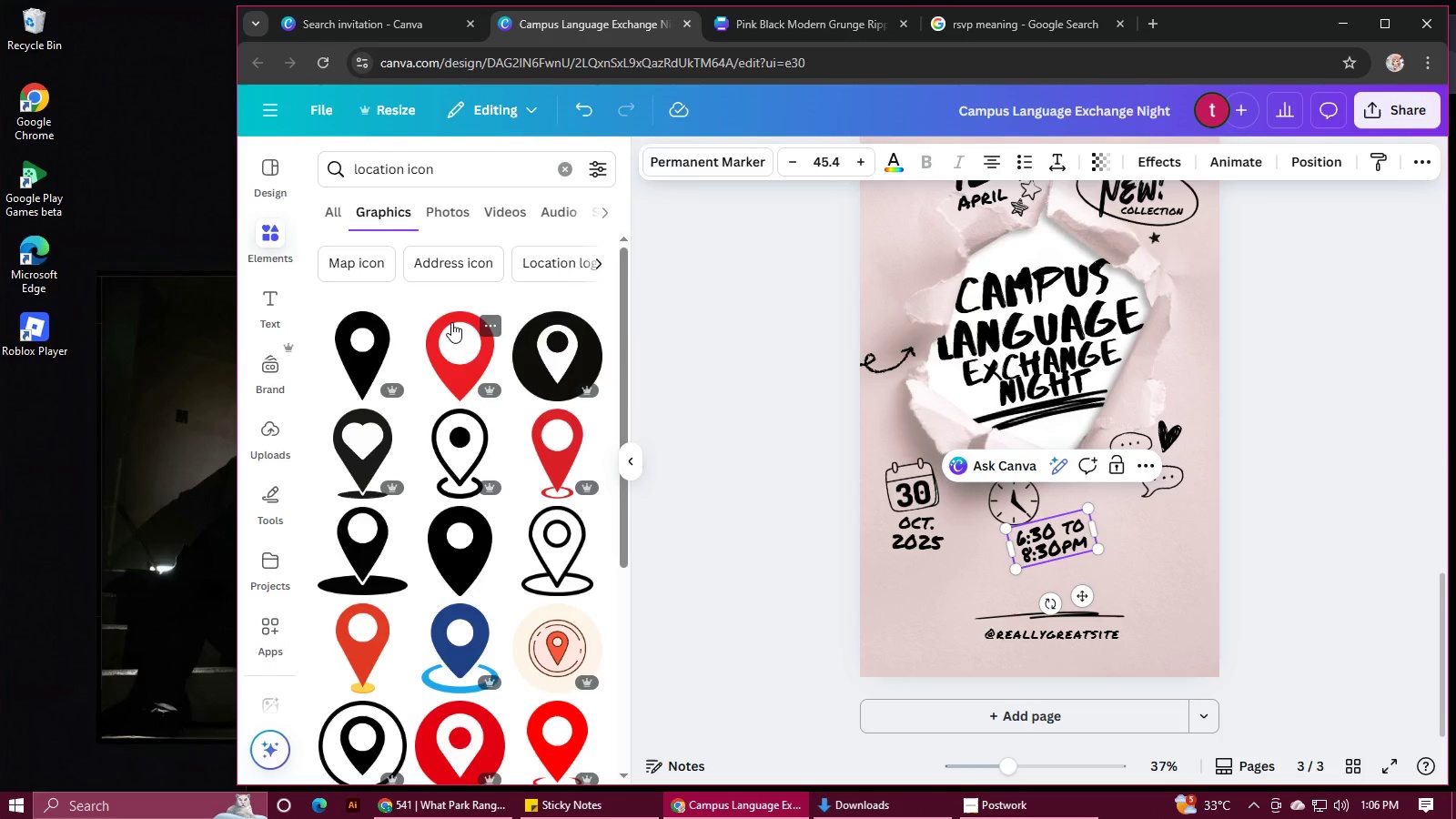 
wait(63.28)
 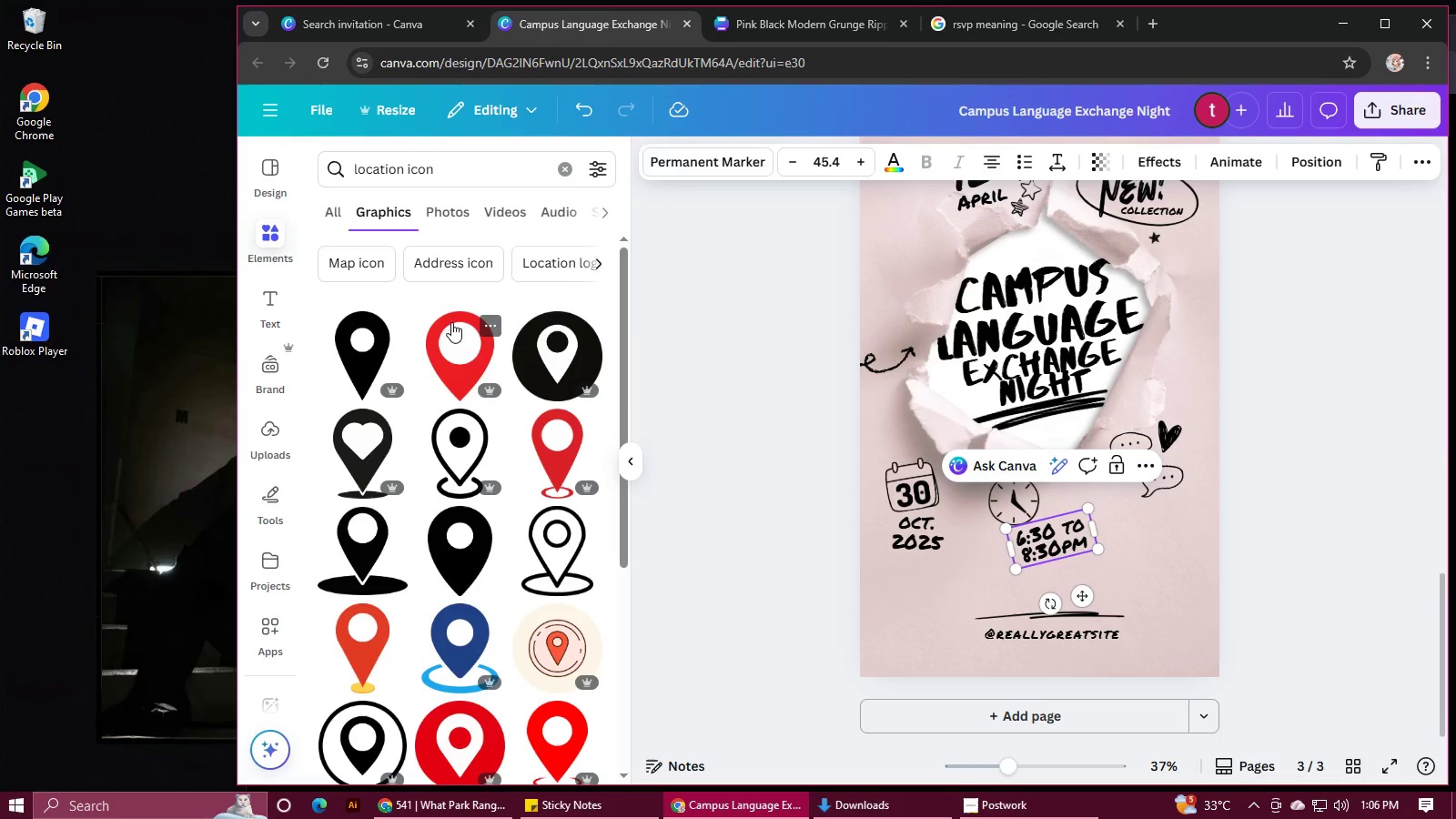 
scroll: coordinate [520, 541], scroll_direction: down, amount: 25.0
 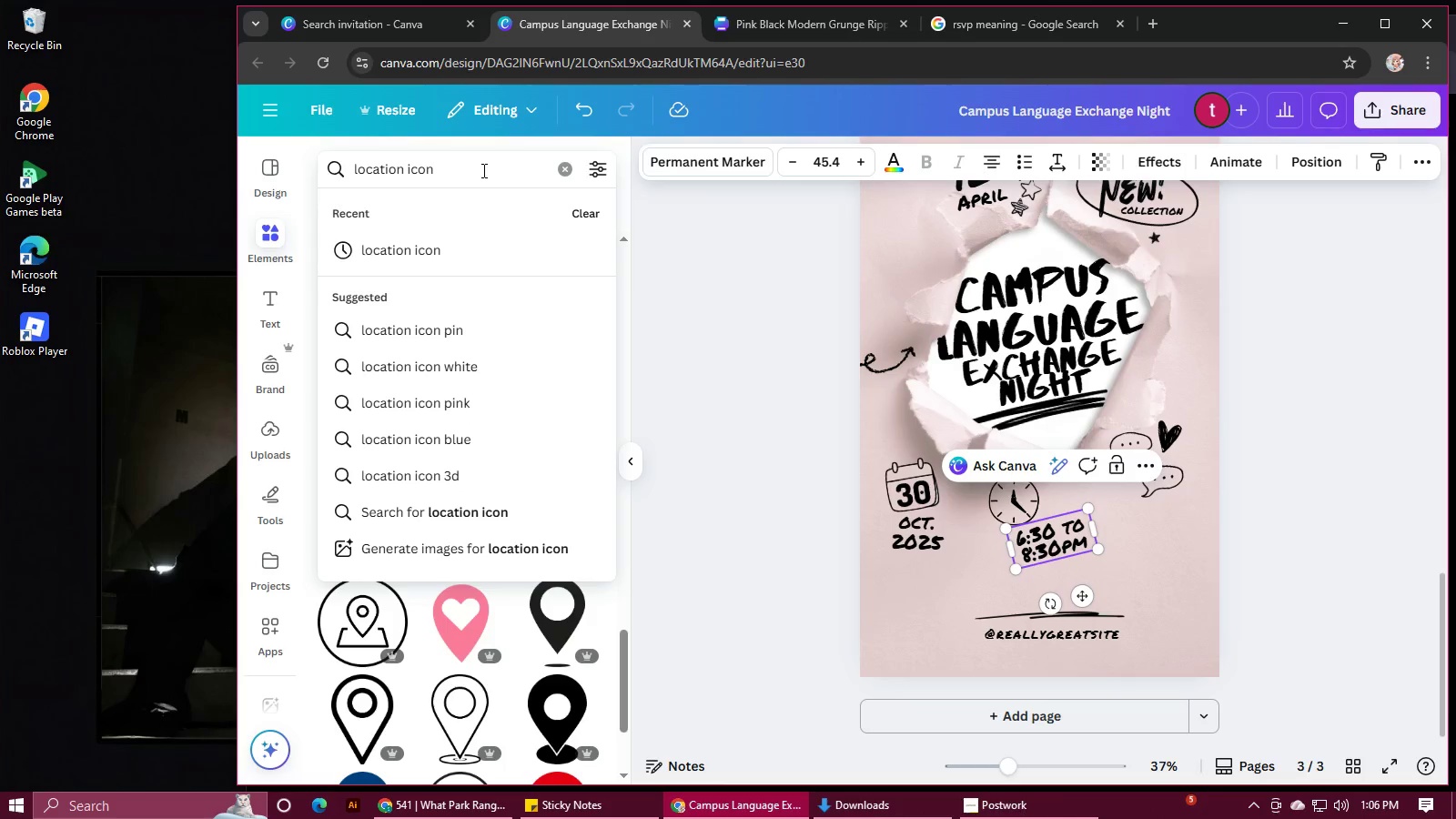 
type( drawing)
 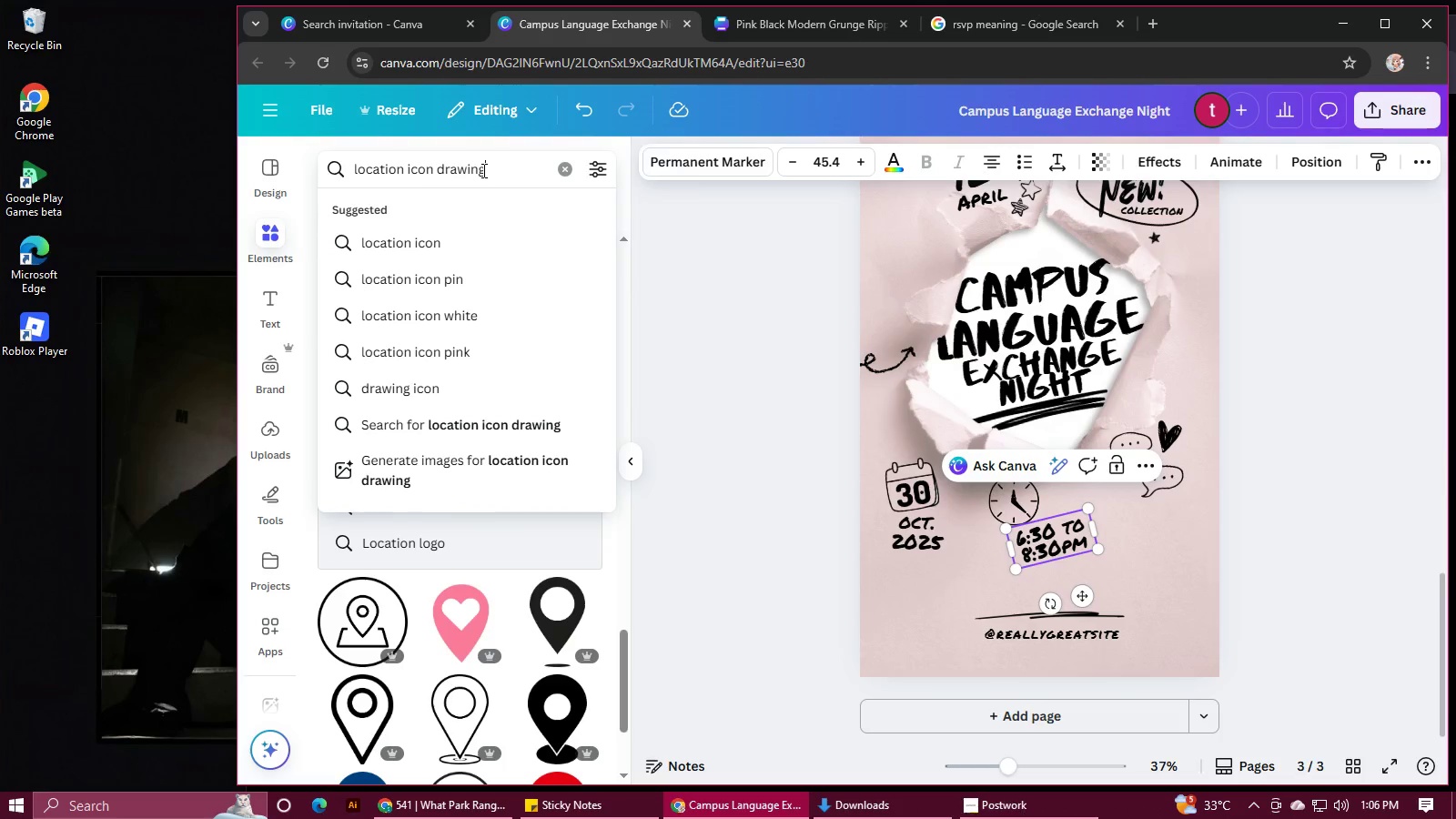 
key(Enter)
 